 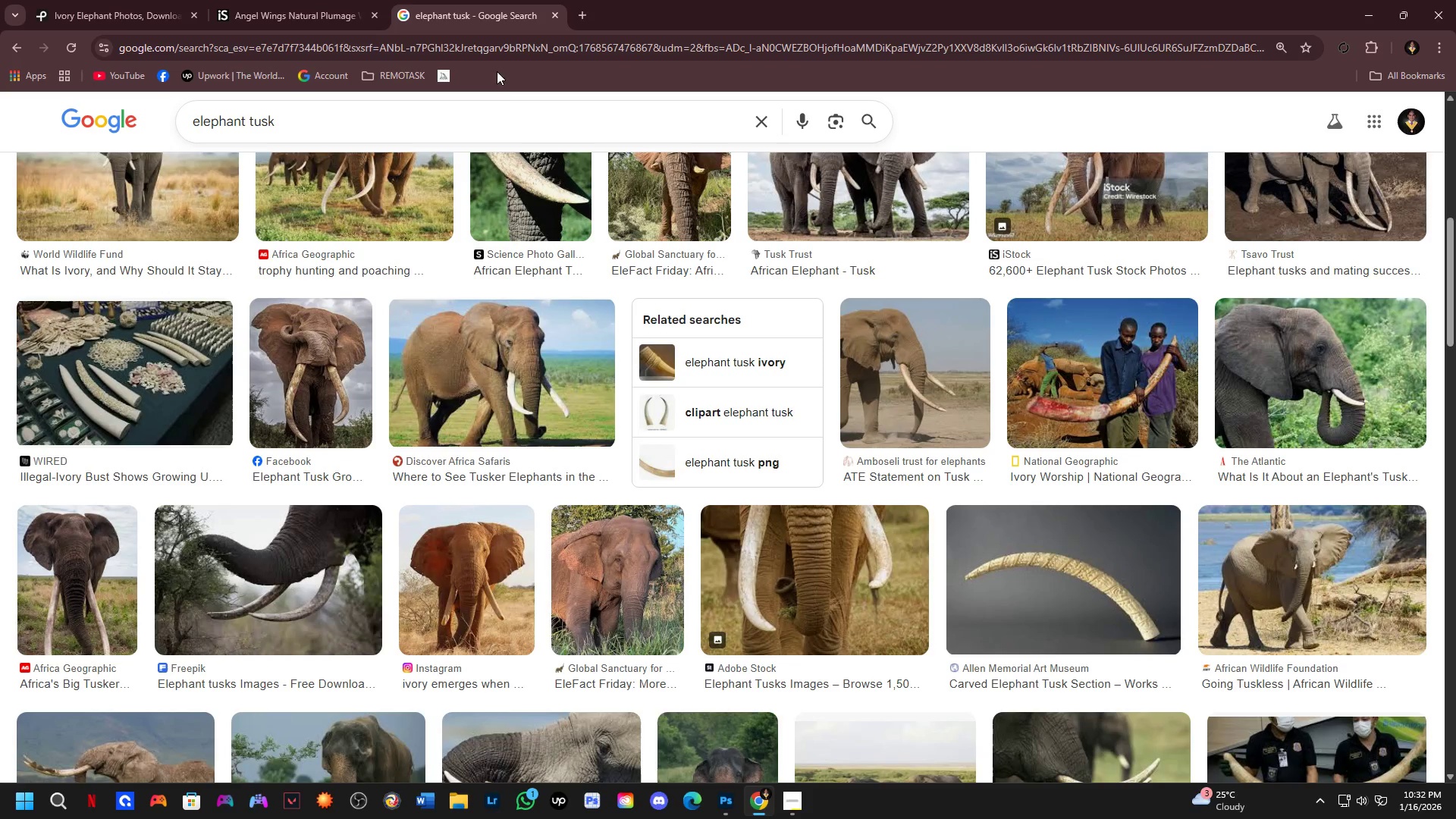 
left_click_drag(start_coordinate=[432, 109], to_coordinate=[179, 132])
 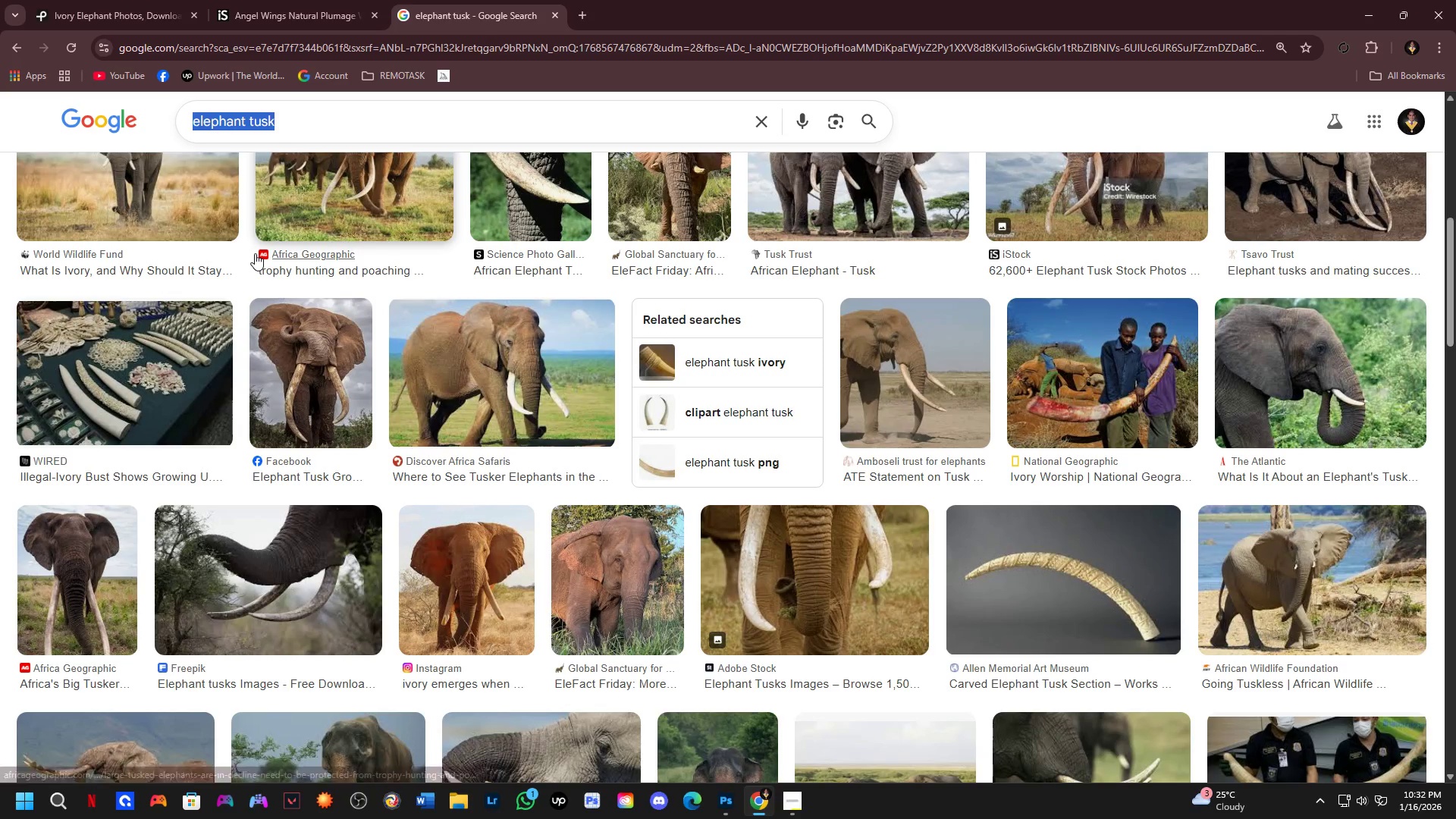 
type(spring png)
 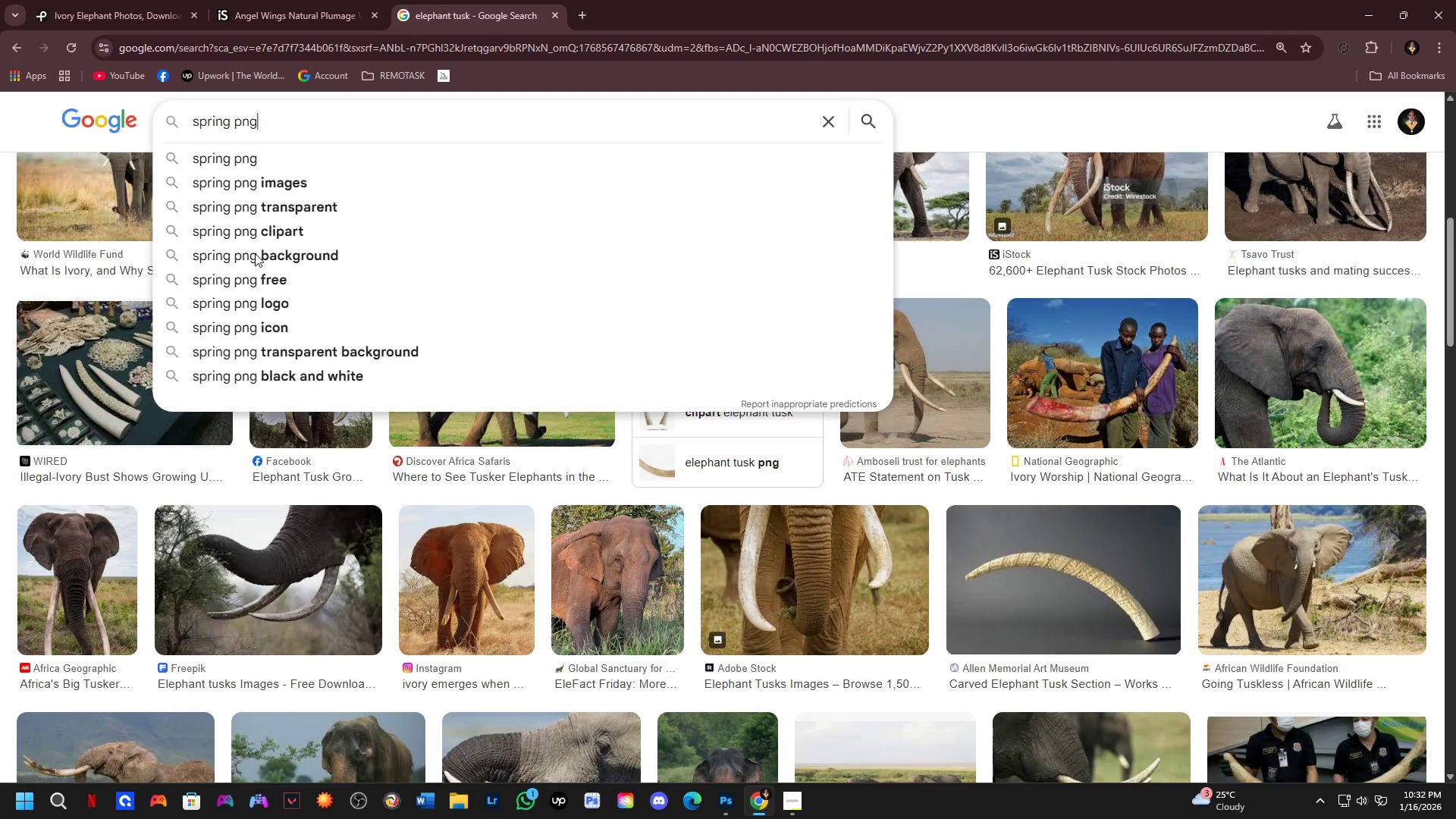 
key(Enter)
 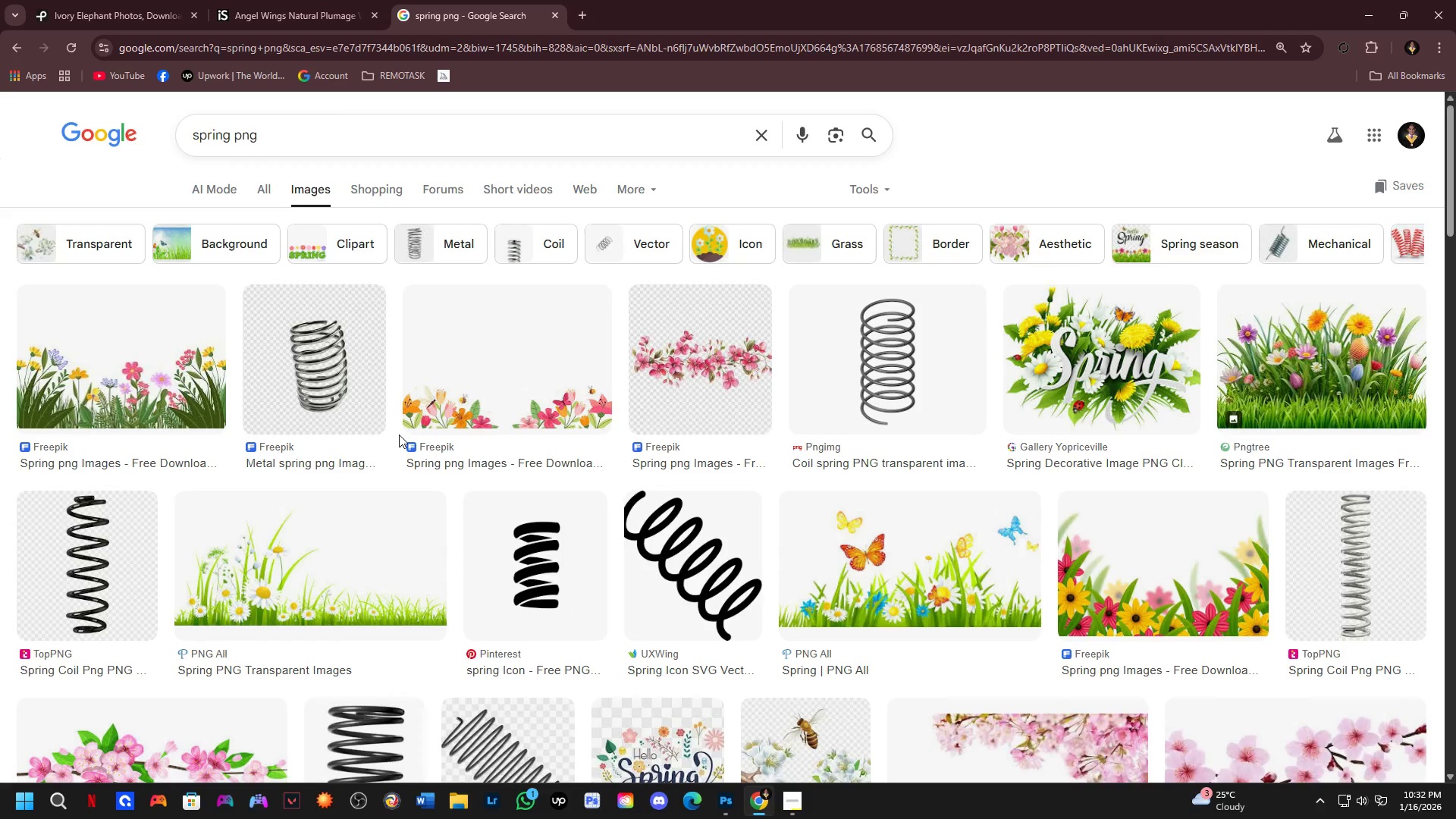 
scroll: coordinate [444, 350], scroll_direction: down, amount: 2.0
 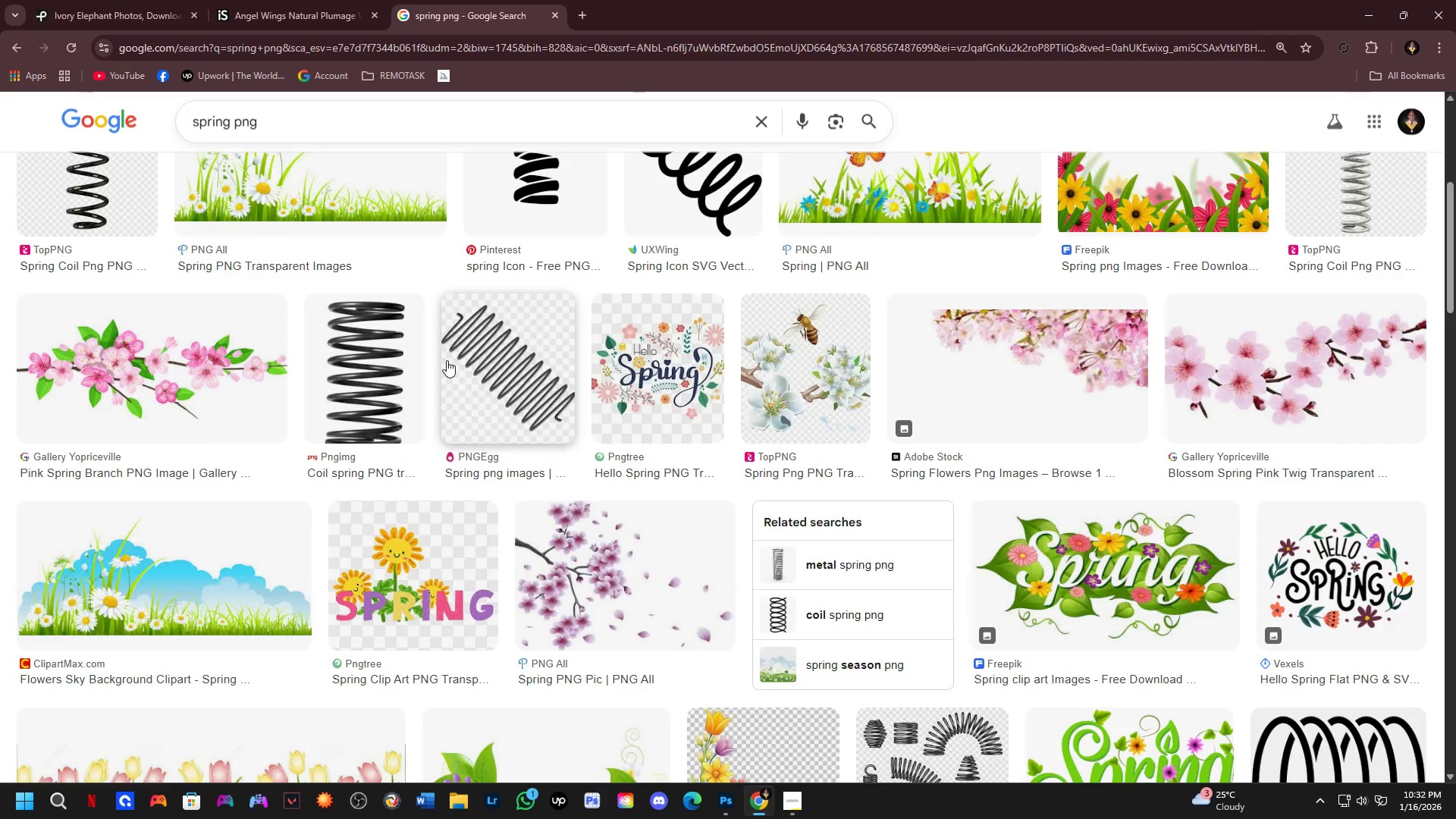 
scroll: coordinate [447, 360], scroll_direction: up, amount: 2.0
 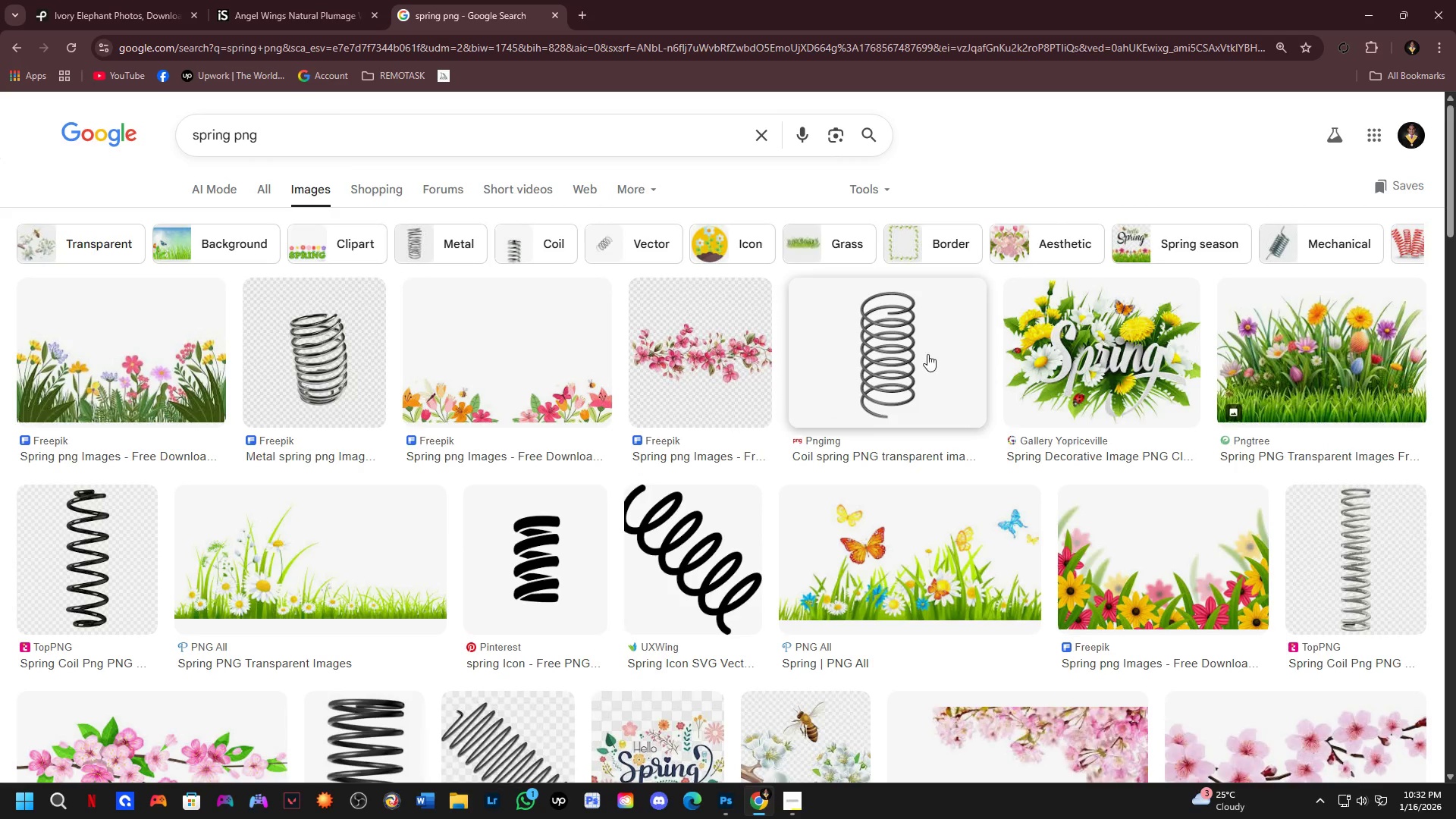 
left_click([915, 353])
 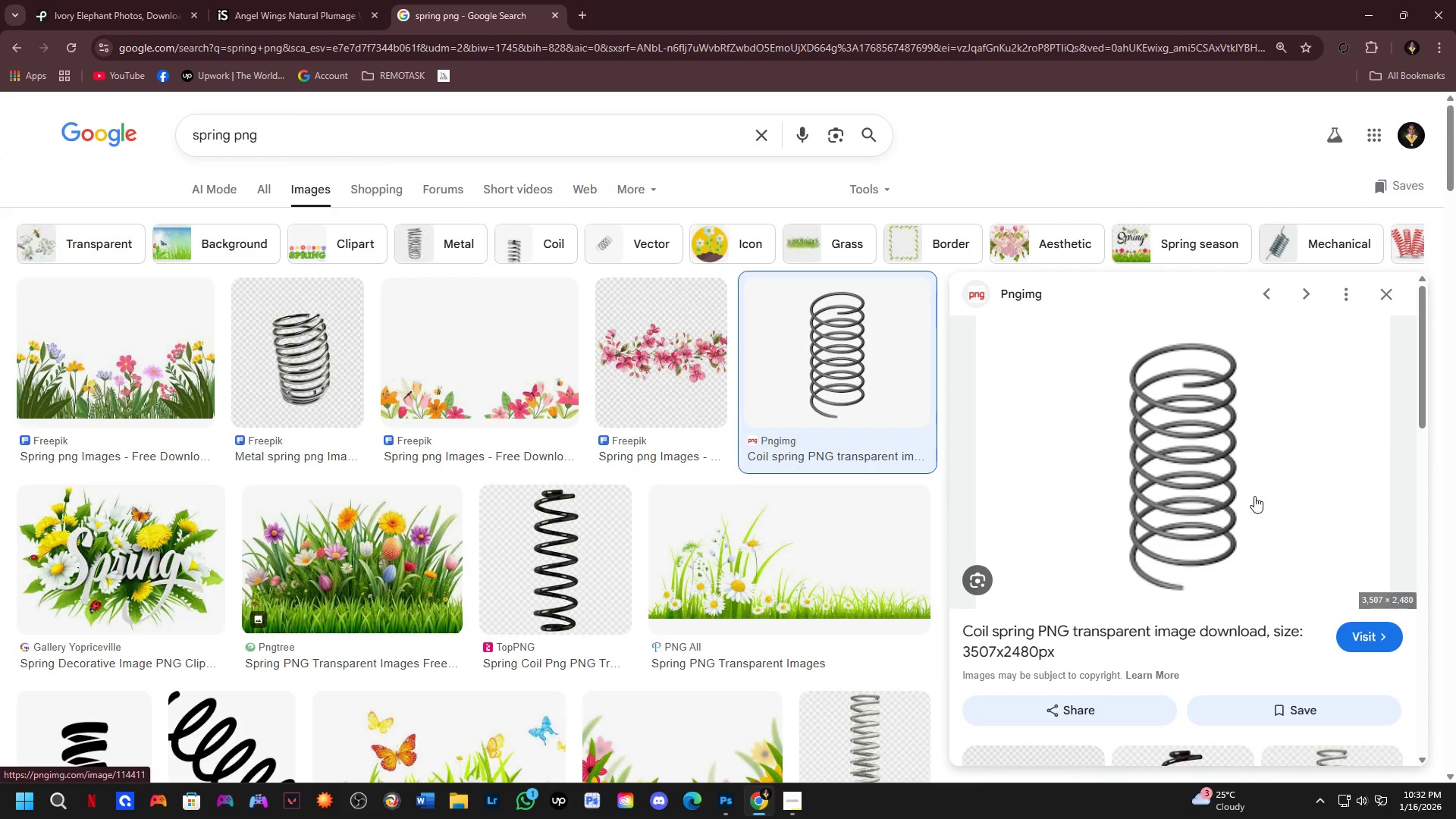 
right_click([1228, 470])
 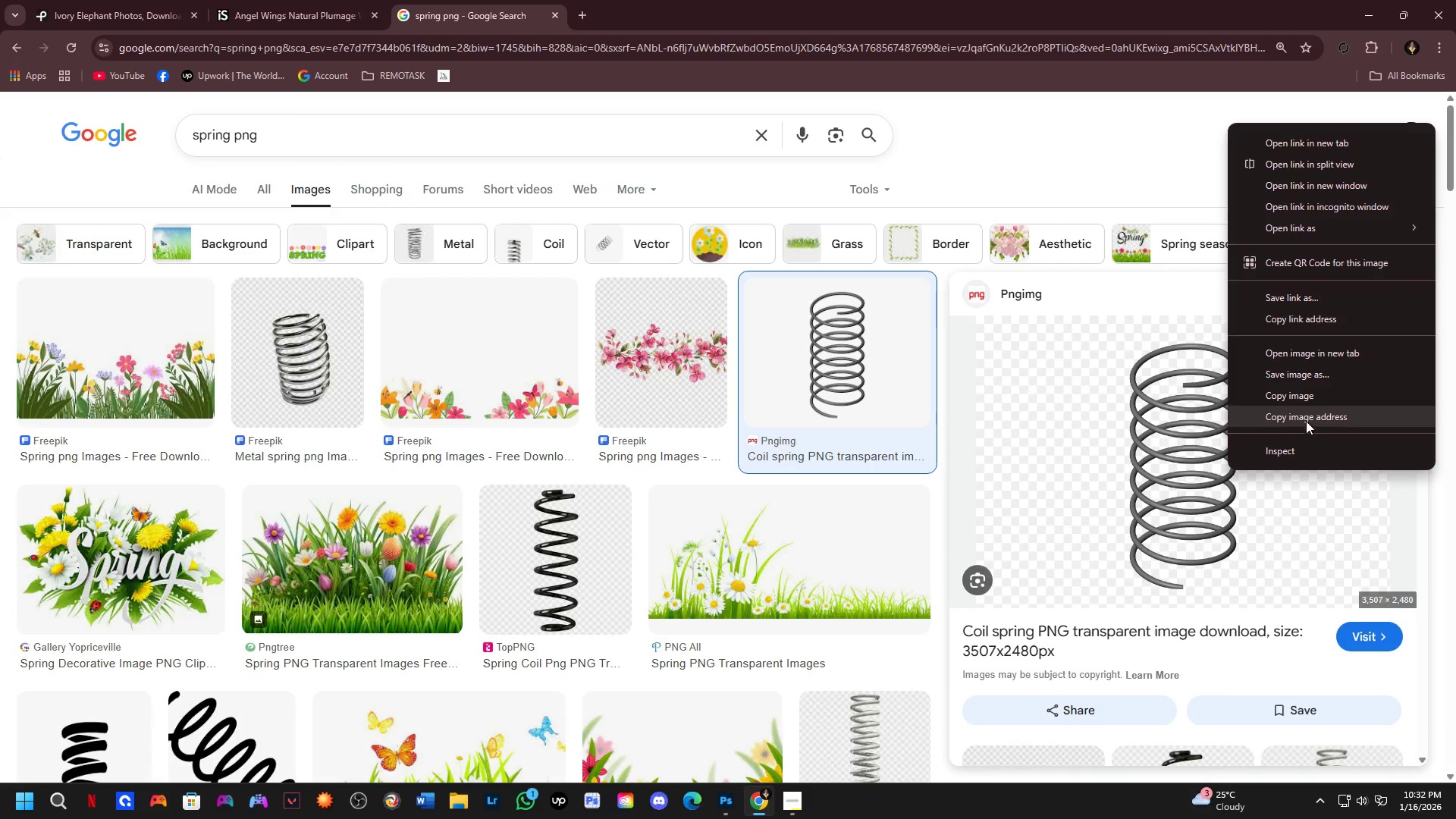 
left_click([1307, 397])
 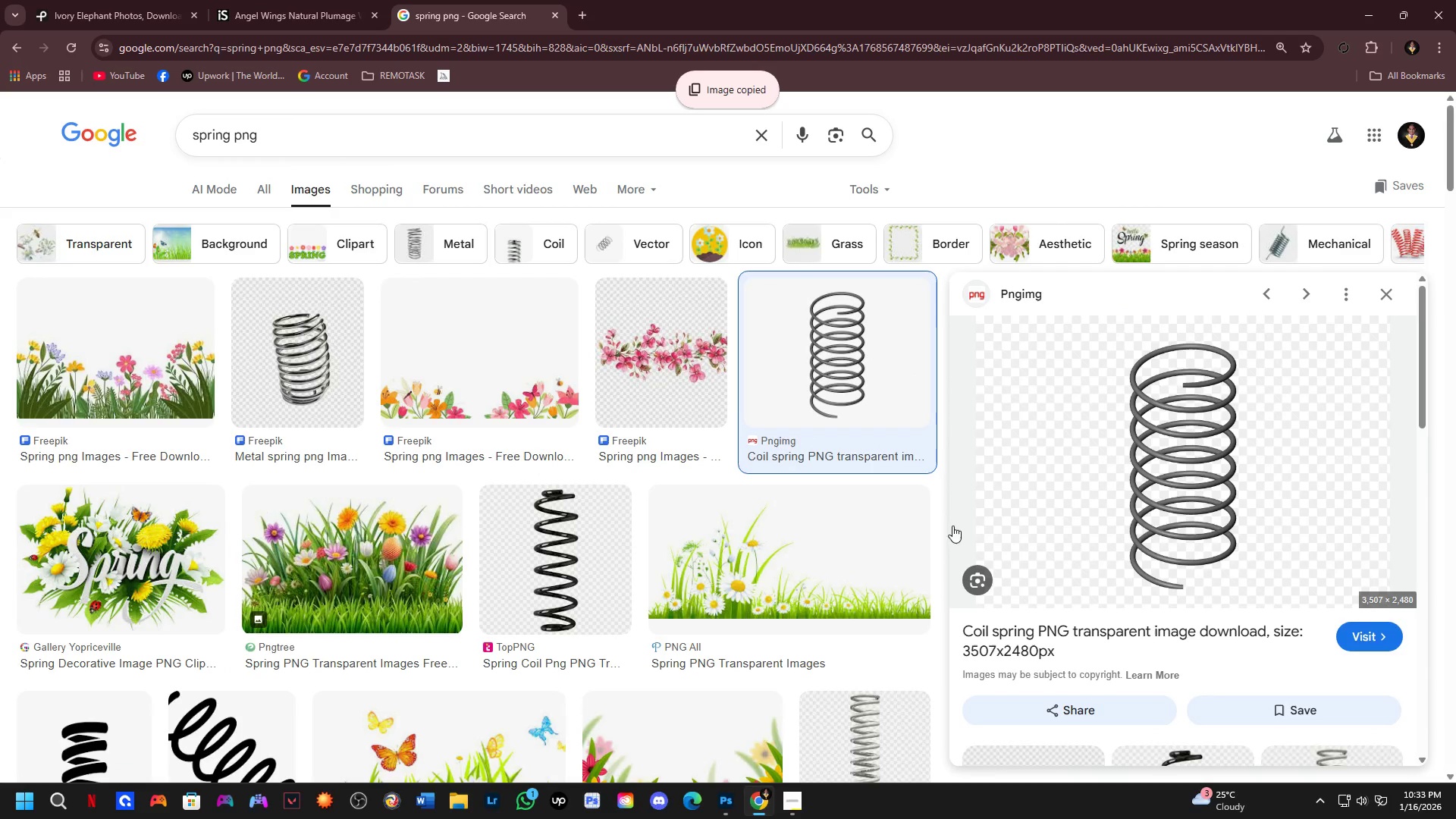 
key(Alt+Tab)
 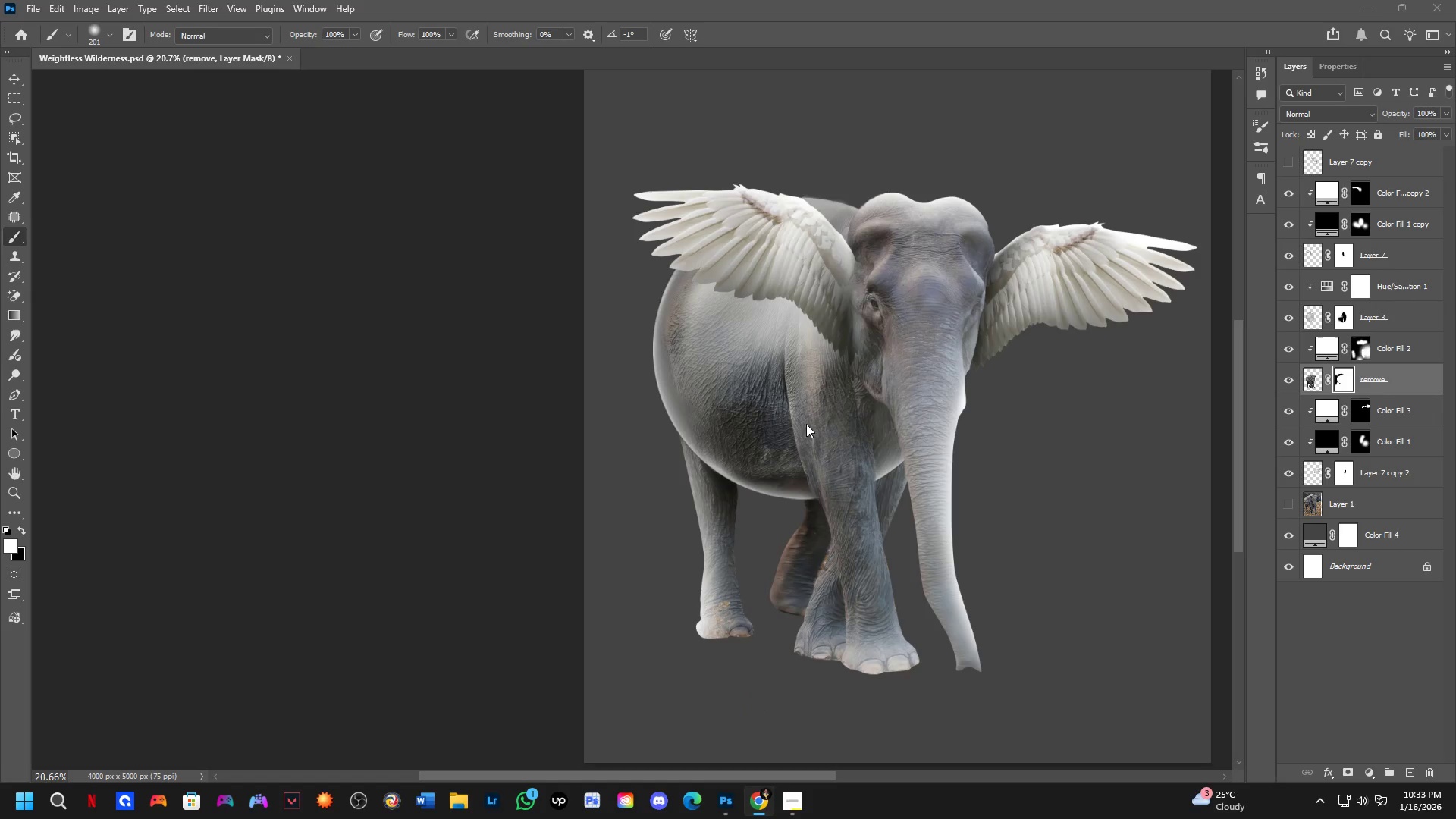 
hold_key(key=Space, duration=0.5)
 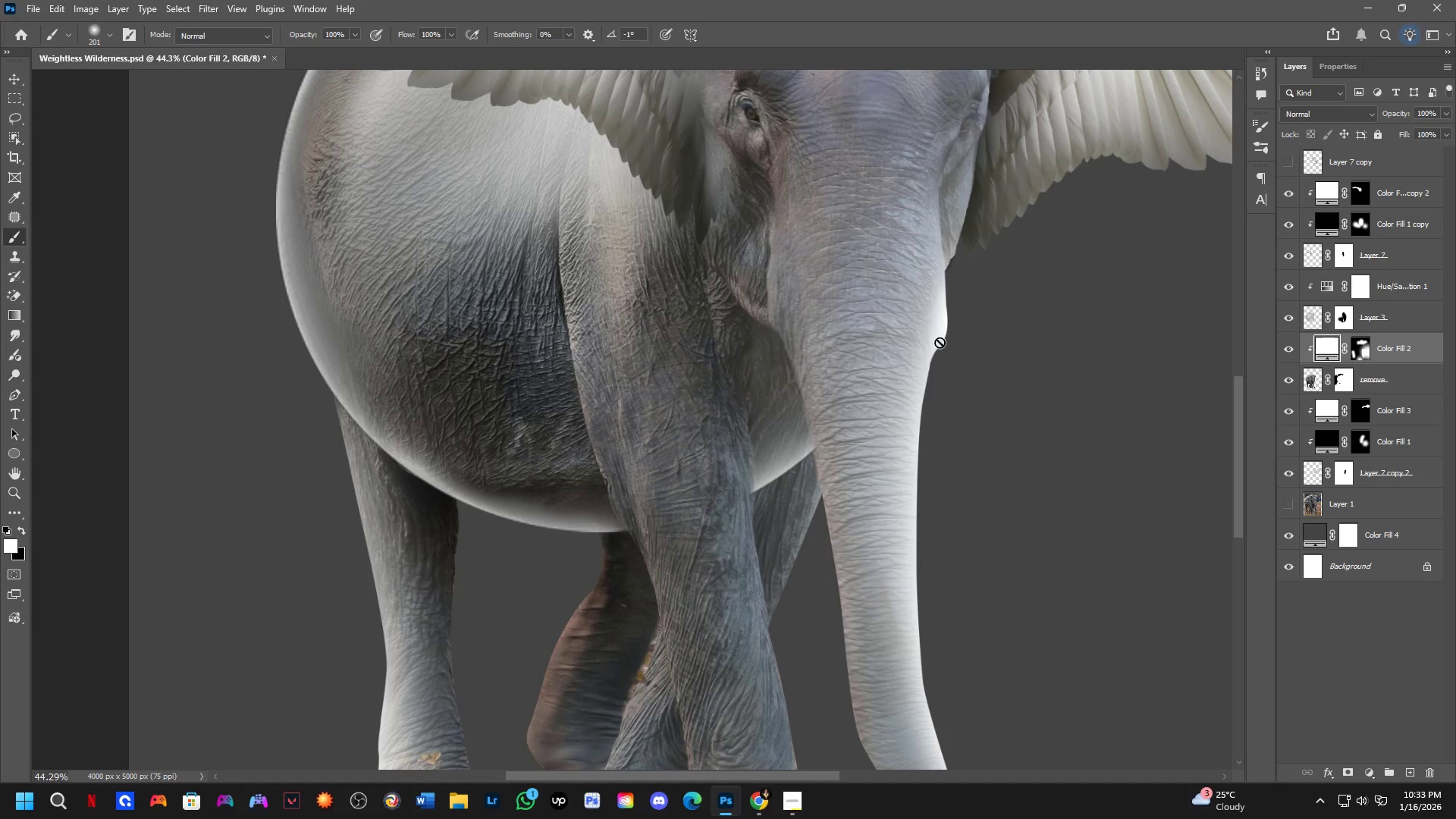 
left_click_drag(start_coordinate=[936, 447], to_coordinate=[859, 408])
 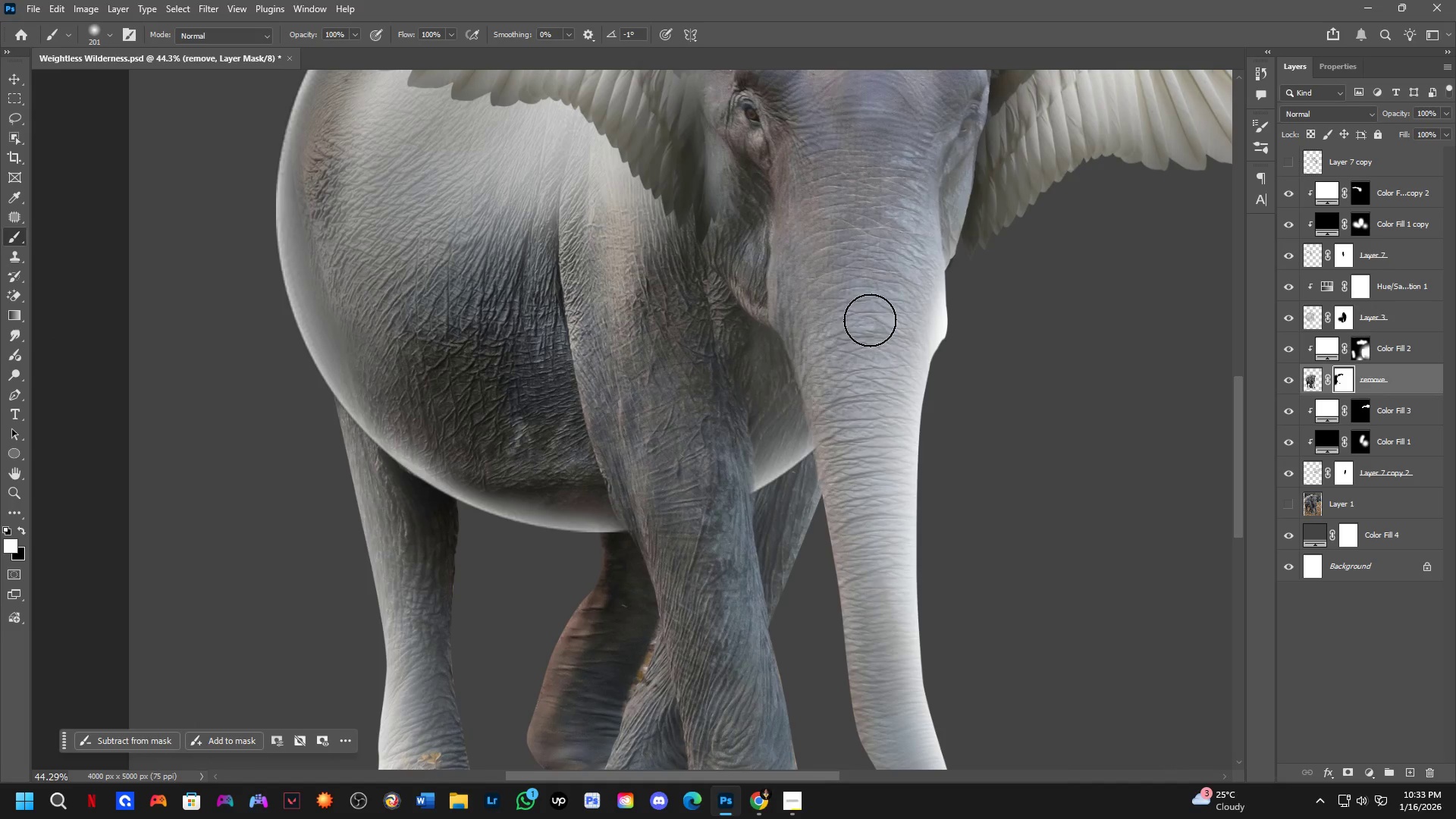 
scroll: coordinate [936, 447], scroll_direction: up, amount: 8.0
 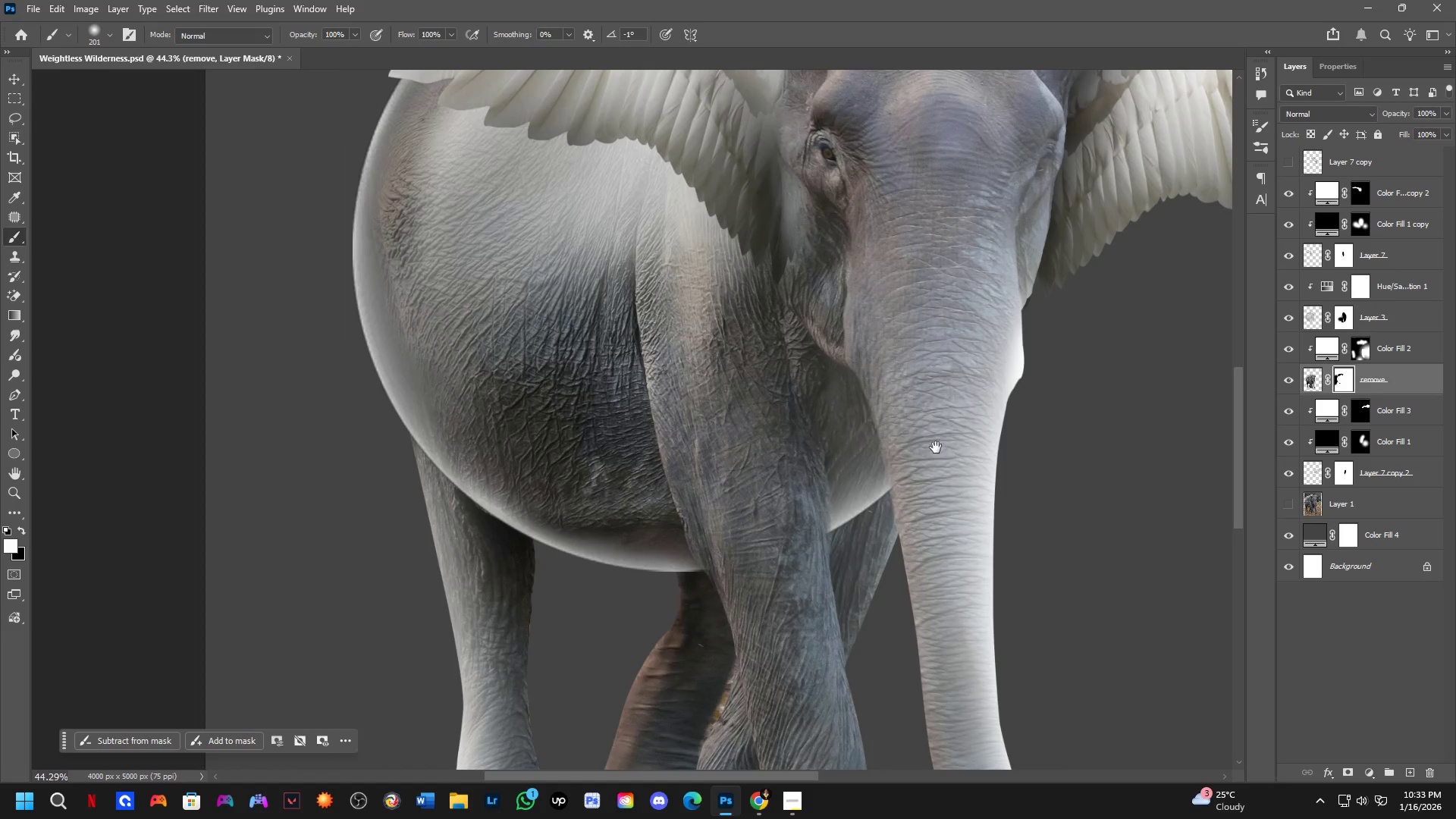 
hold_key(key=ControlLeft, duration=0.33)
left_click([870, 314])
 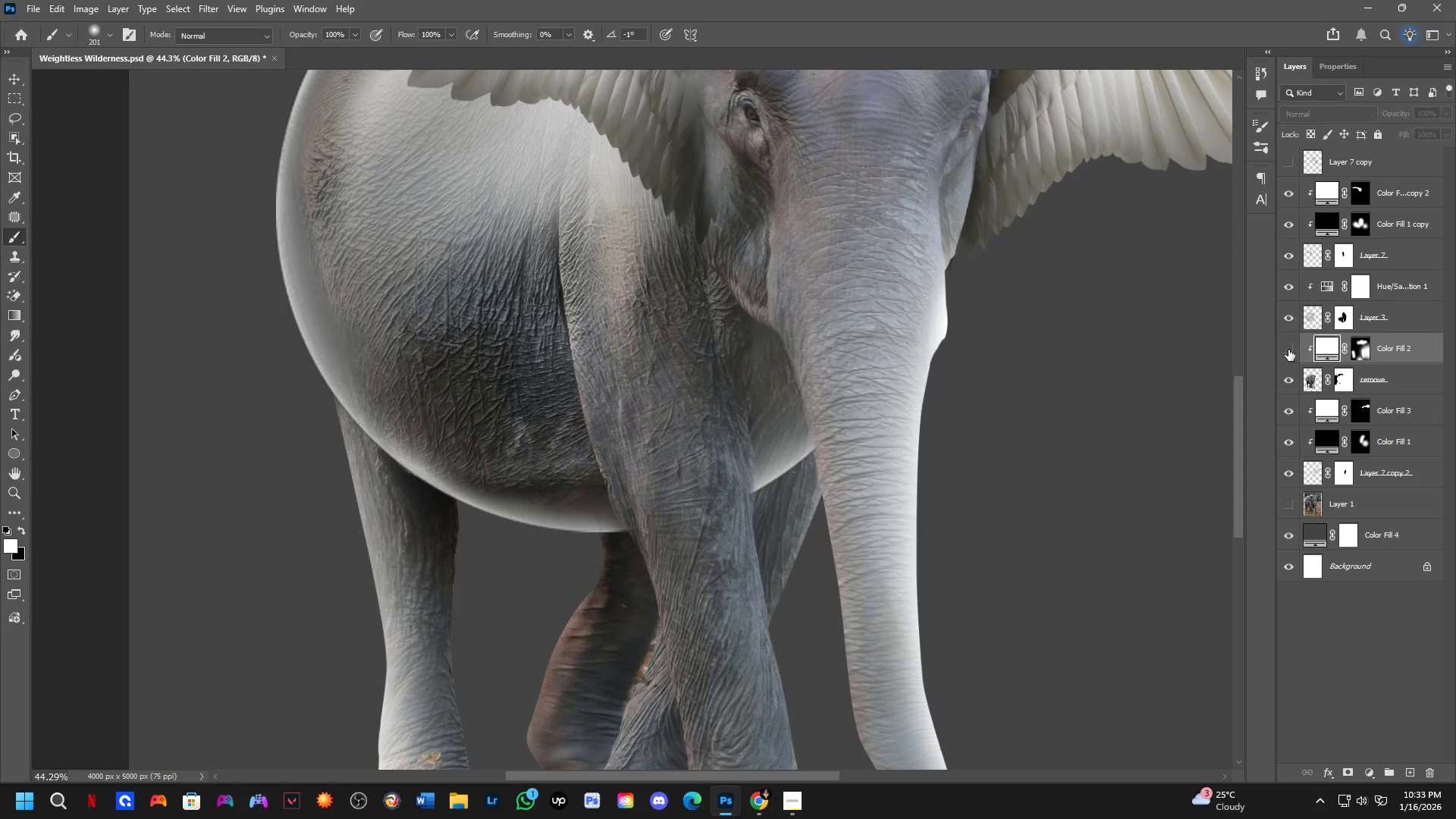 
double_click([1288, 350])
 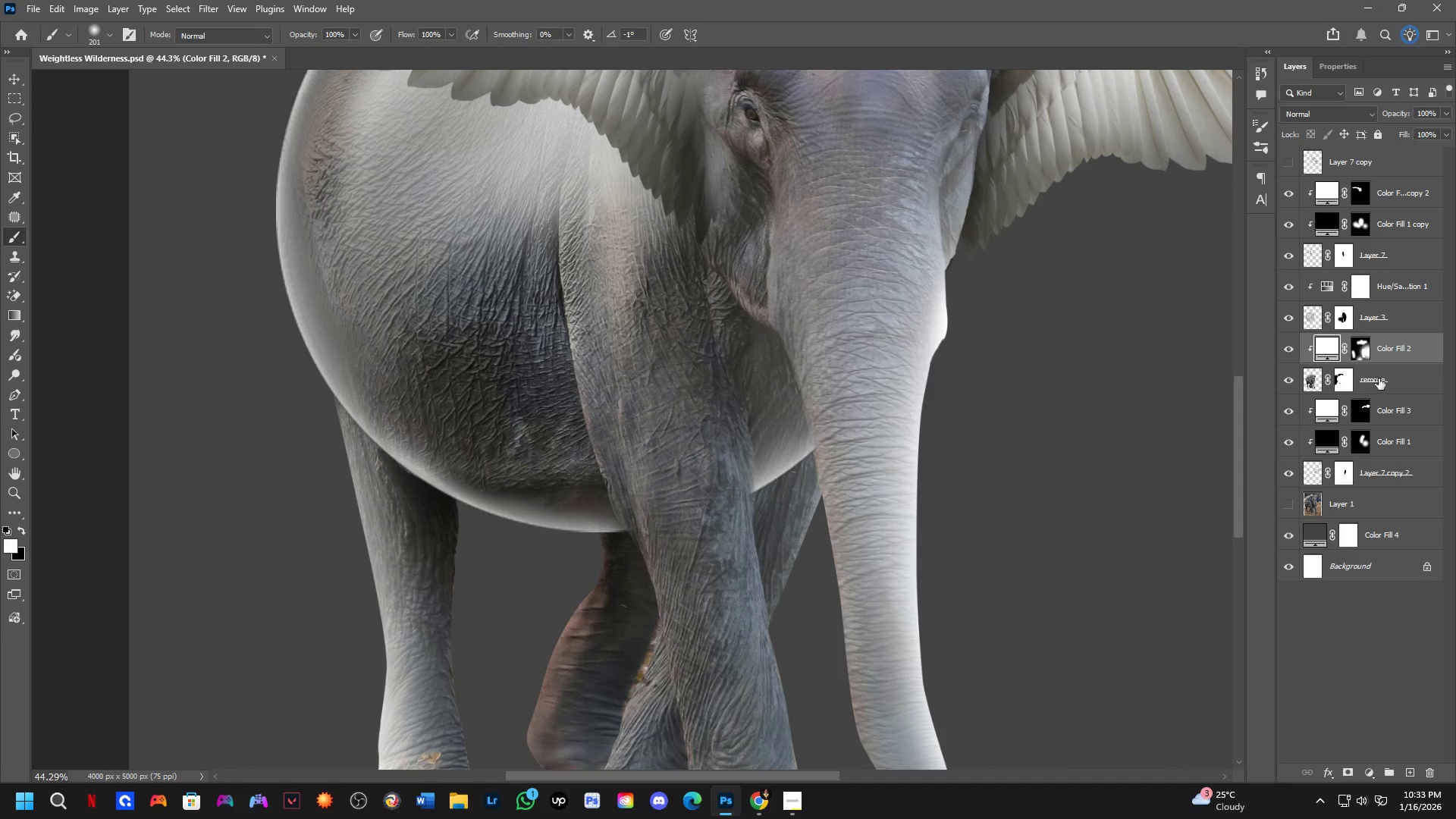 
left_click([1379, 378])
 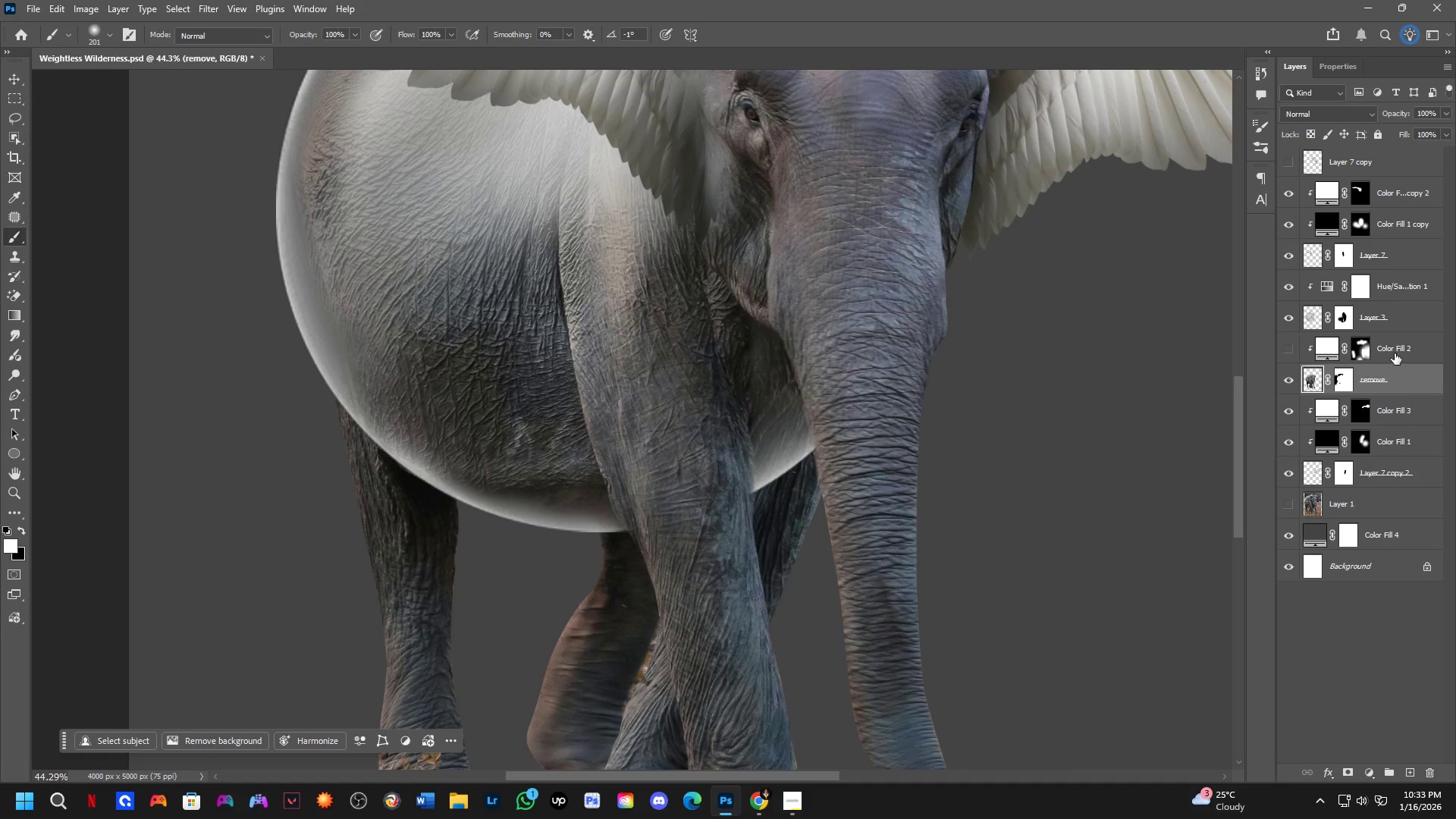 
key(Control+V)
 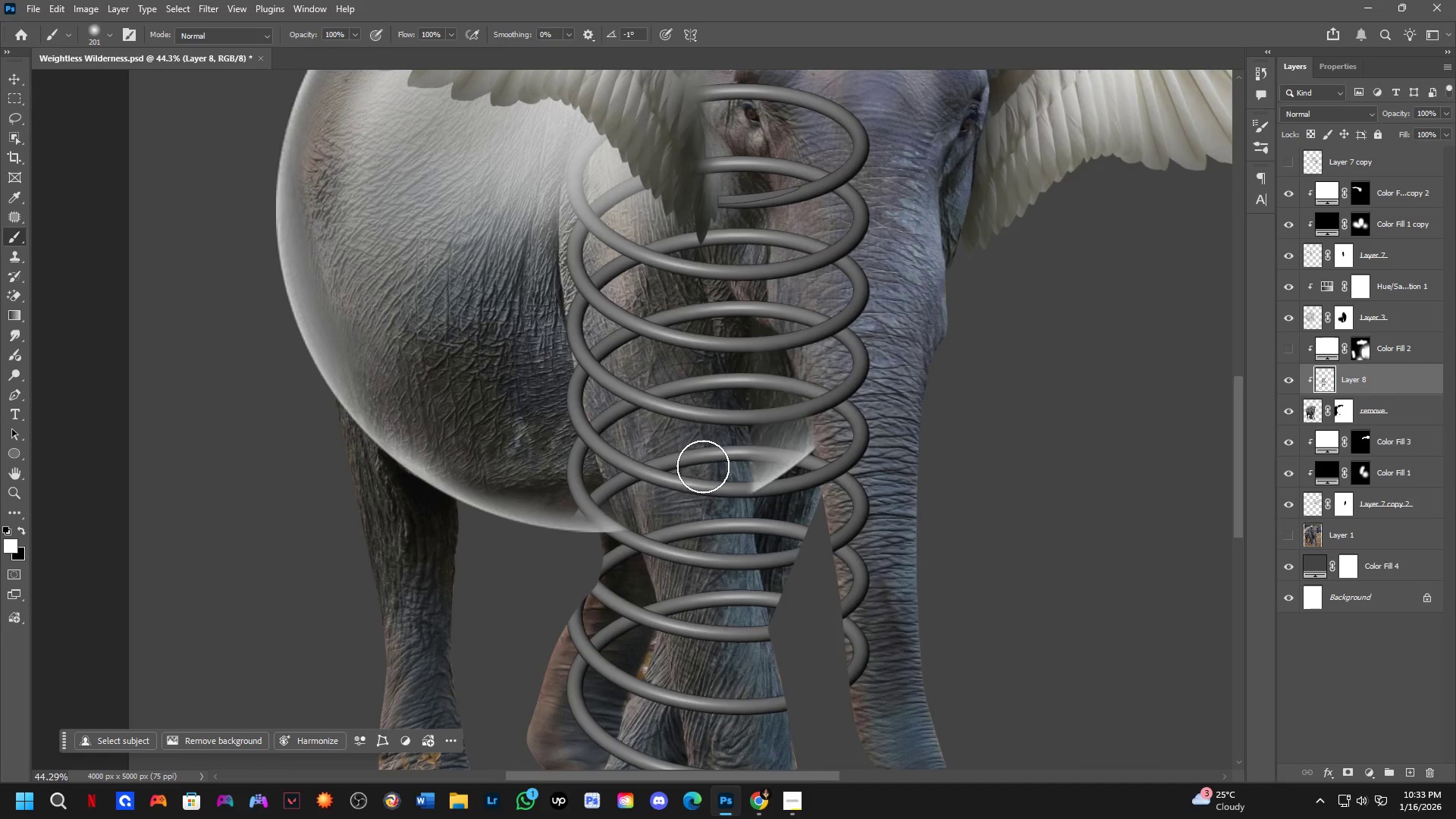 
scroll: coordinate [711, 439], scroll_direction: down, amount: 7.0
 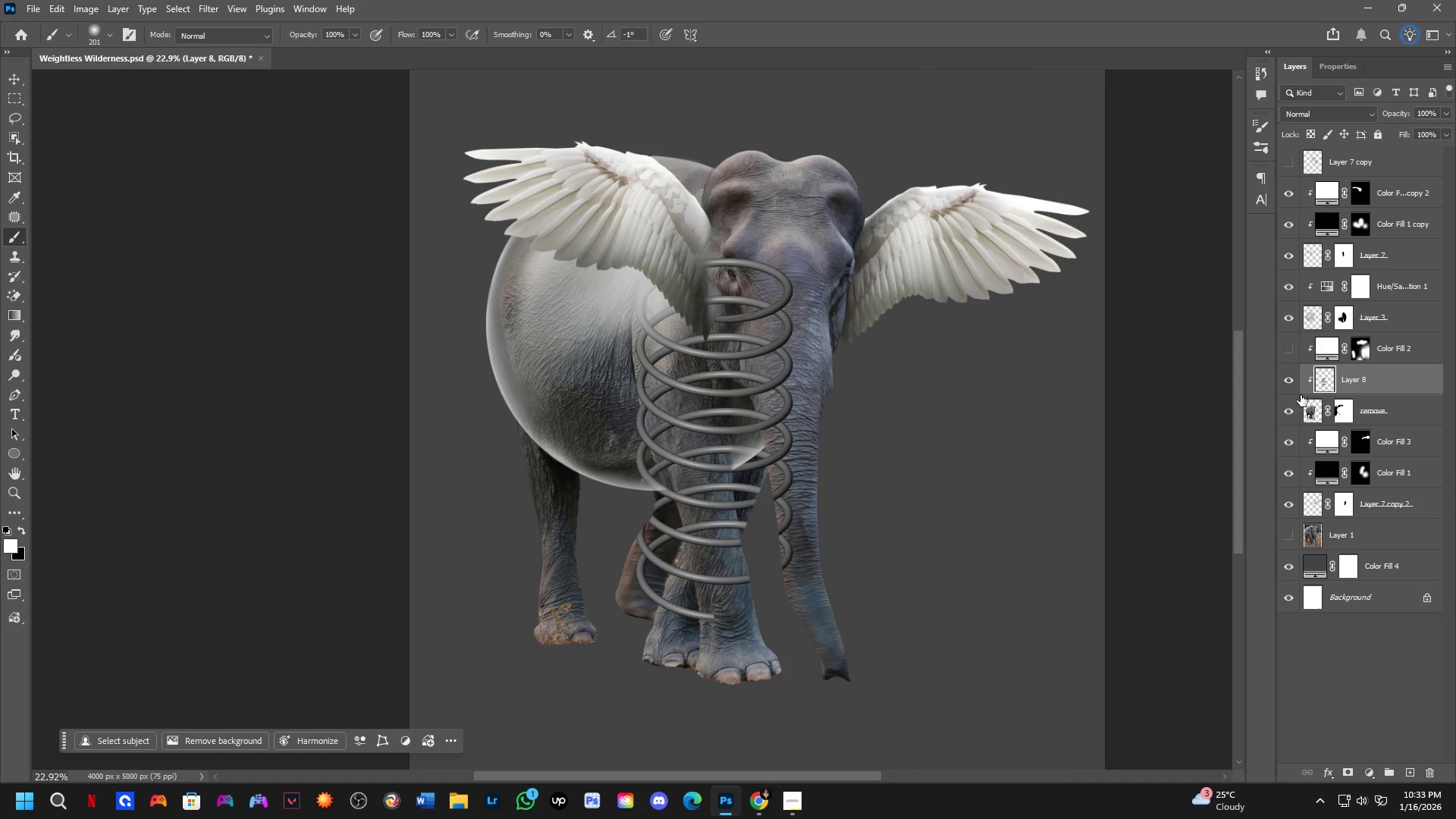 
key(Control+T)
 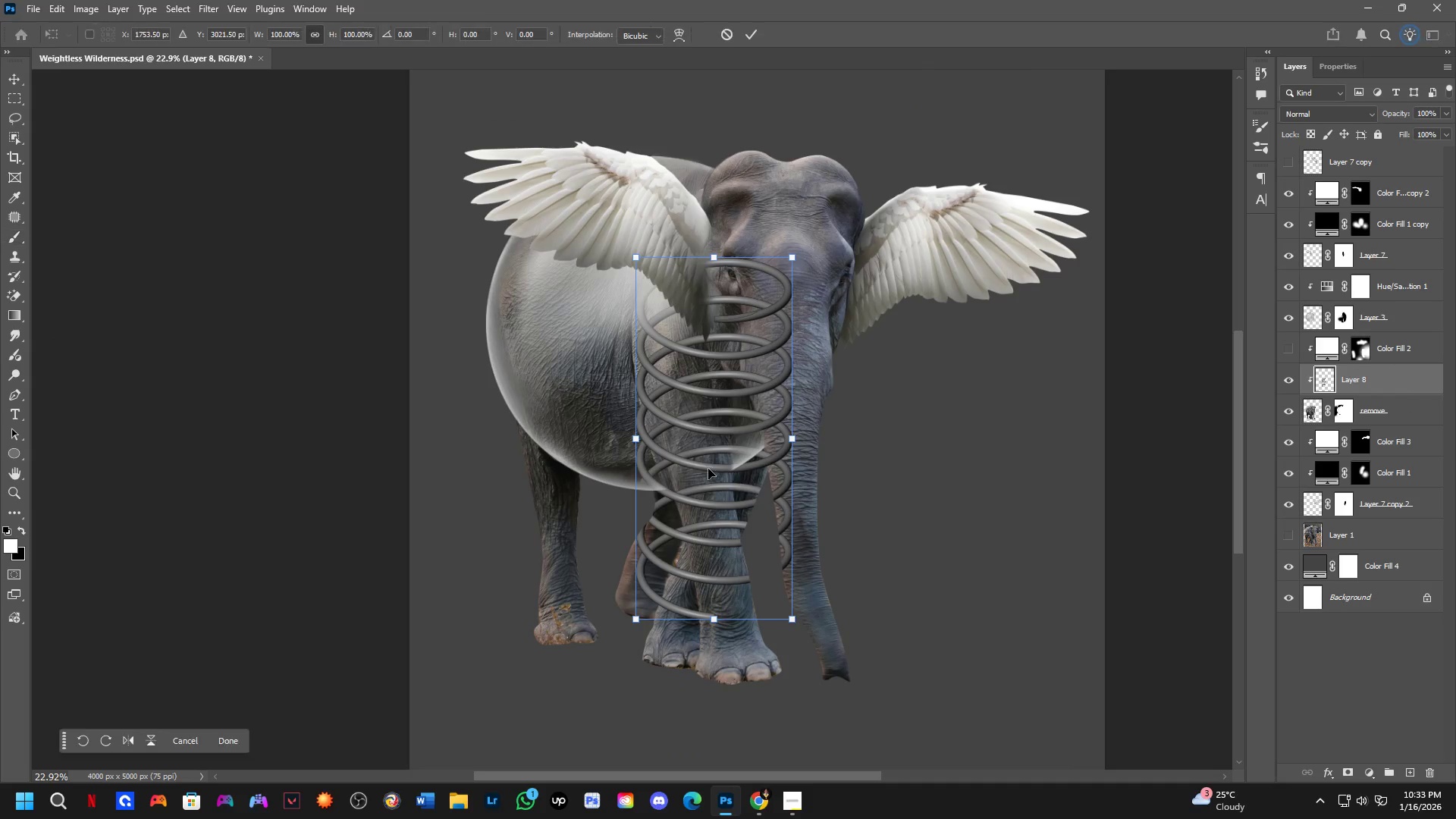 
left_click_drag(start_coordinate=[683, 441], to_coordinate=[791, 488])
 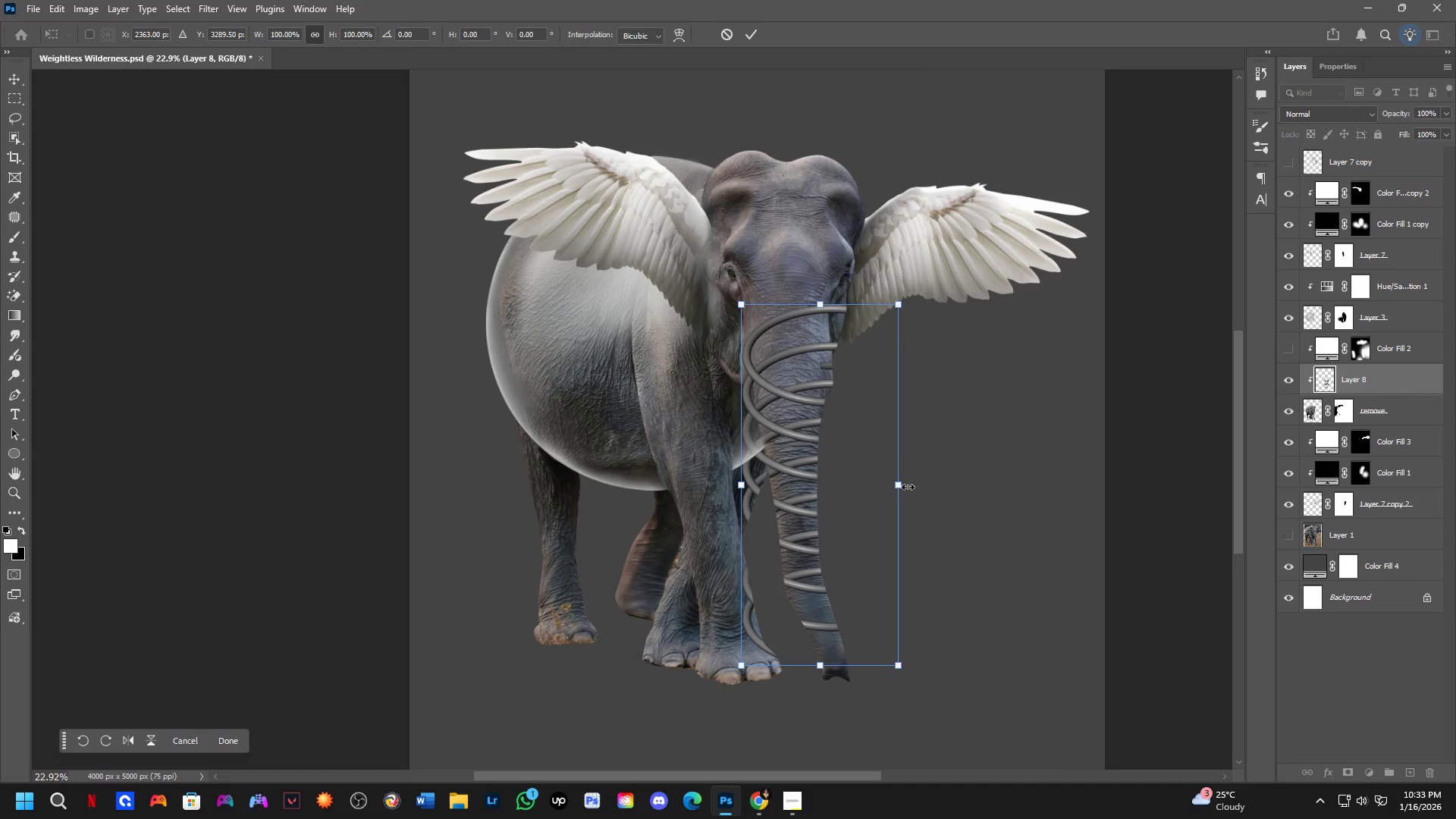 
left_click_drag(start_coordinate=[904, 487], to_coordinate=[834, 495])
 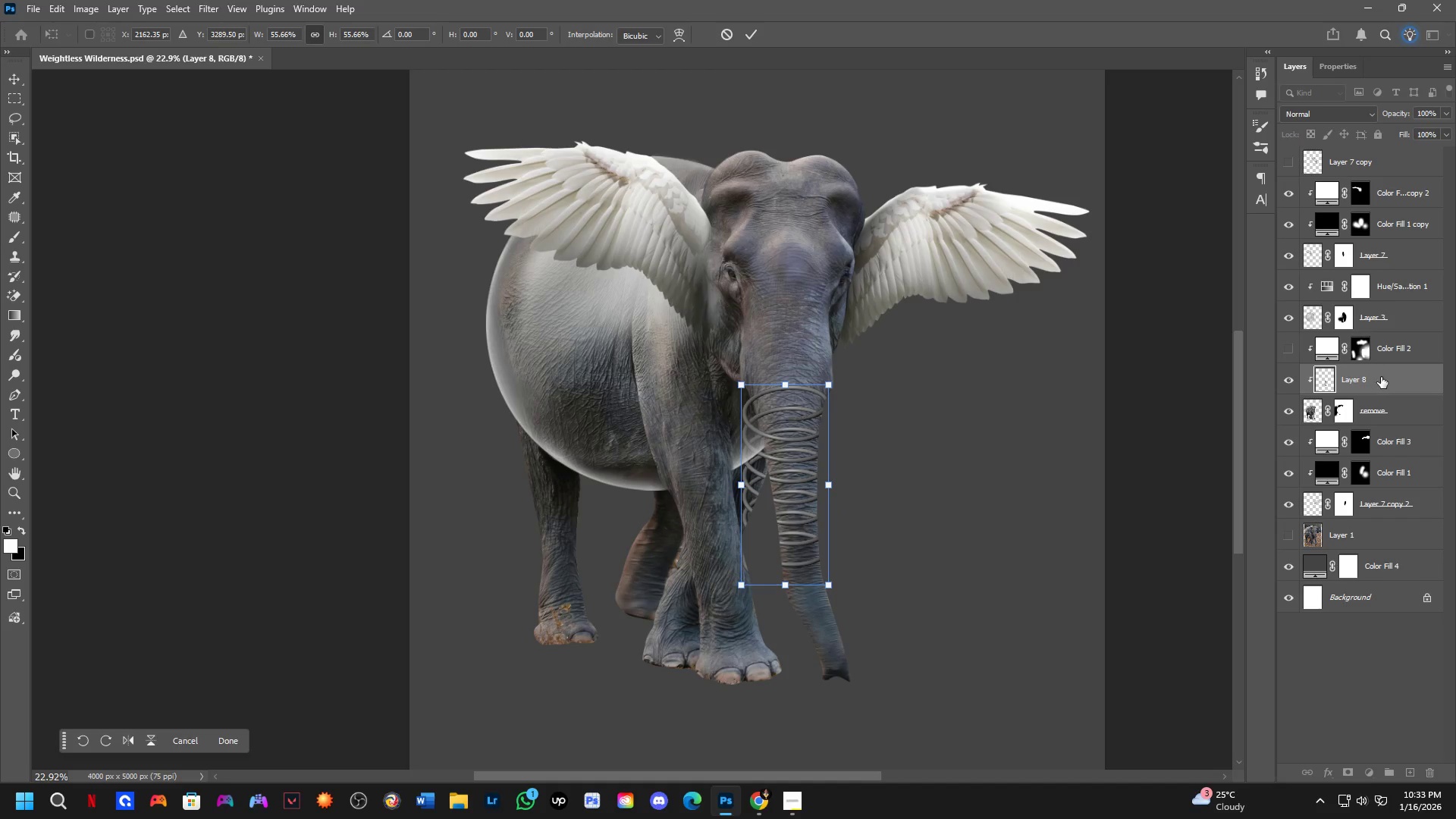 
left_click_drag(start_coordinate=[1381, 377], to_coordinate=[1373, 187])
 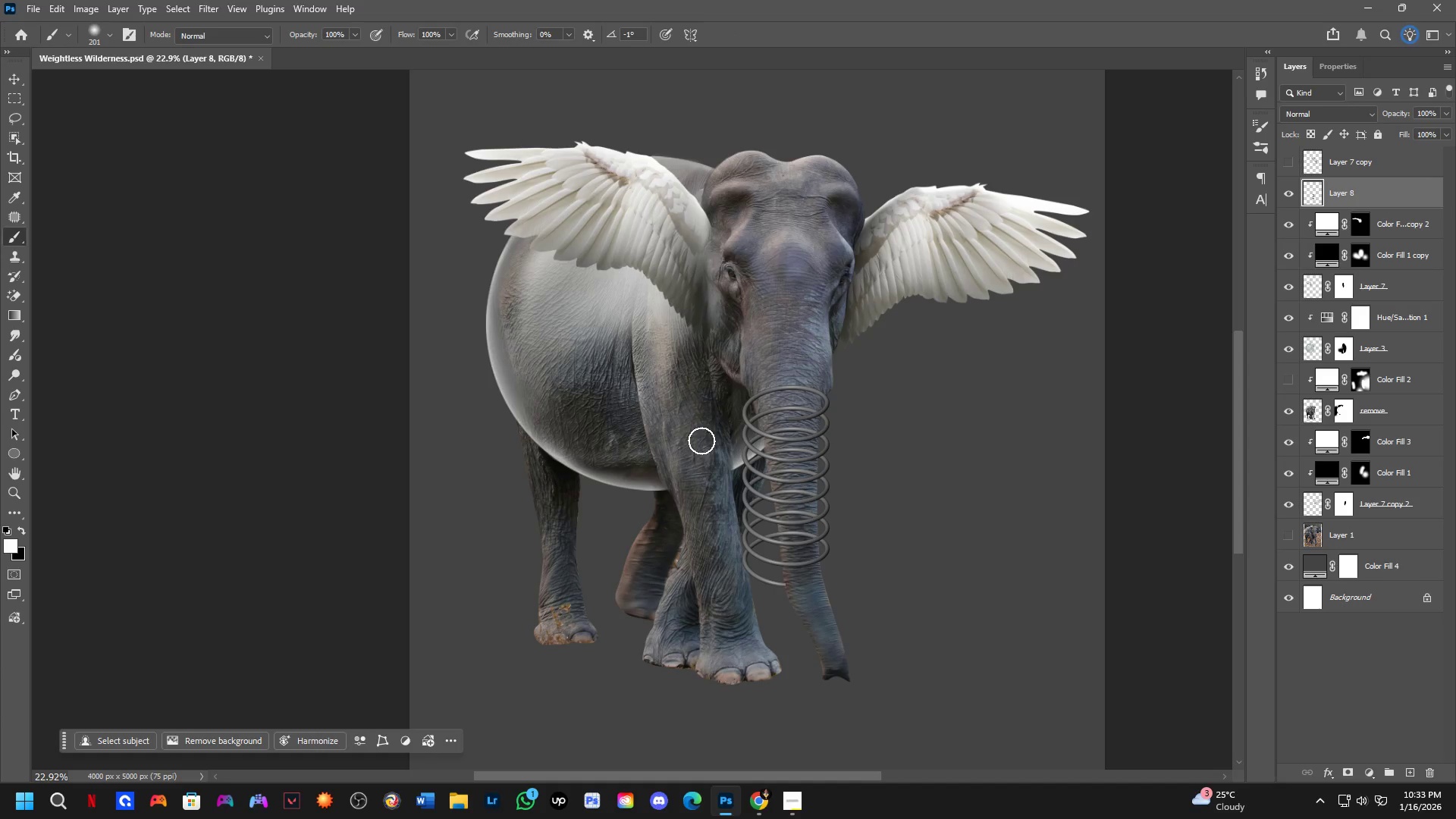 
scroll: coordinate [742, 438], scroll_direction: up, amount: 1.0
 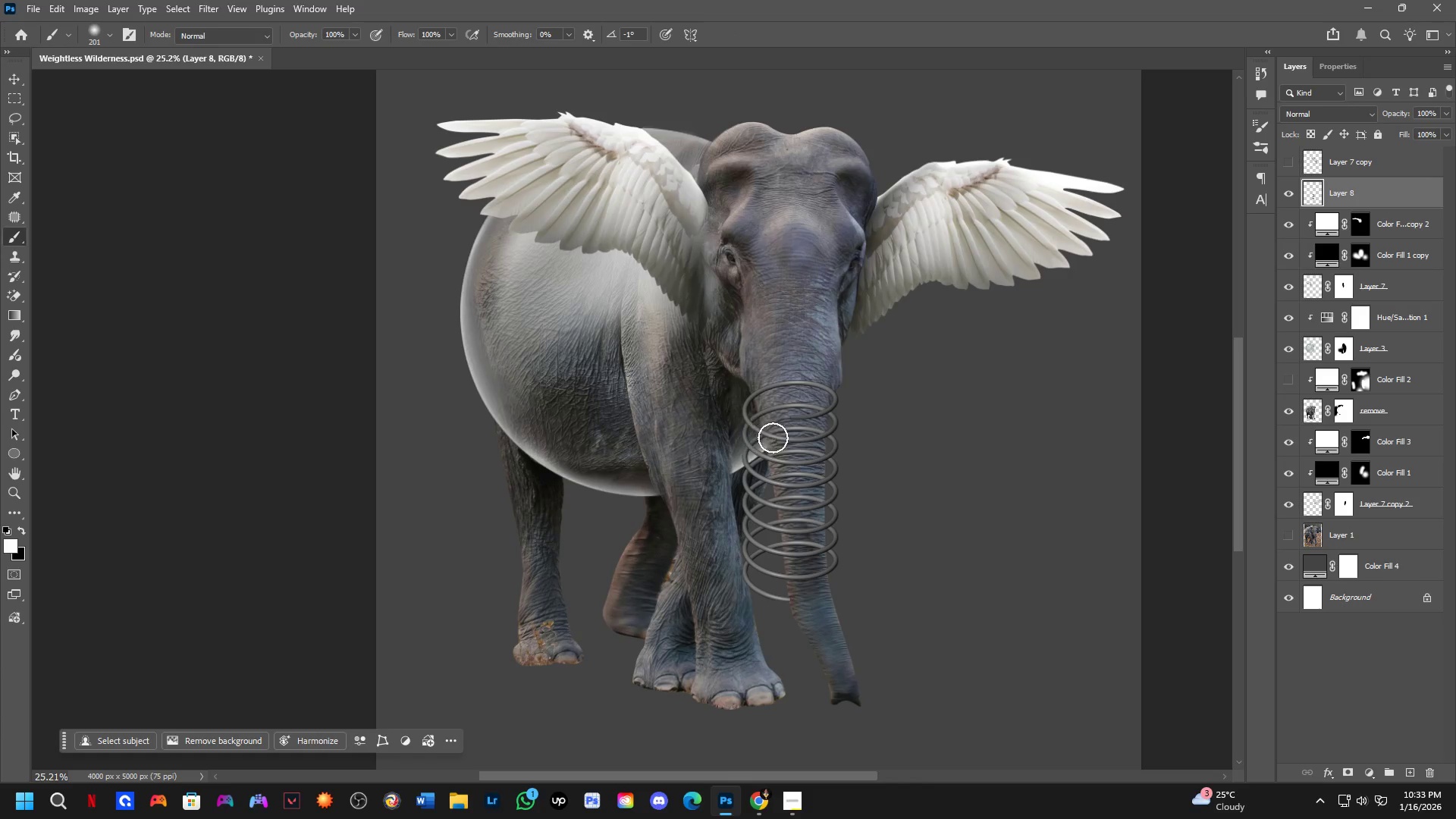 
key(Control+T)
 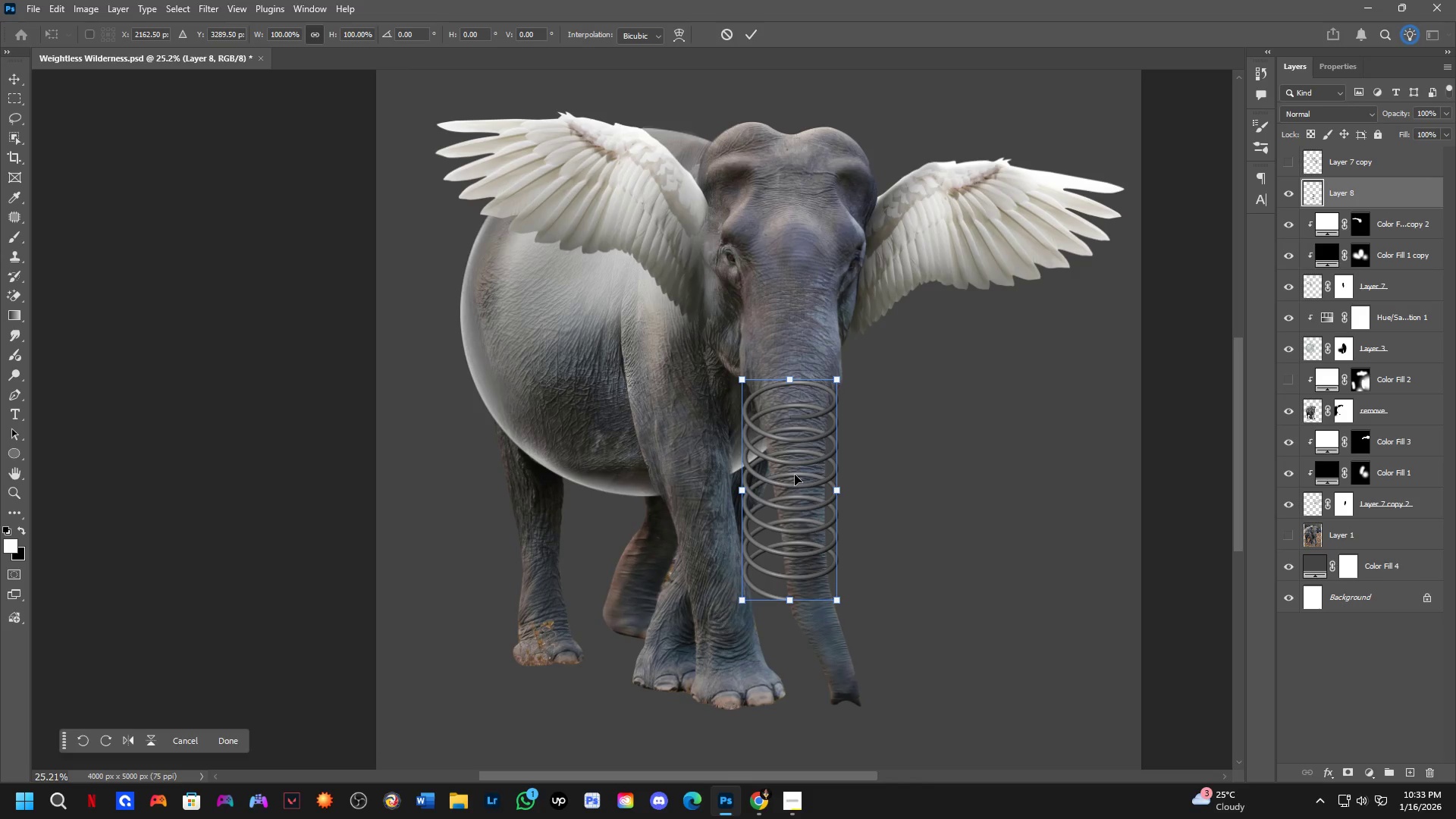 
left_click_drag(start_coordinate=[795, 475], to_coordinate=[803, 487])
 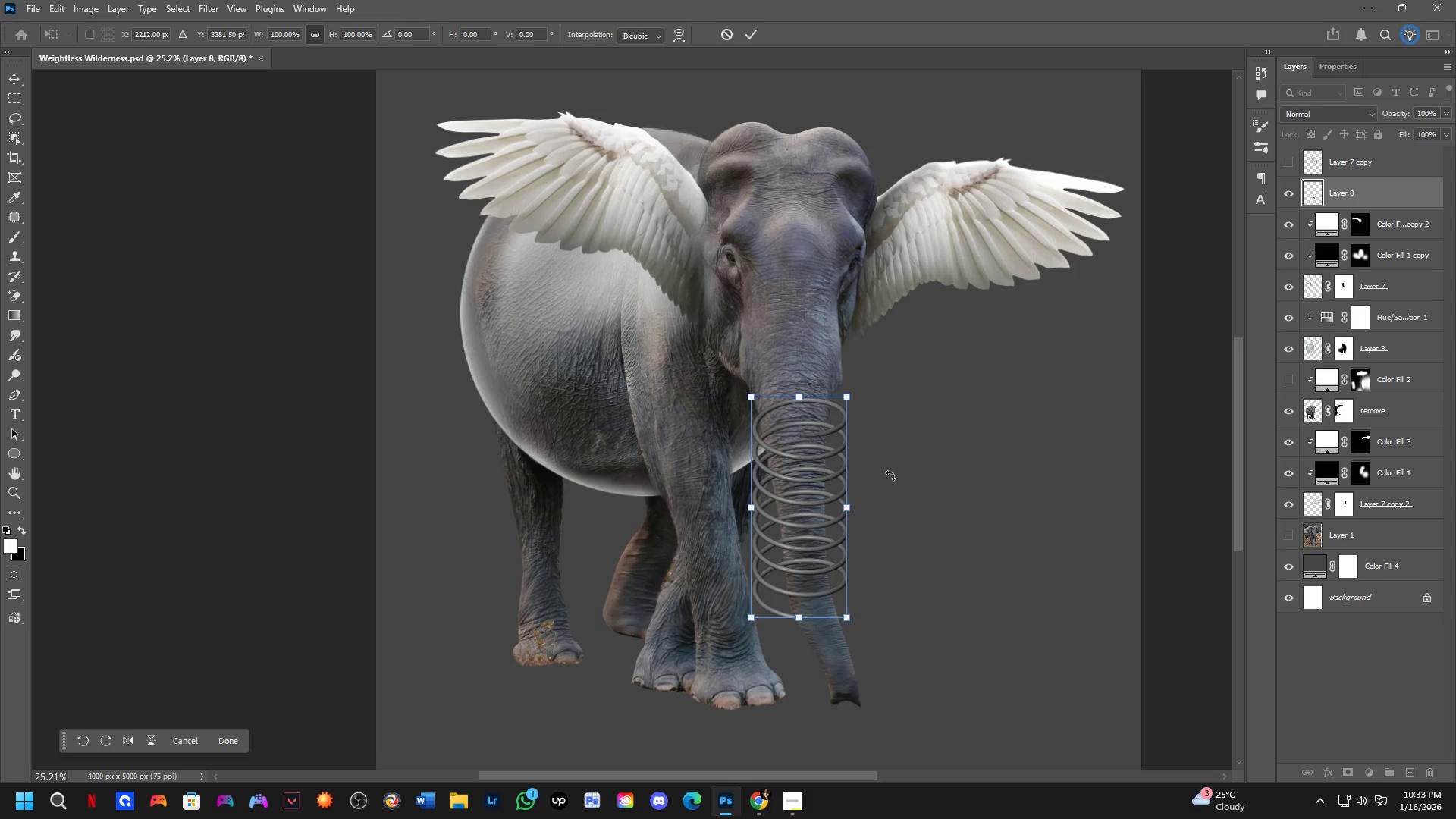 
left_click_drag(start_coordinate=[892, 475], to_coordinate=[896, 460])
 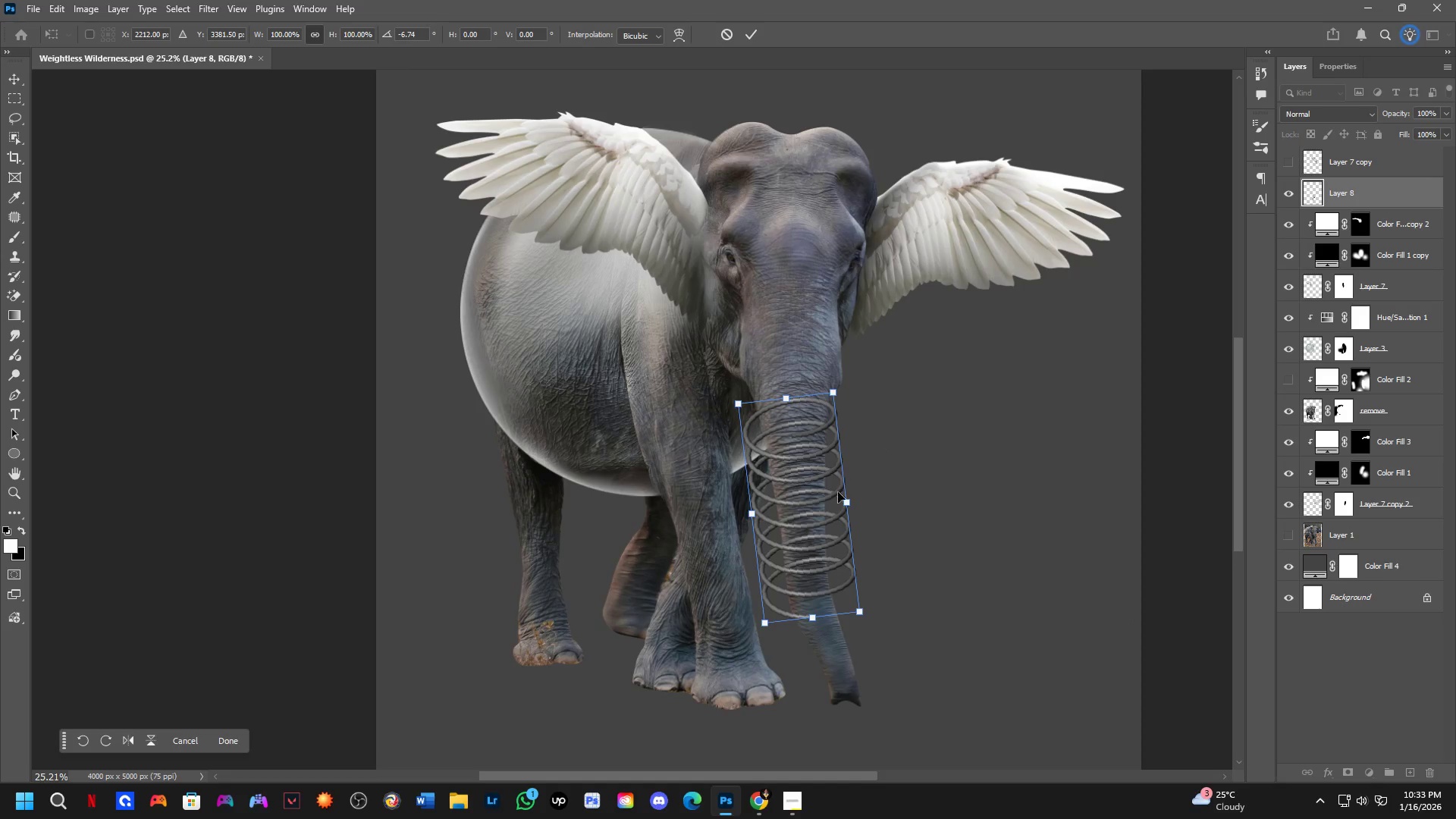 
scroll: coordinate [824, 489], scroll_direction: up, amount: 3.0
 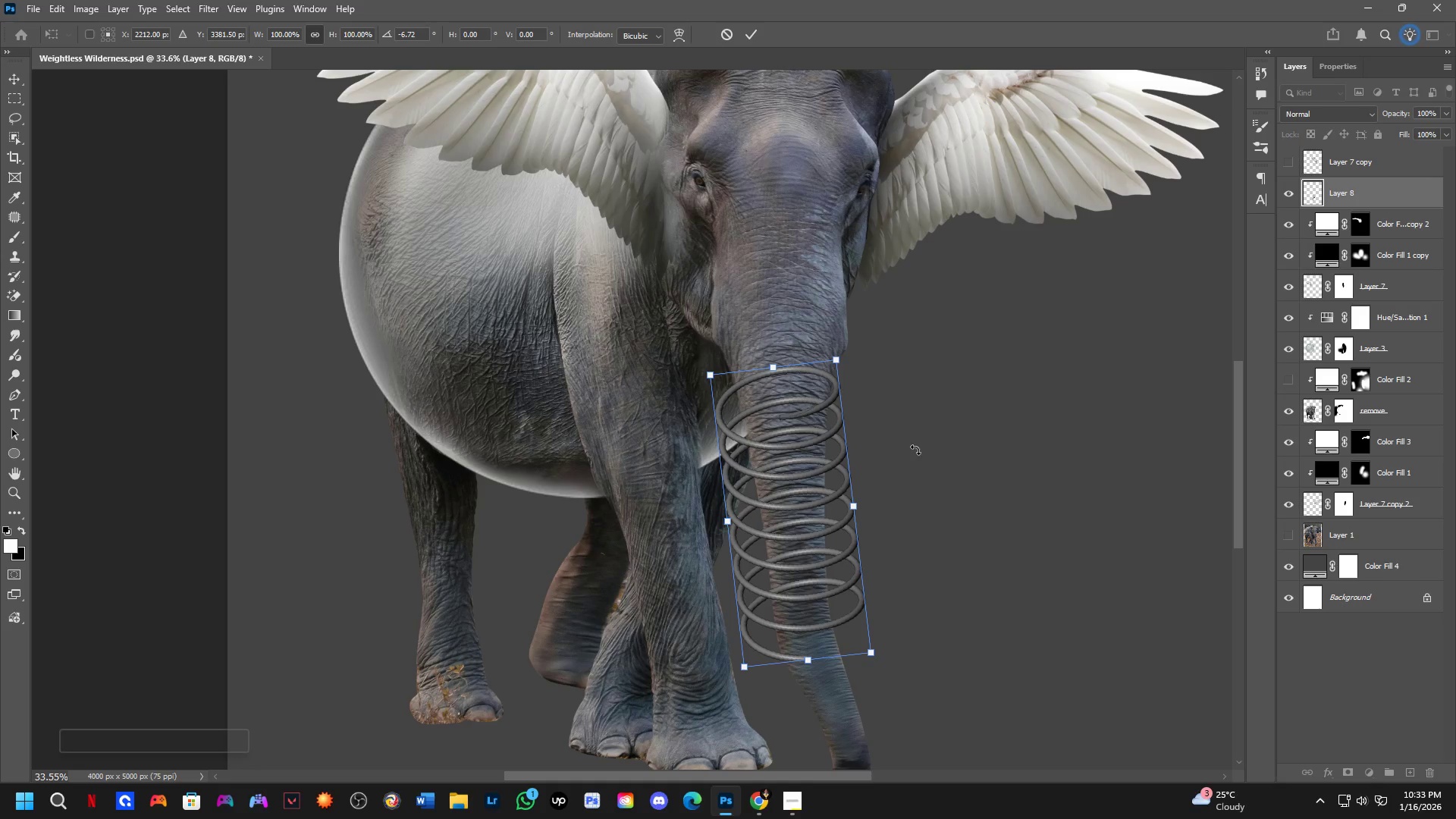 
hold_key(key=Space, duration=0.41)
 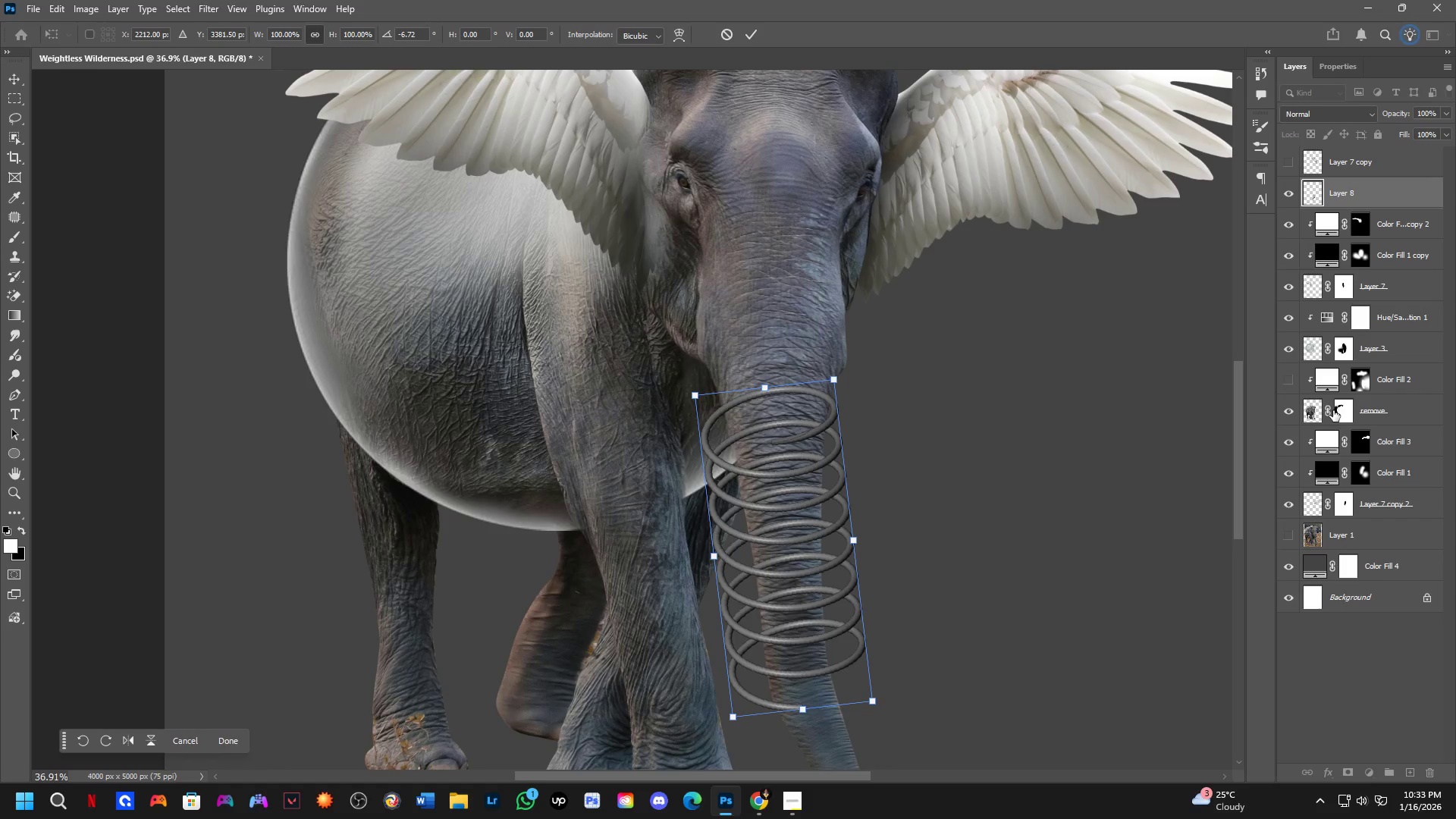 
left_click_drag(start_coordinate=[788, 529], to_coordinate=[811, 536])
 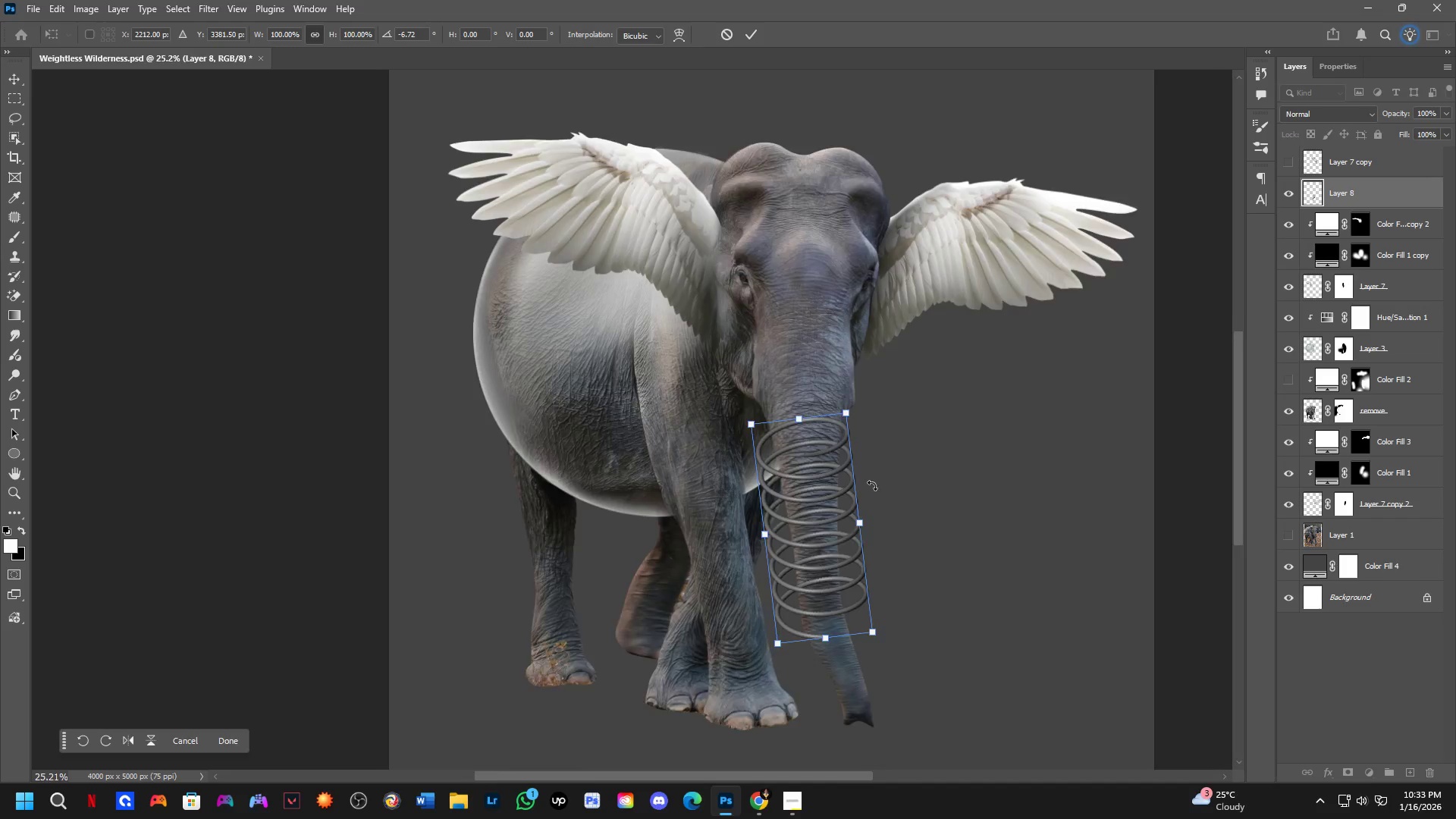 
scroll: coordinate [785, 541], scroll_direction: down, amount: 3.0
 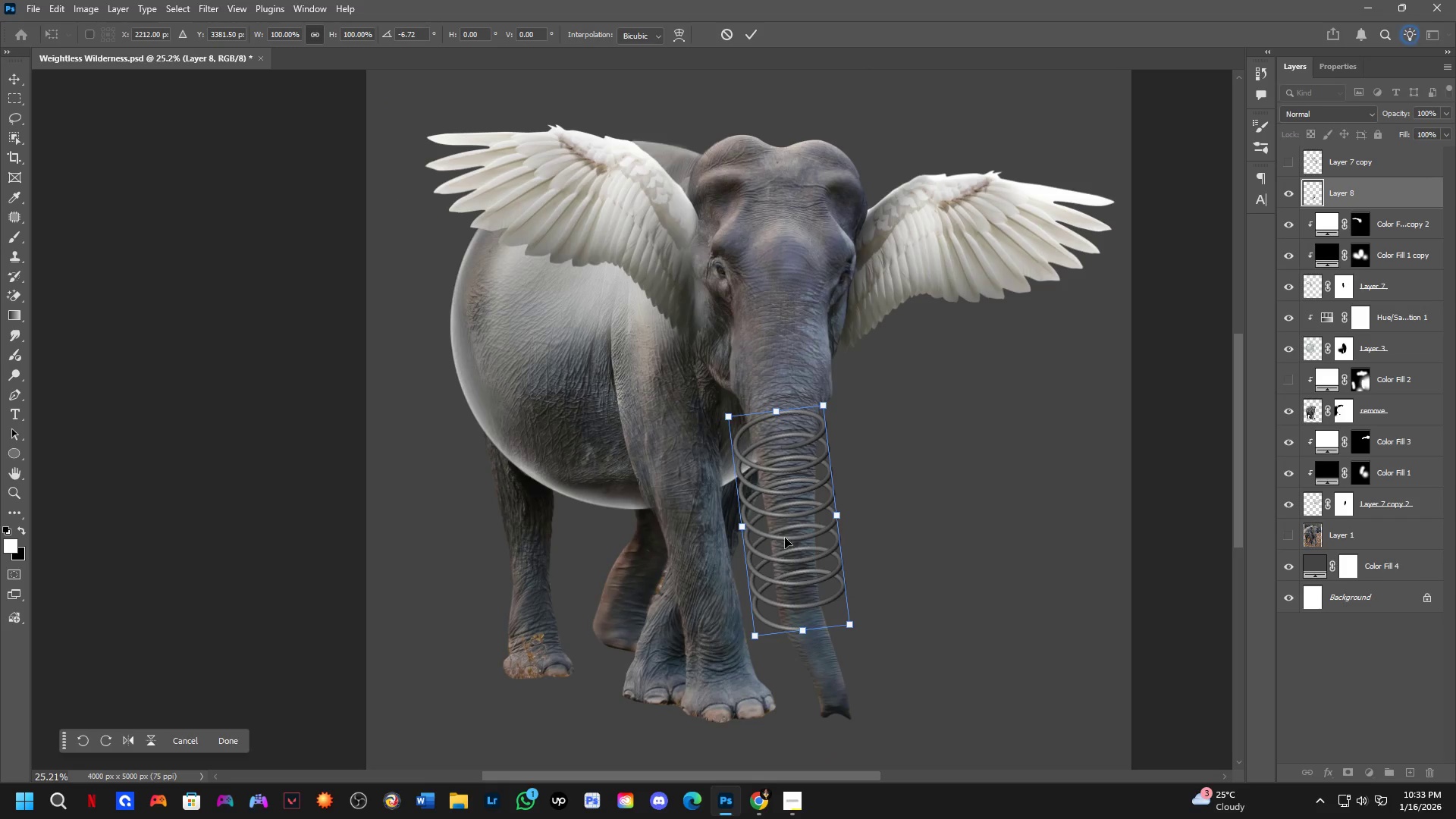 
scroll: coordinate [1319, 421], scroll_direction: up, amount: 6.0
 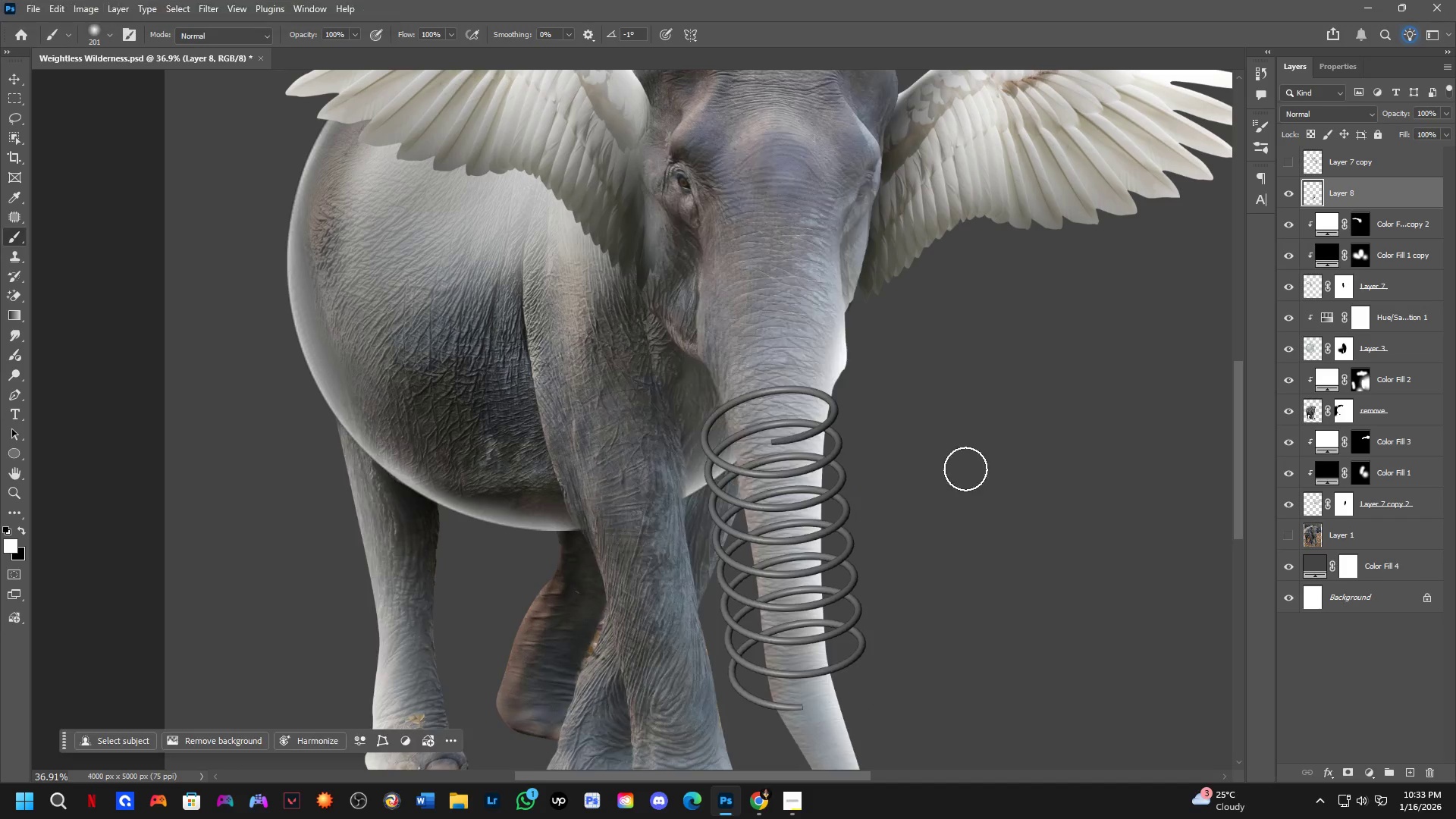 
hold_key(key=Space, duration=0.56)
 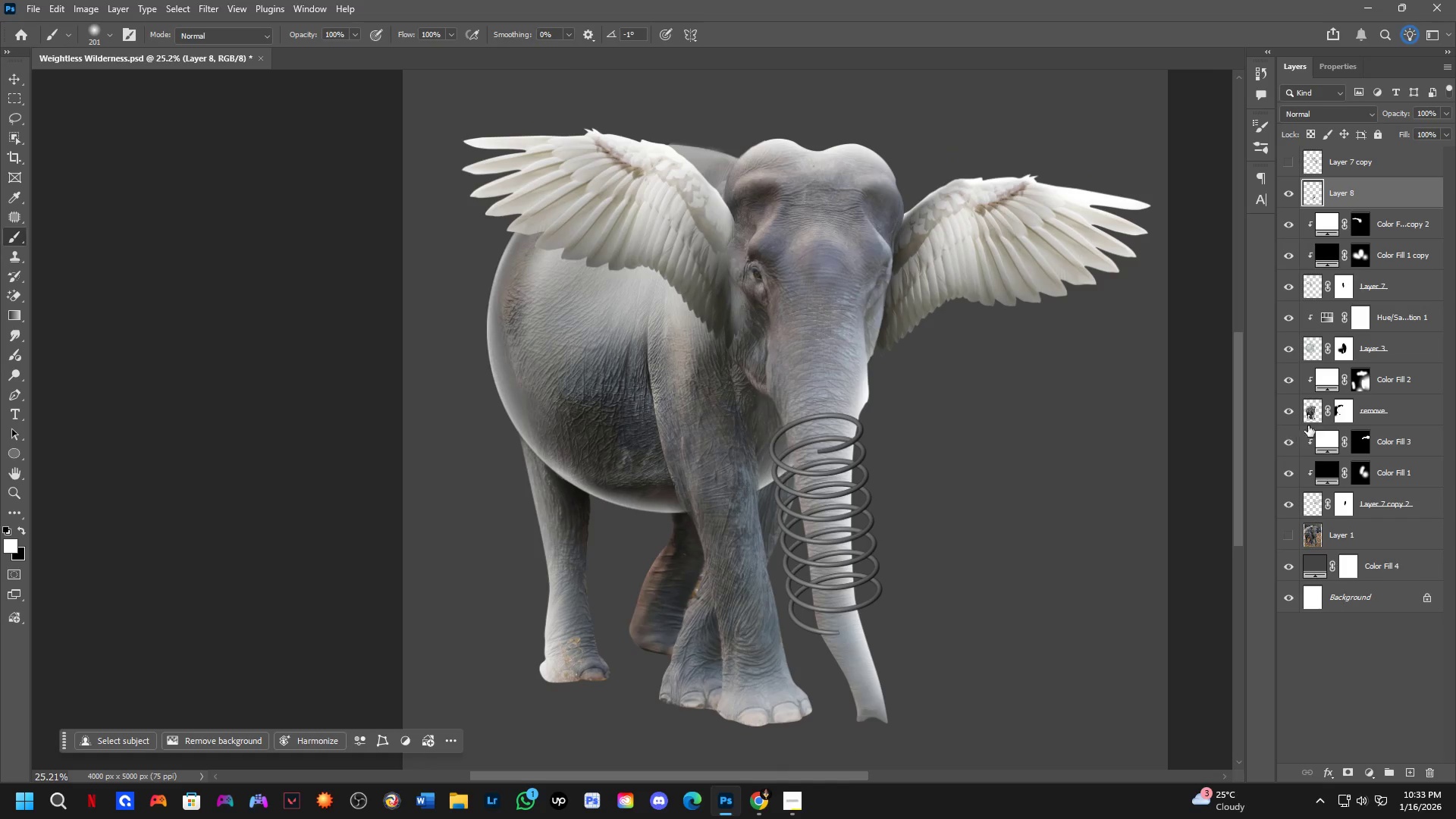 
left_click_drag(start_coordinate=[844, 532], to_coordinate=[872, 526])
 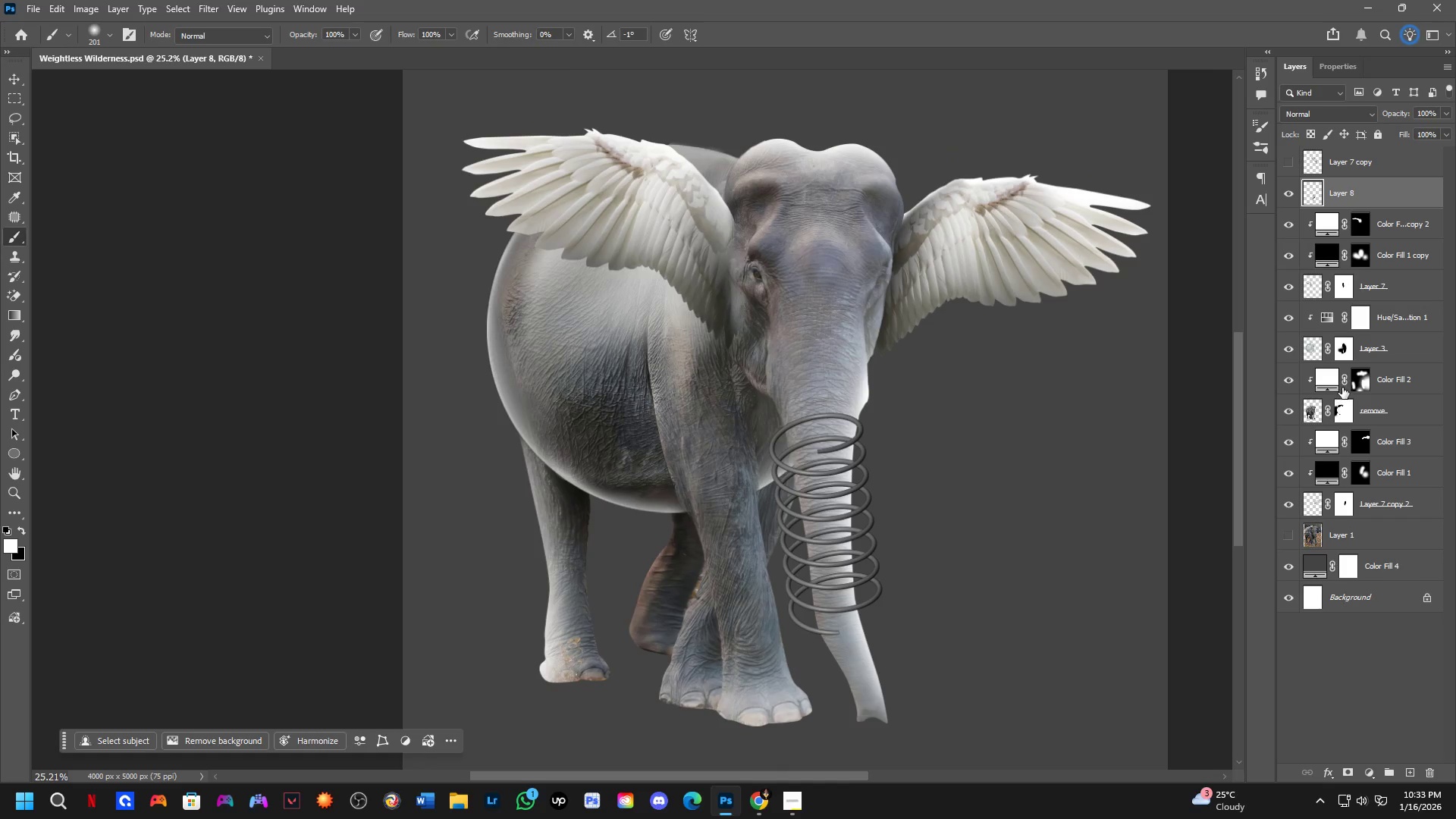 
scroll: coordinate [829, 491], scroll_direction: down, amount: 4.0
 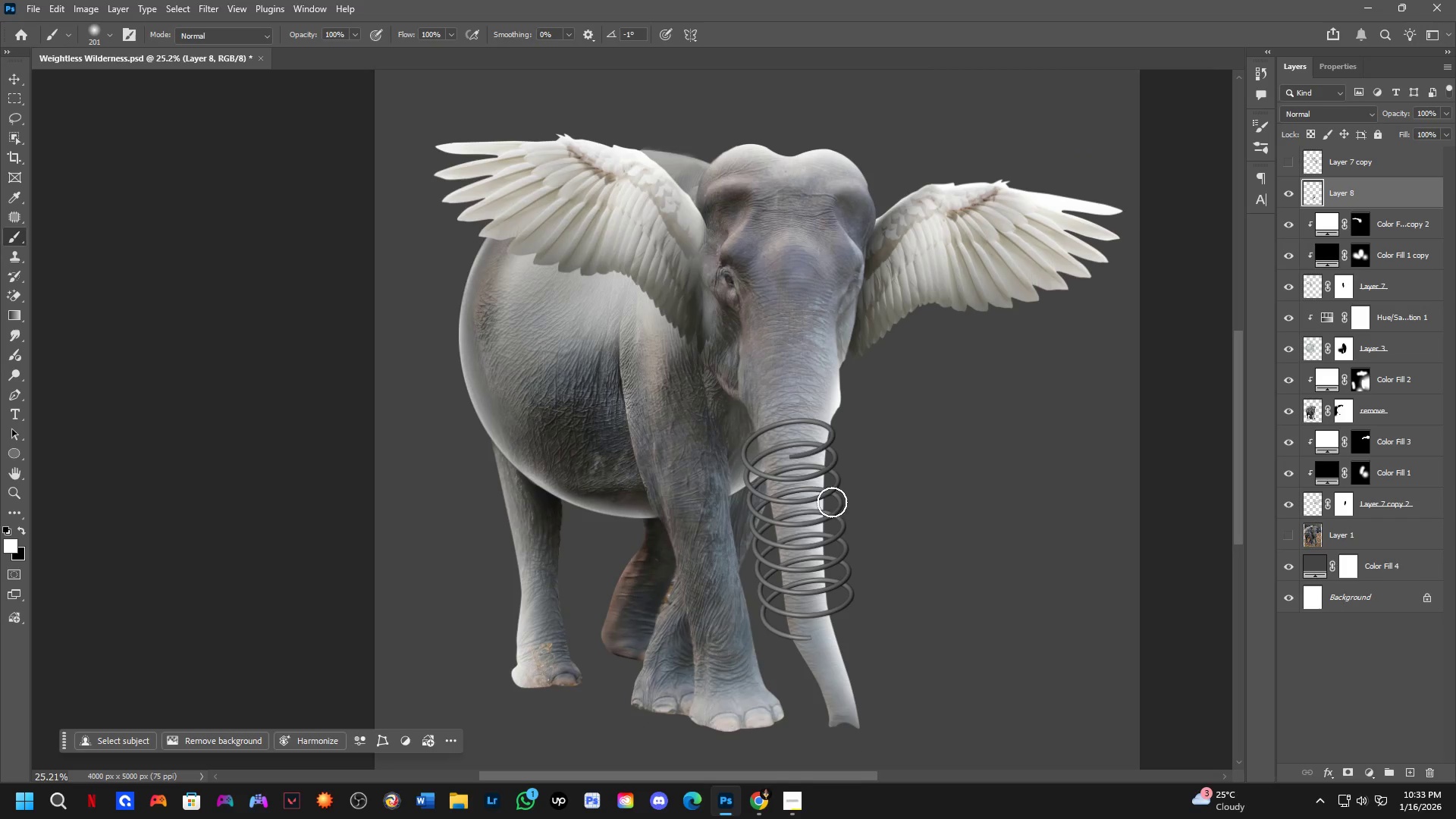 
left_click([1283, 381])
 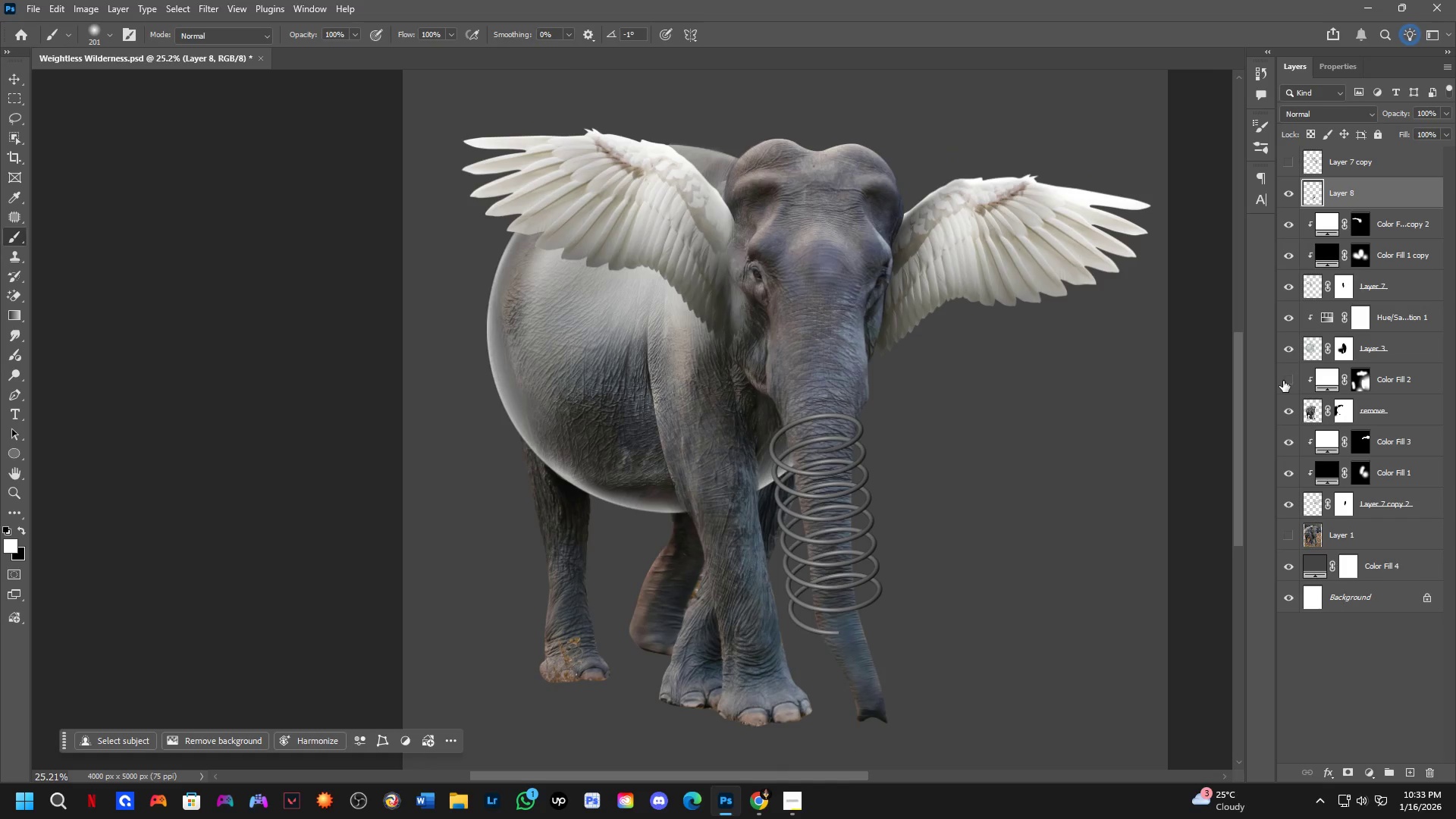 
left_click([1283, 381])
 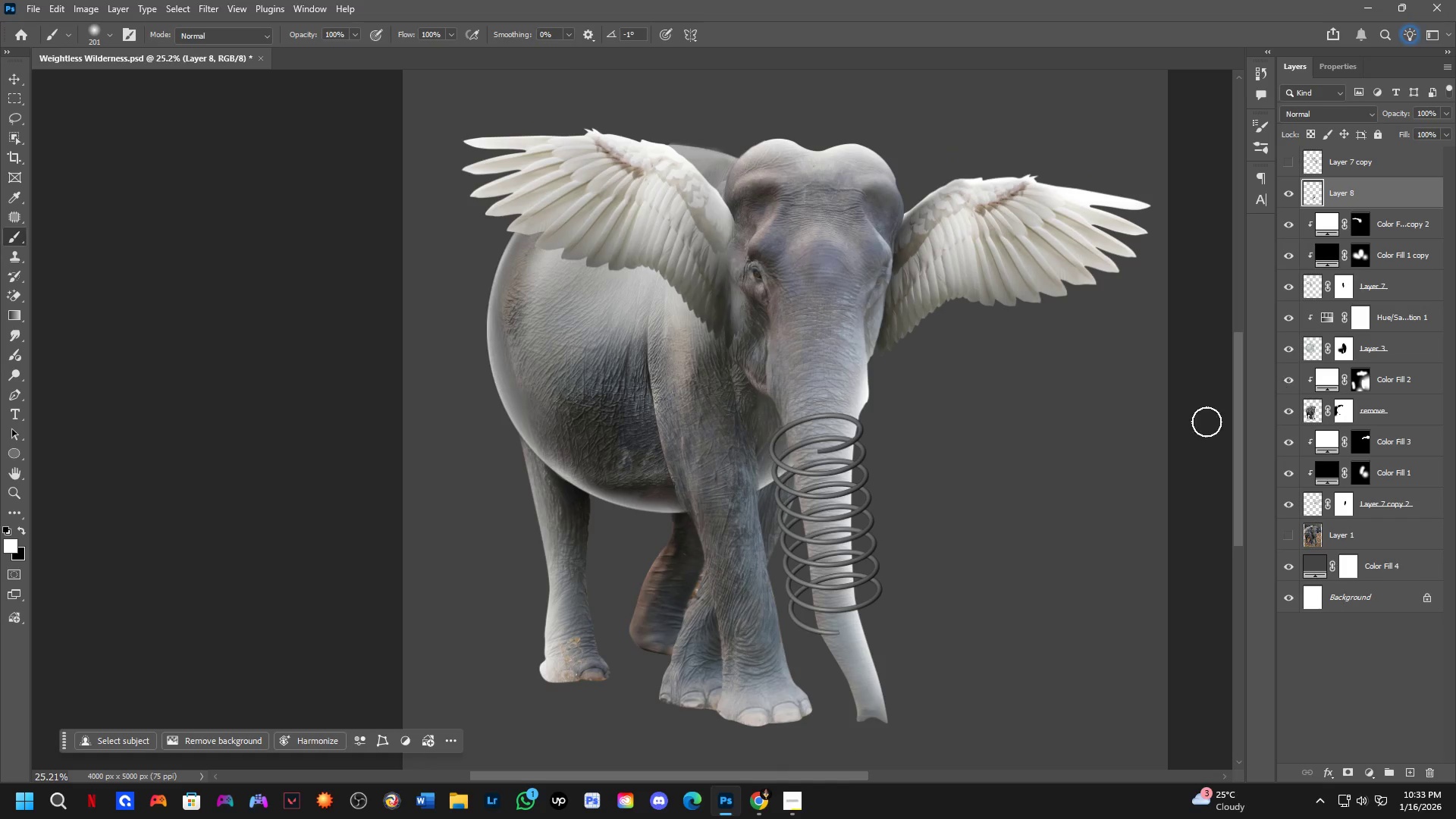 
hold_key(key=ControlLeft, duration=1.5)
 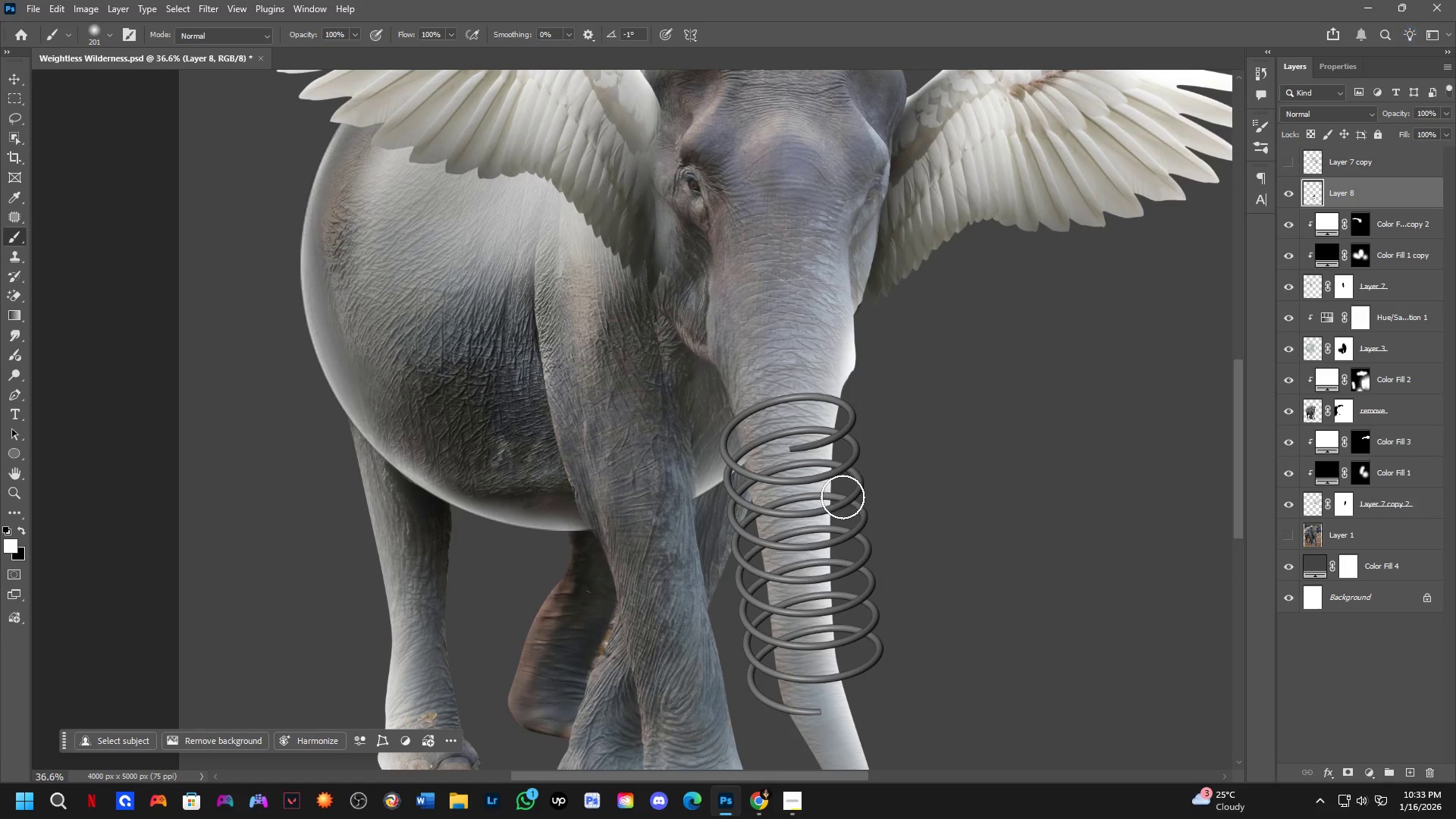 
scroll: coordinate [827, 479], scroll_direction: up, amount: 8.0
 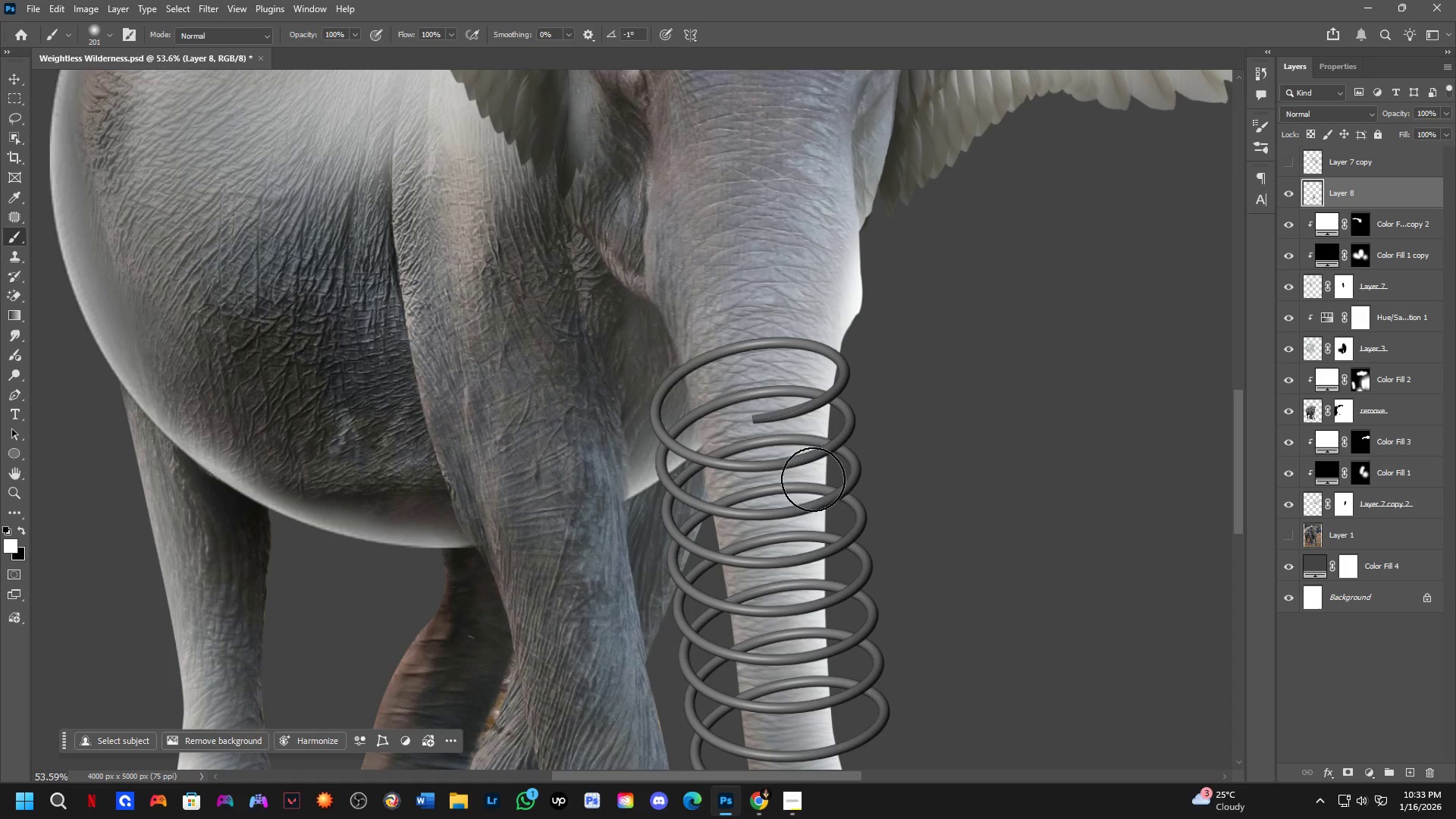 
left_click_drag(start_coordinate=[829, 494], to_coordinate=[842, 504])
 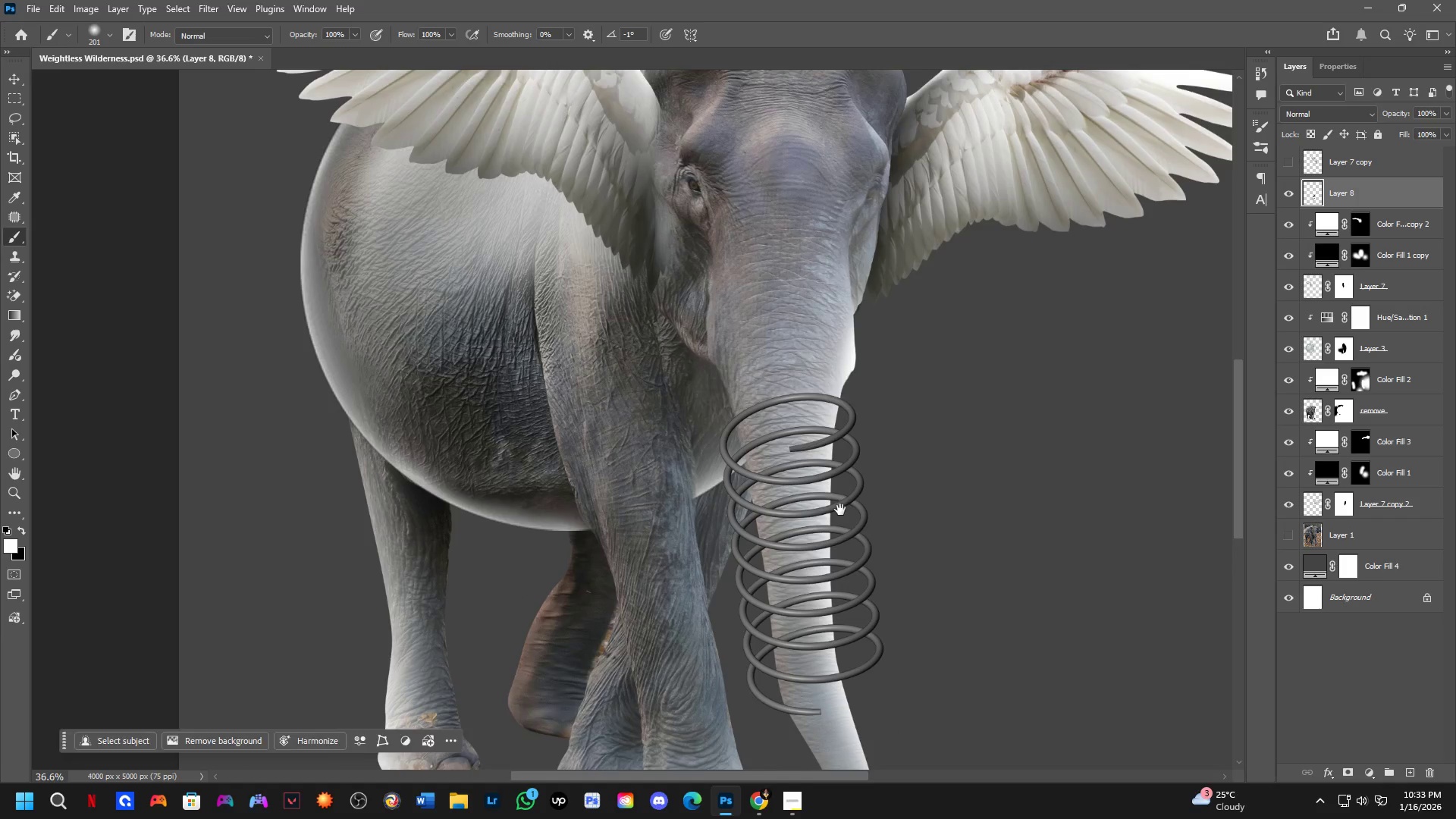 
key(Control+ControlLeft)
 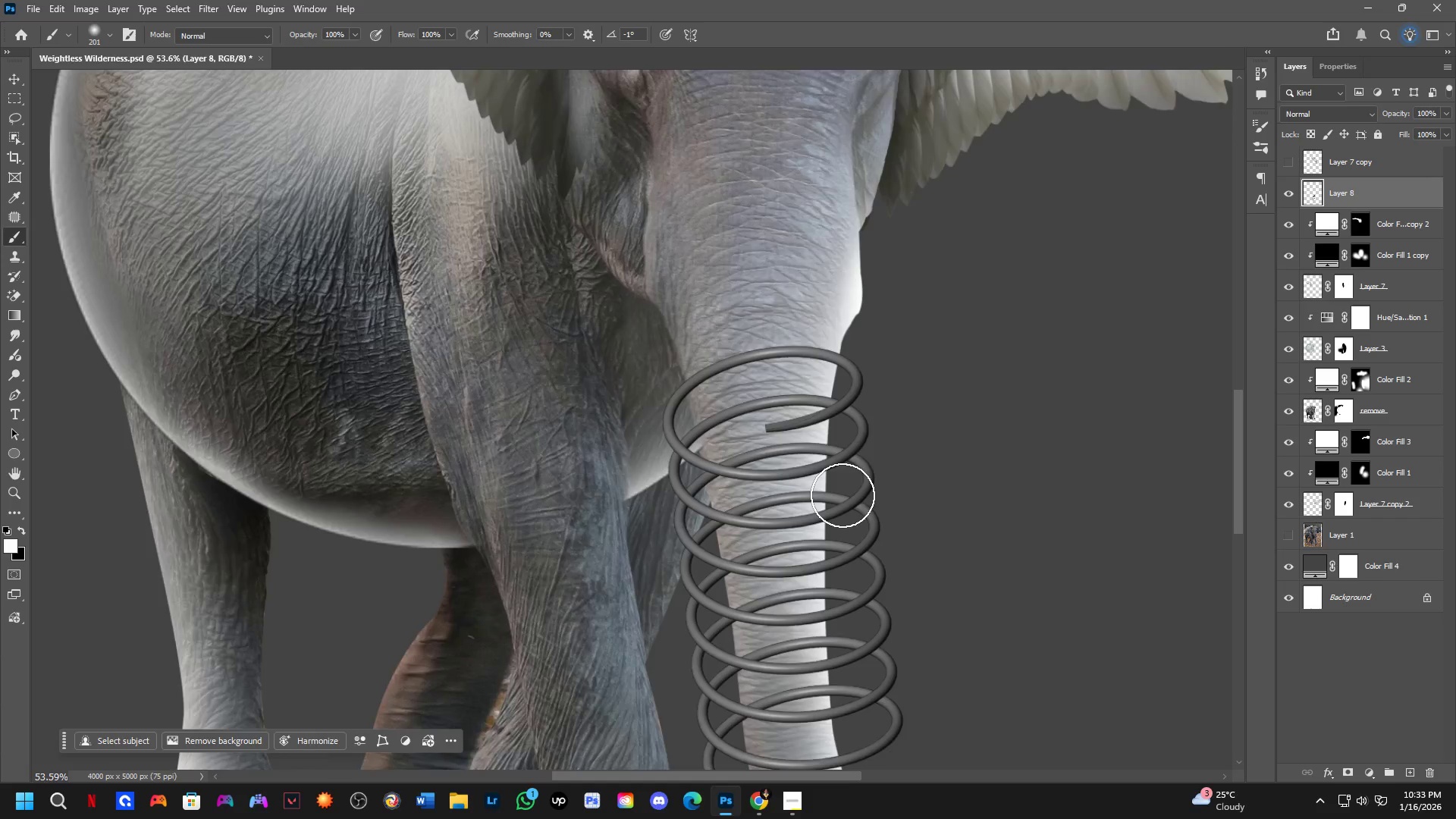 
hold_key(key=Space, duration=0.55)
 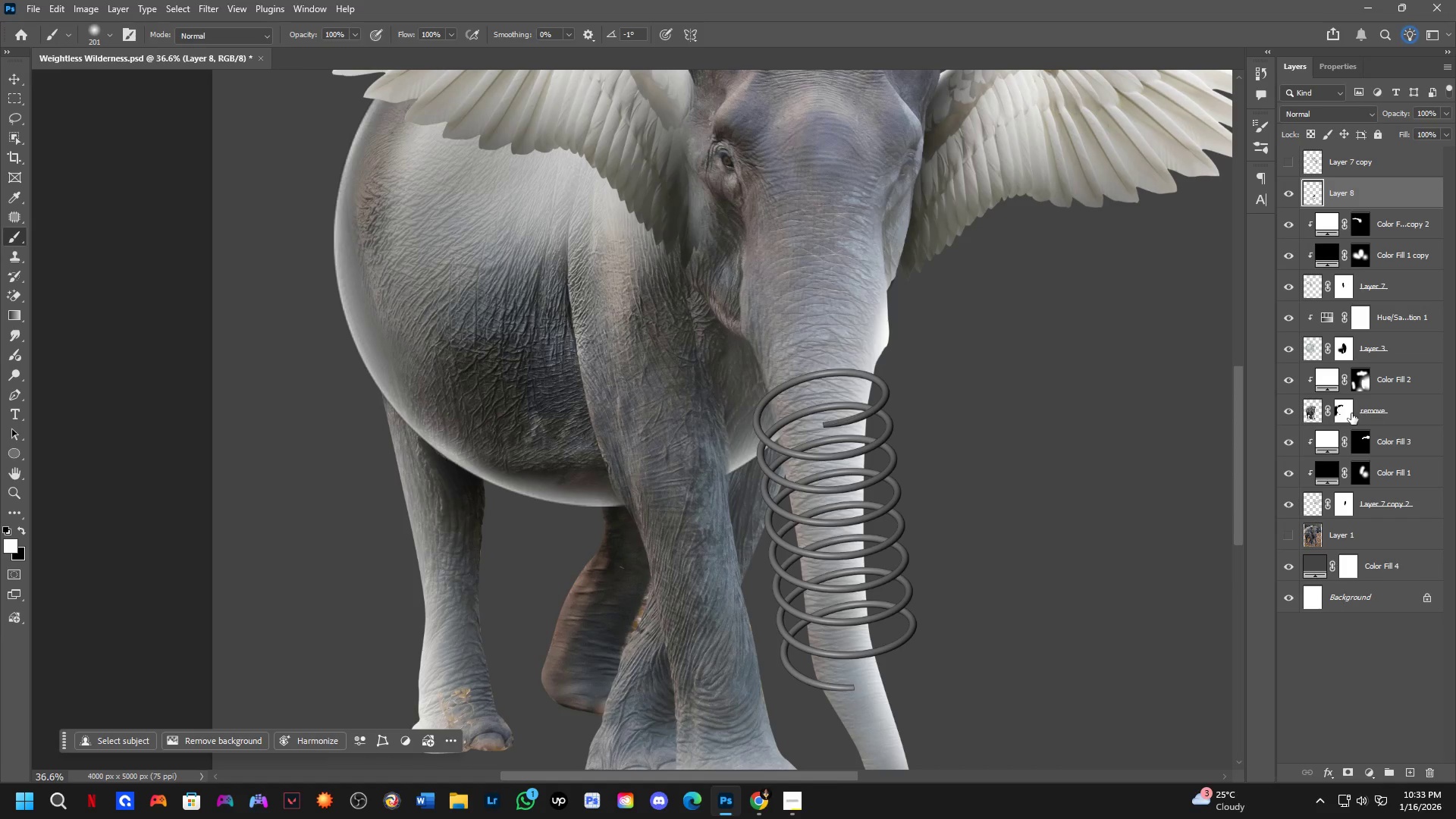 
left_click_drag(start_coordinate=[840, 510], to_coordinate=[874, 485])
 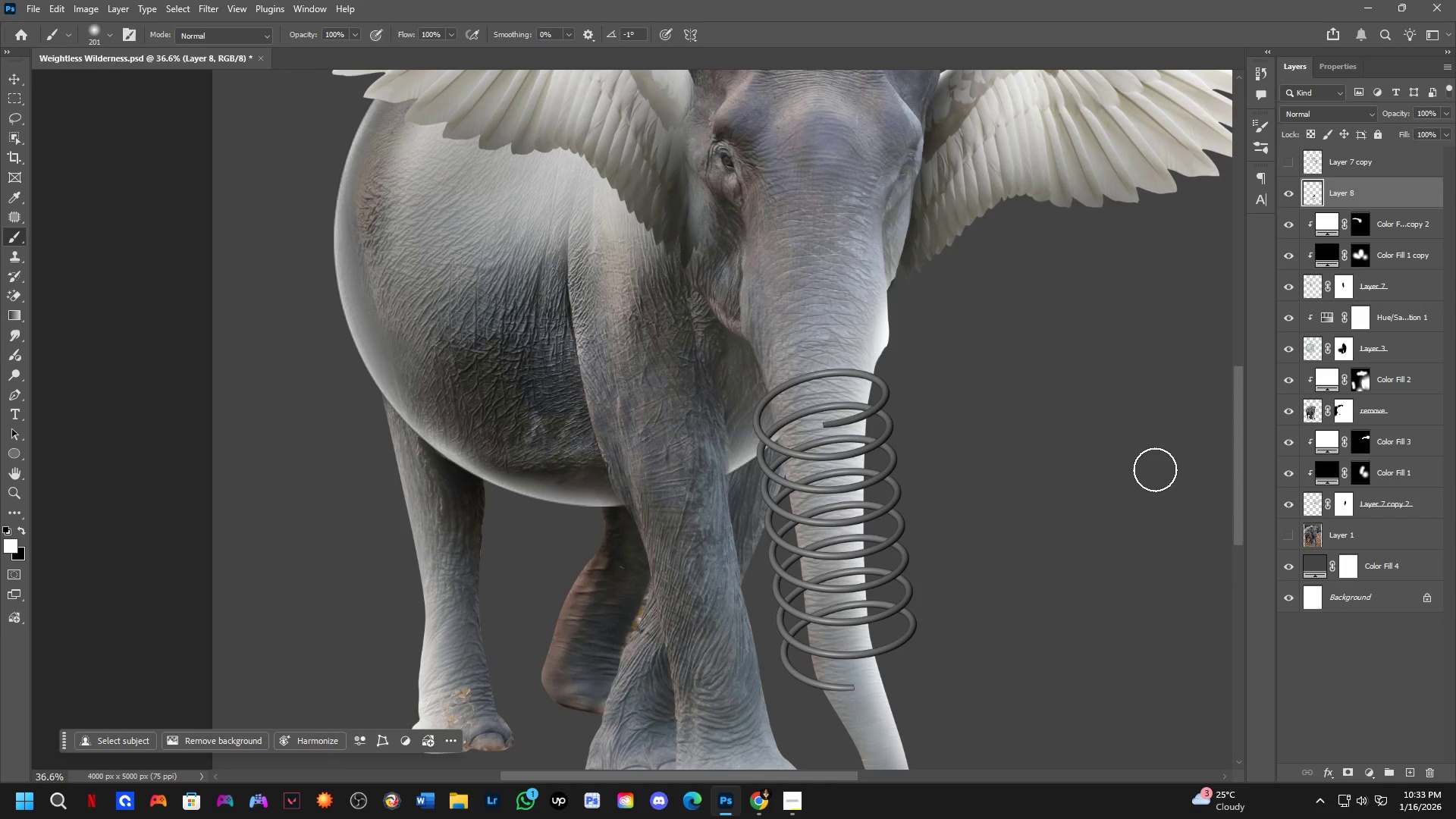 
scroll: coordinate [843, 495], scroll_direction: down, amount: 4.0
 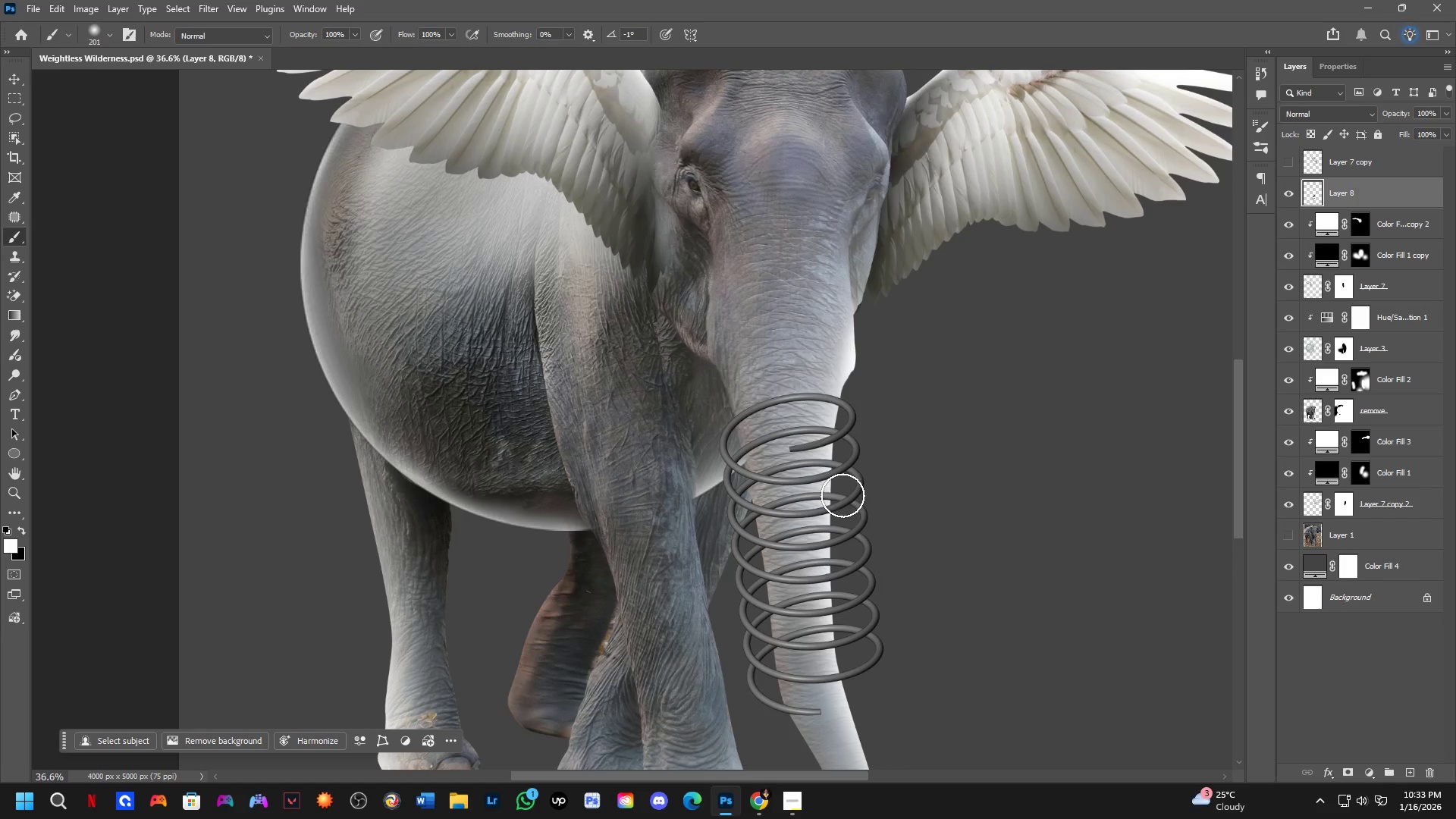 
hold_key(key=Space, duration=7.12)
 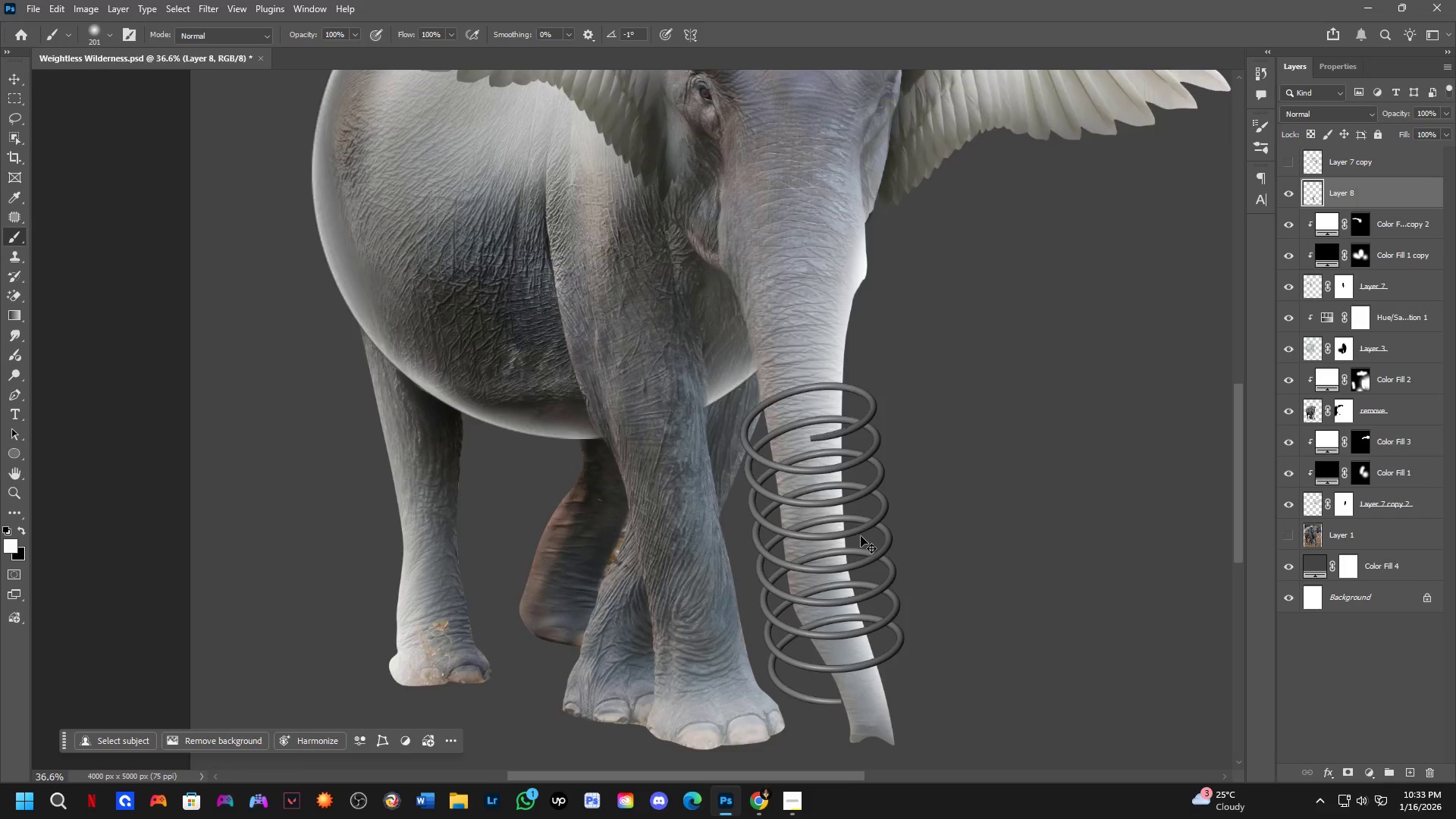 
left_click([1341, 410])
 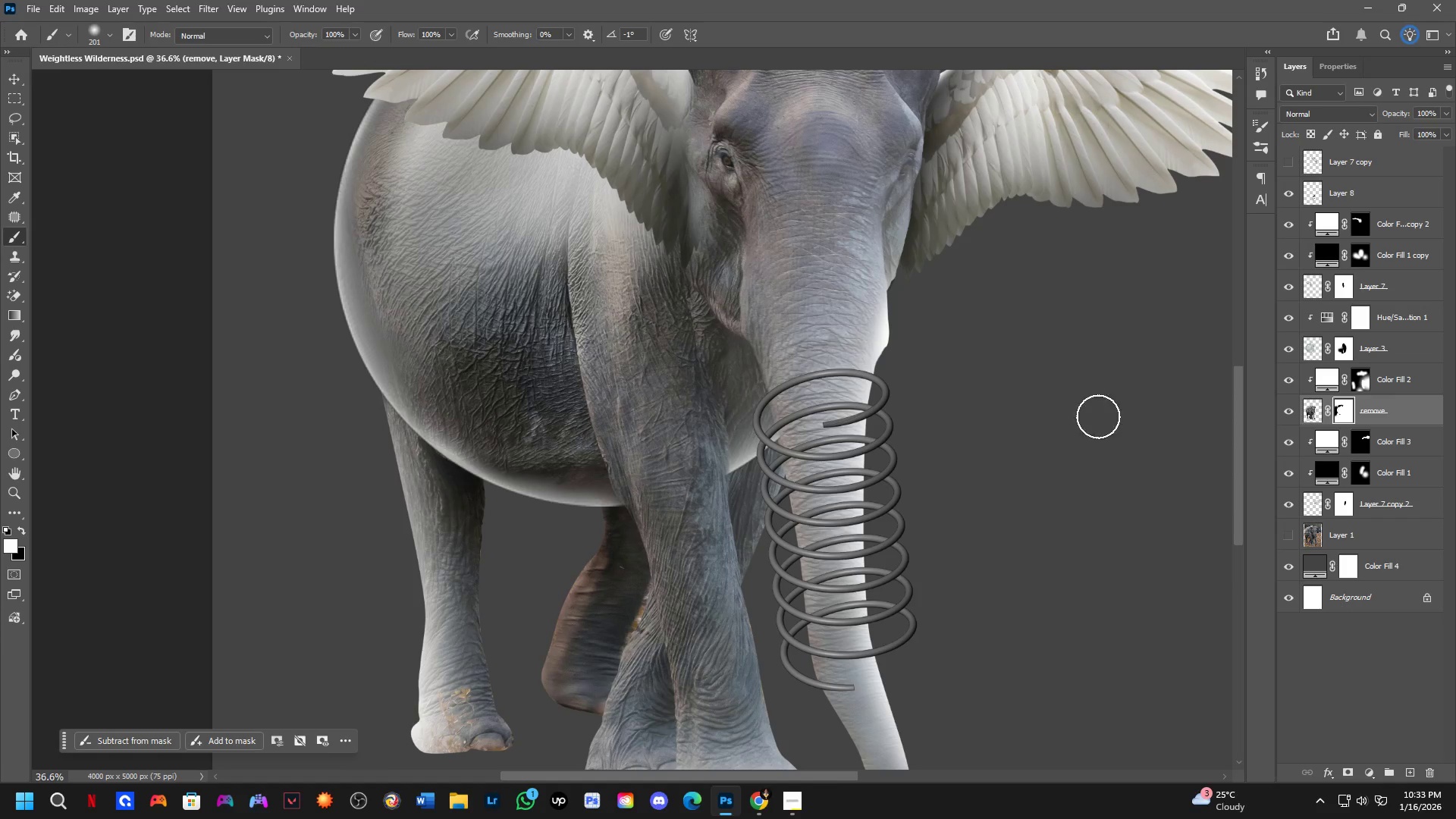 
key(B)
 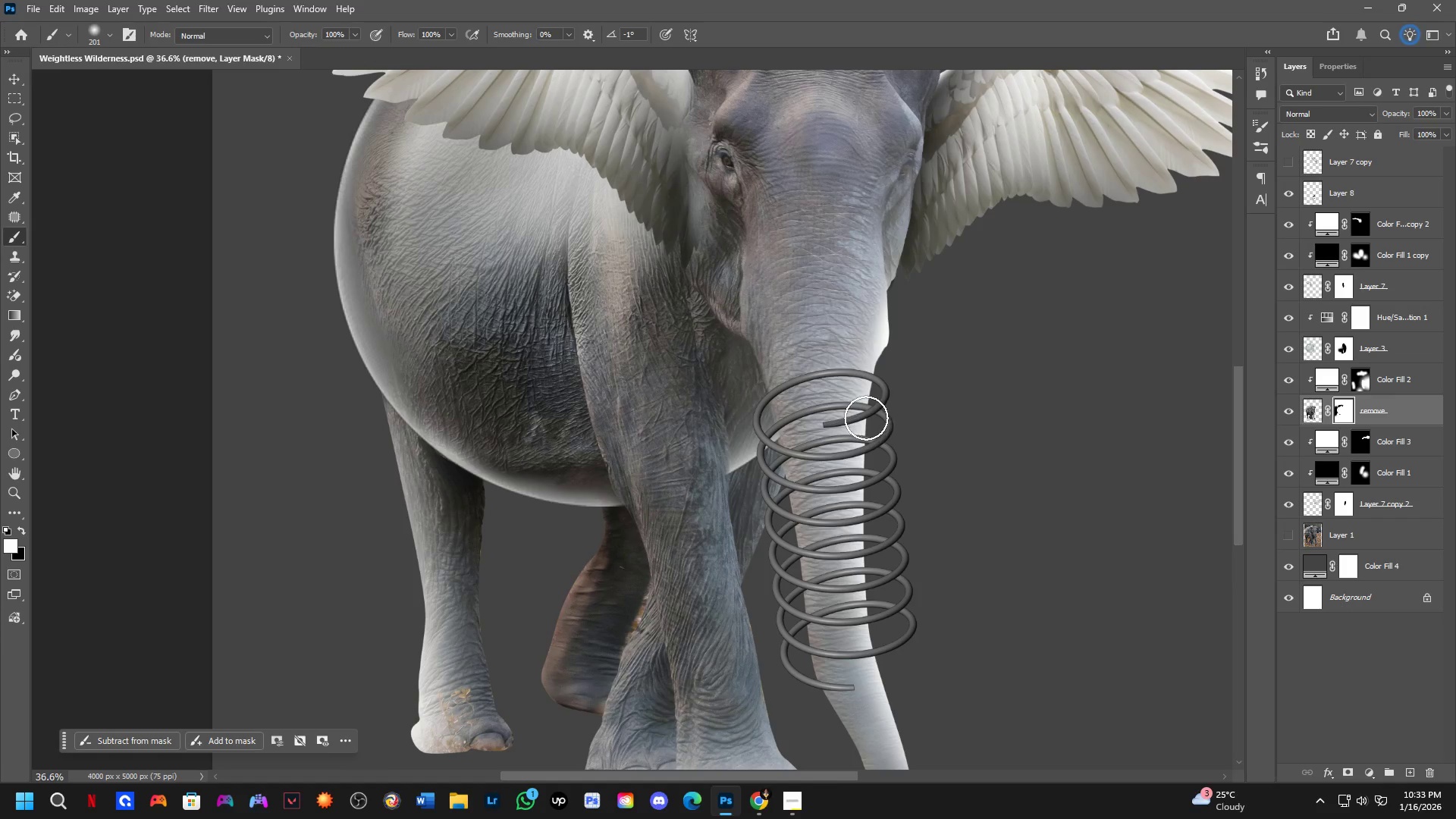 
left_click_drag(start_coordinate=[877, 402], to_coordinate=[822, 398])
 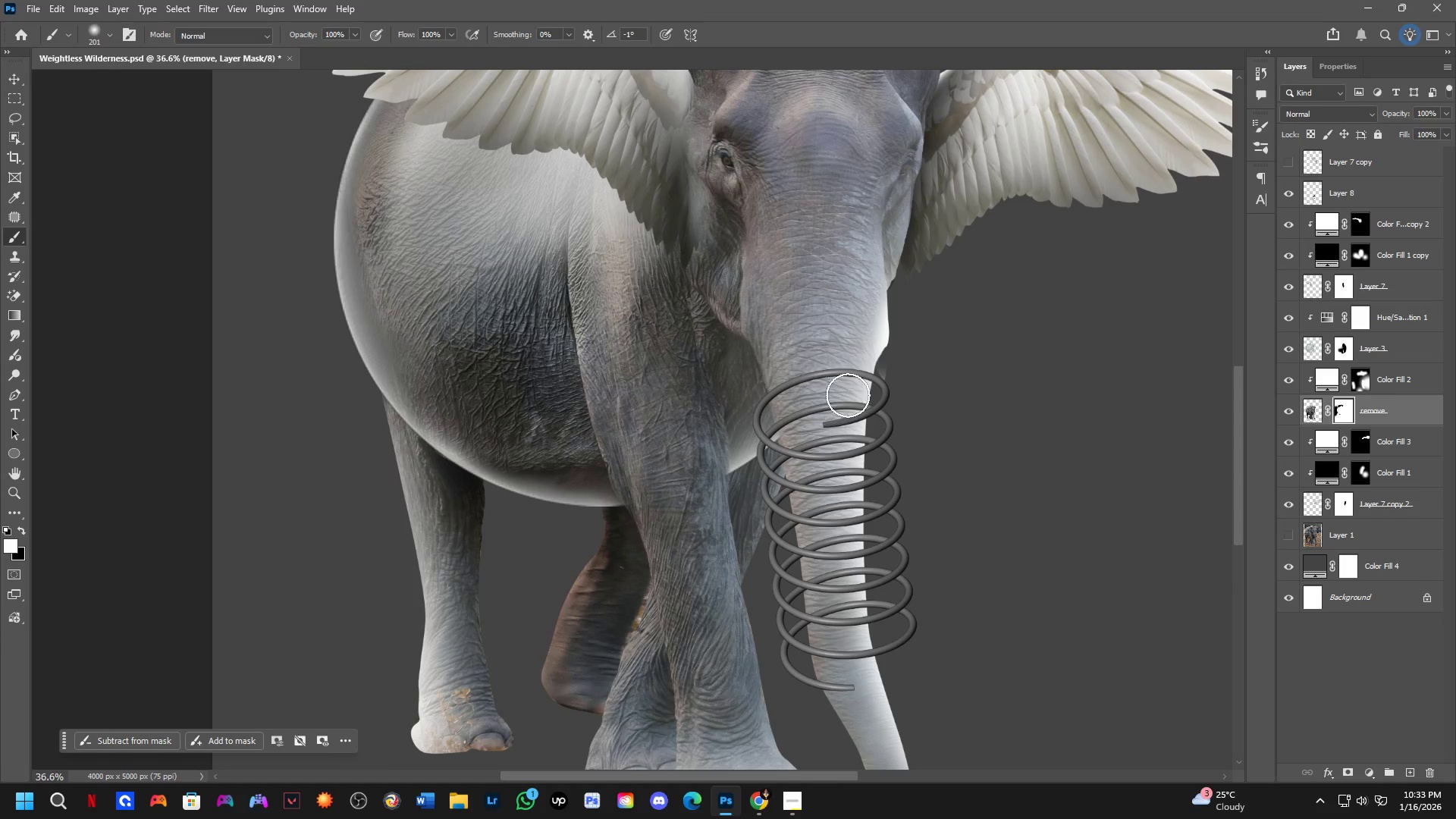 
key(Control+ControlLeft)
 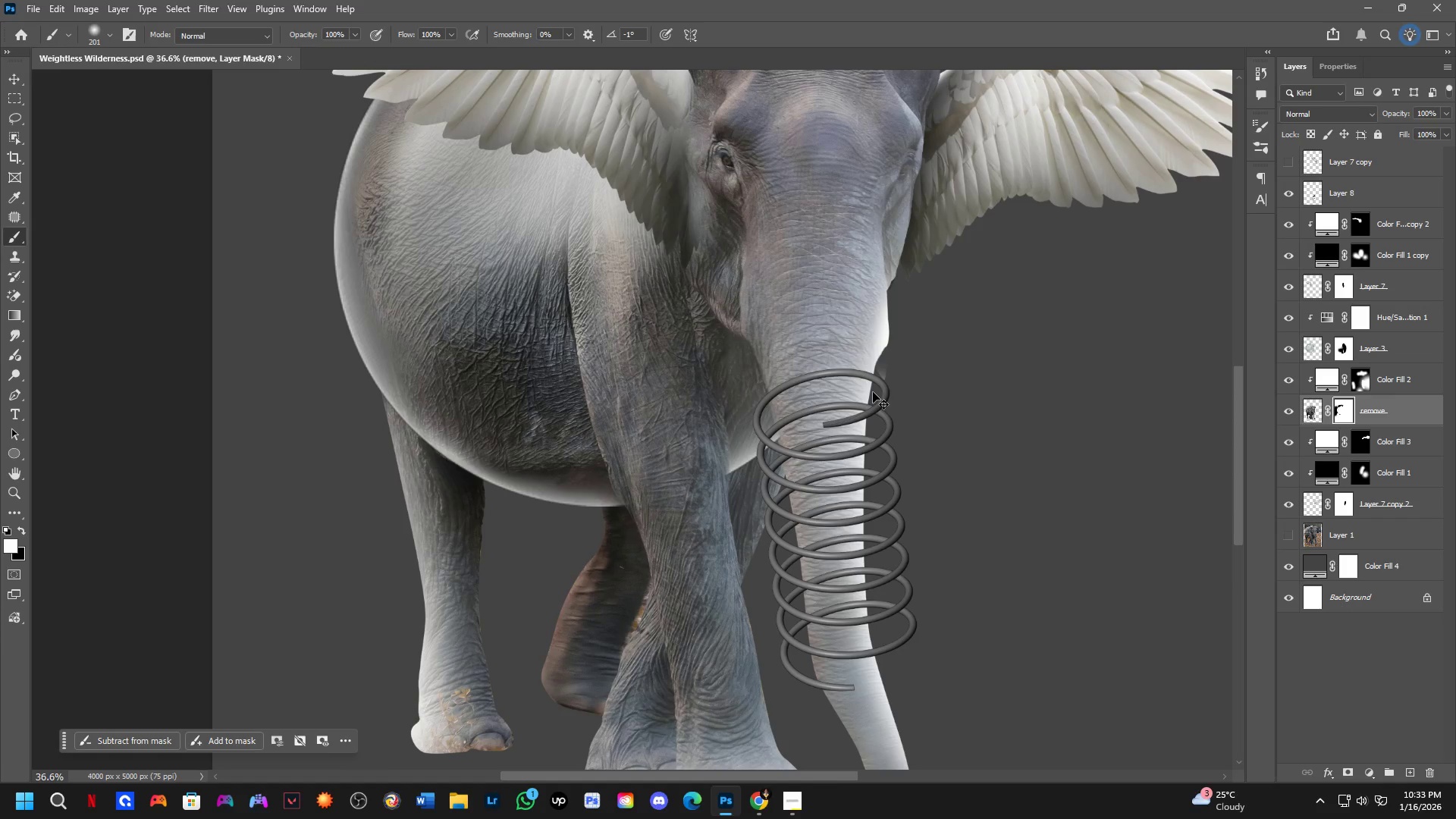 
key(Control+Z)
 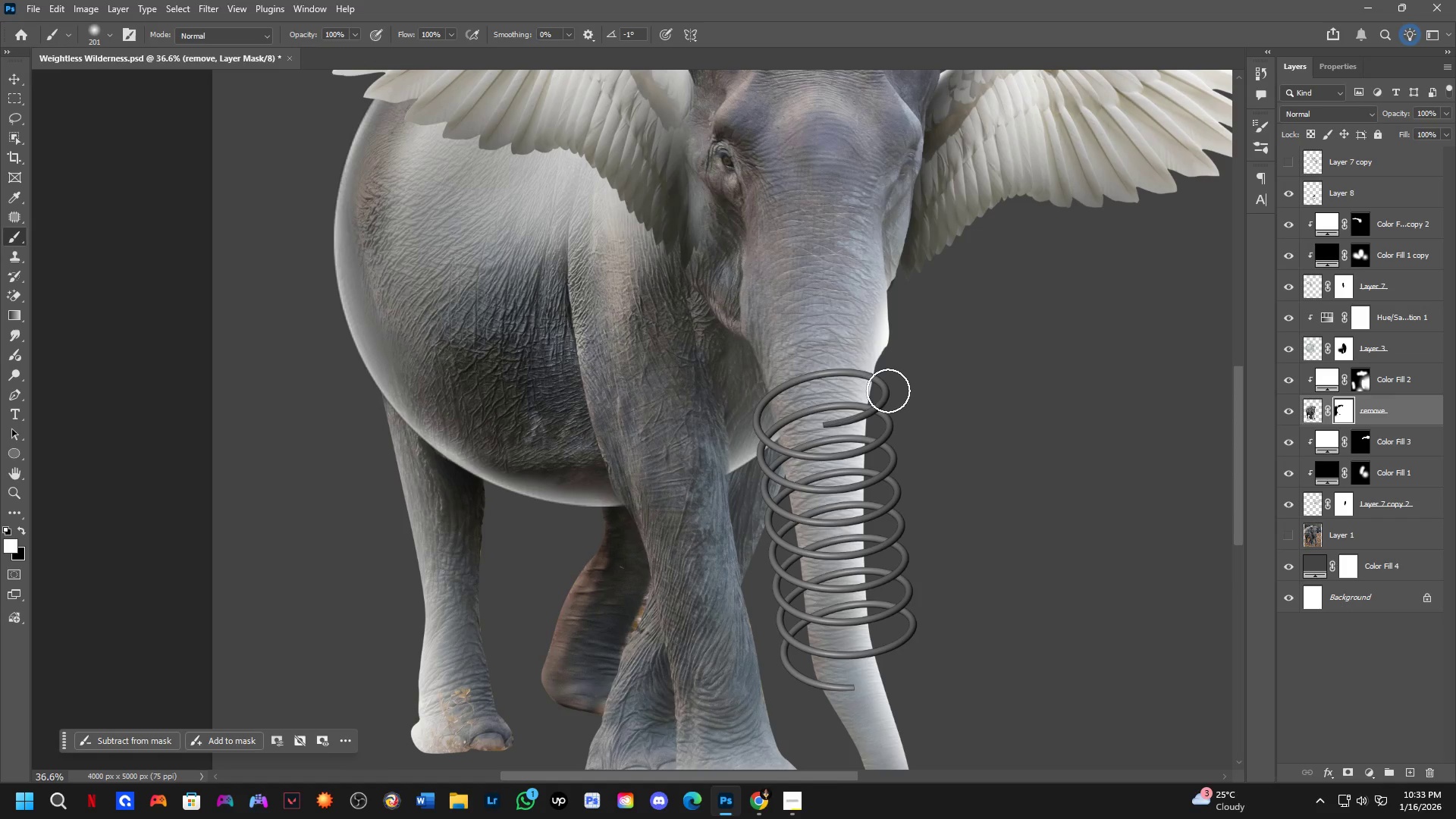 
key(X)
 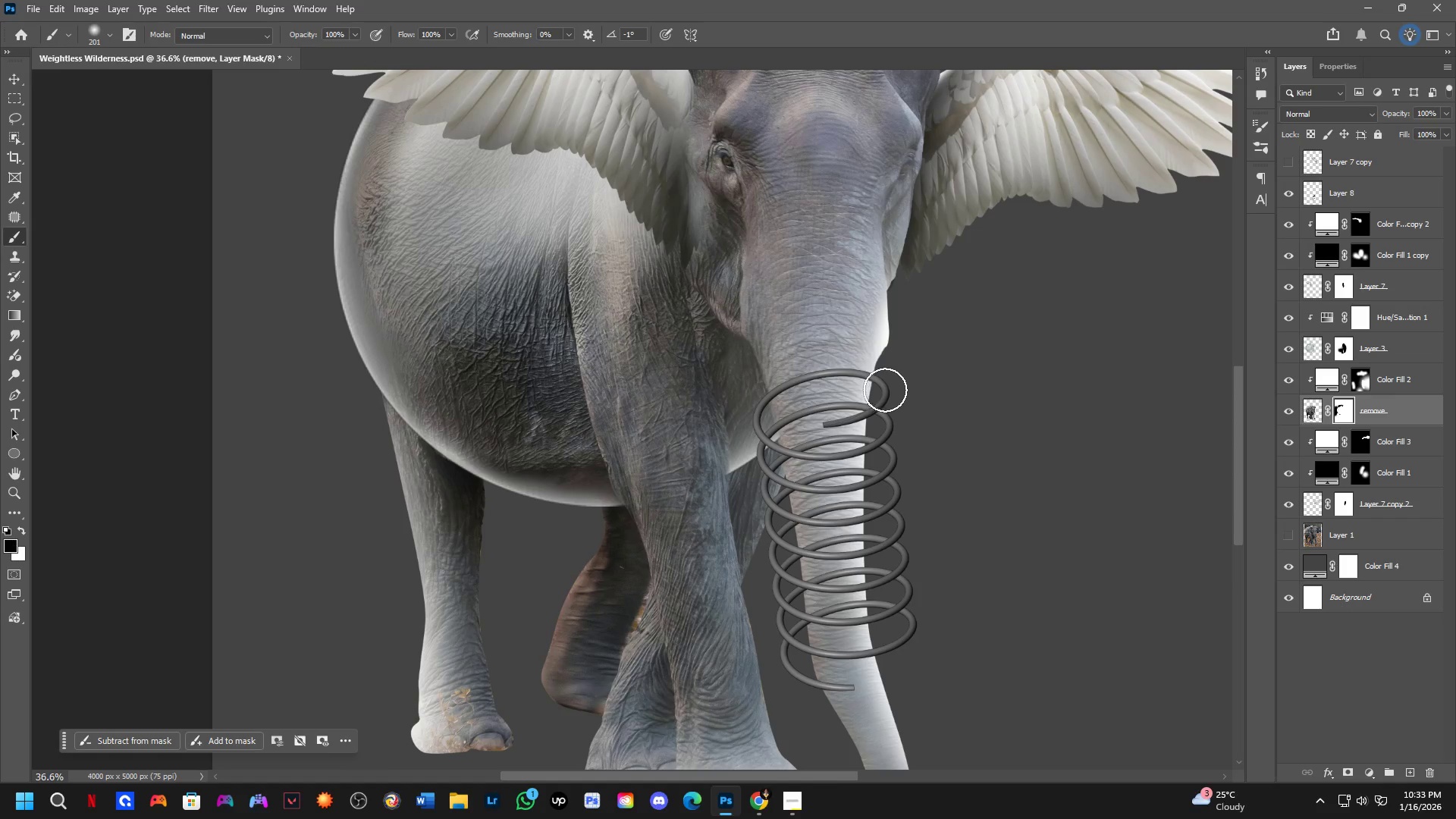 
left_click_drag(start_coordinate=[880, 390], to_coordinate=[816, 397])
 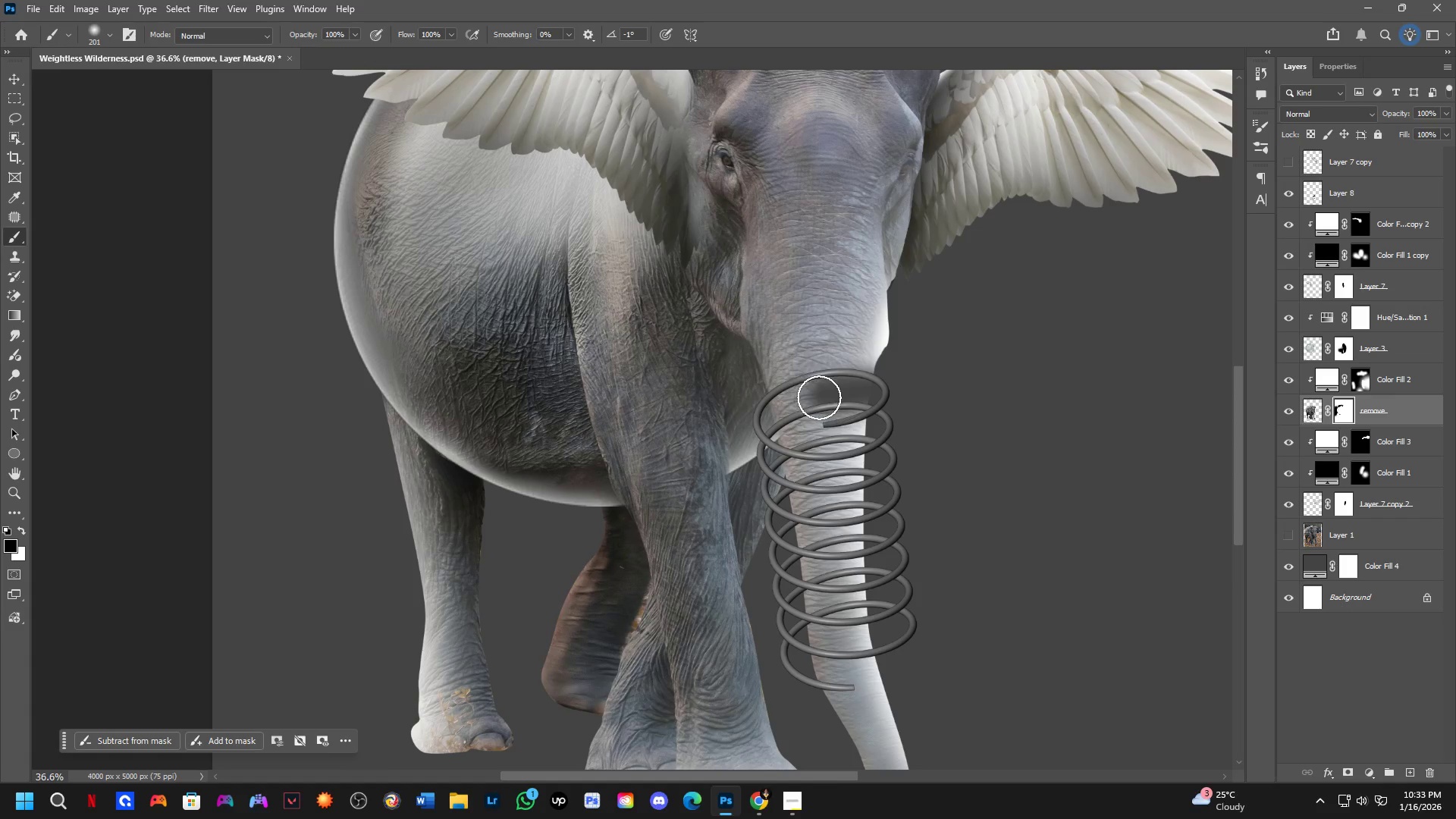 
key(Control+Z)
 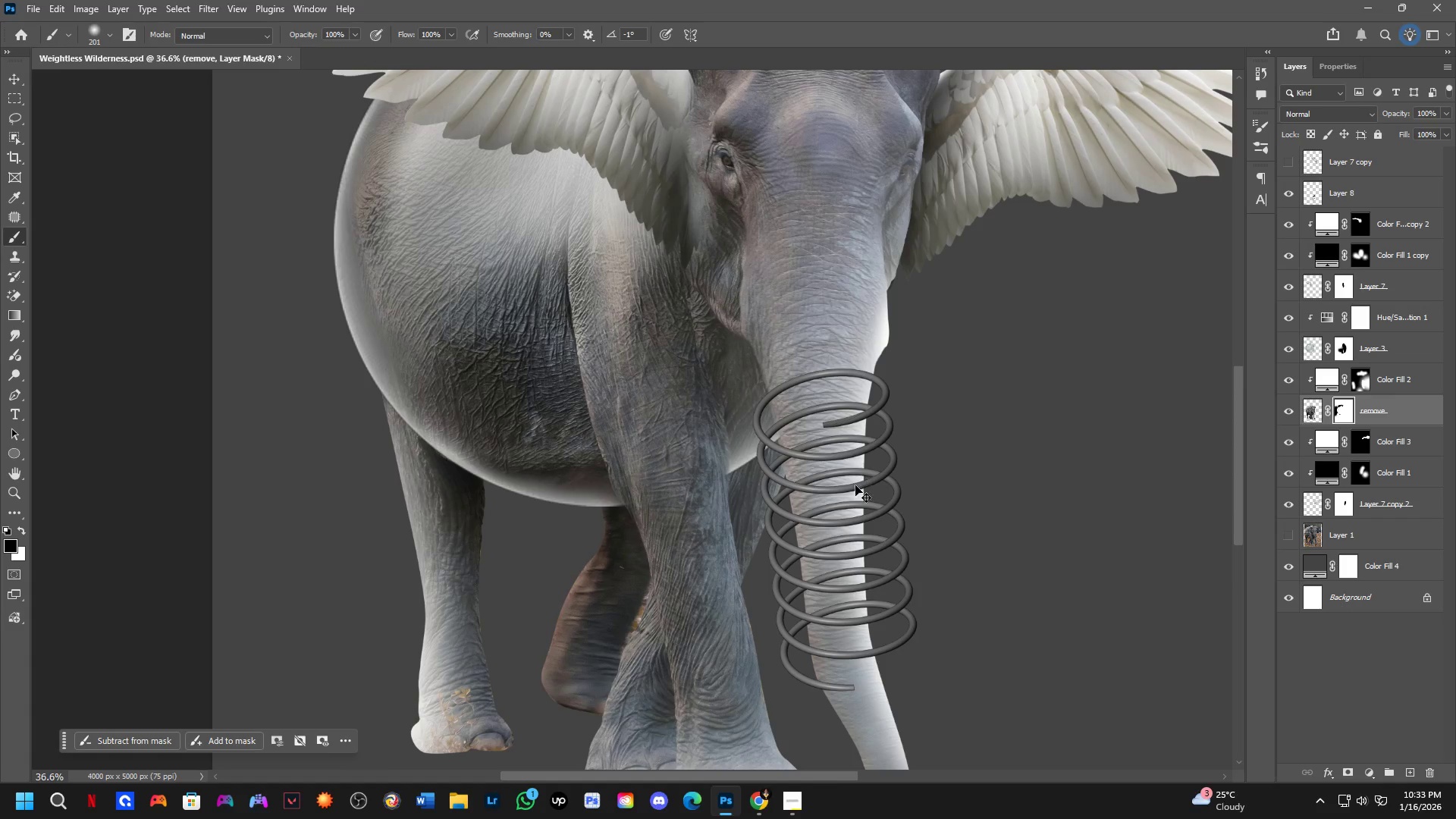 
left_click_drag(start_coordinate=[855, 492], to_coordinate=[861, 534])
 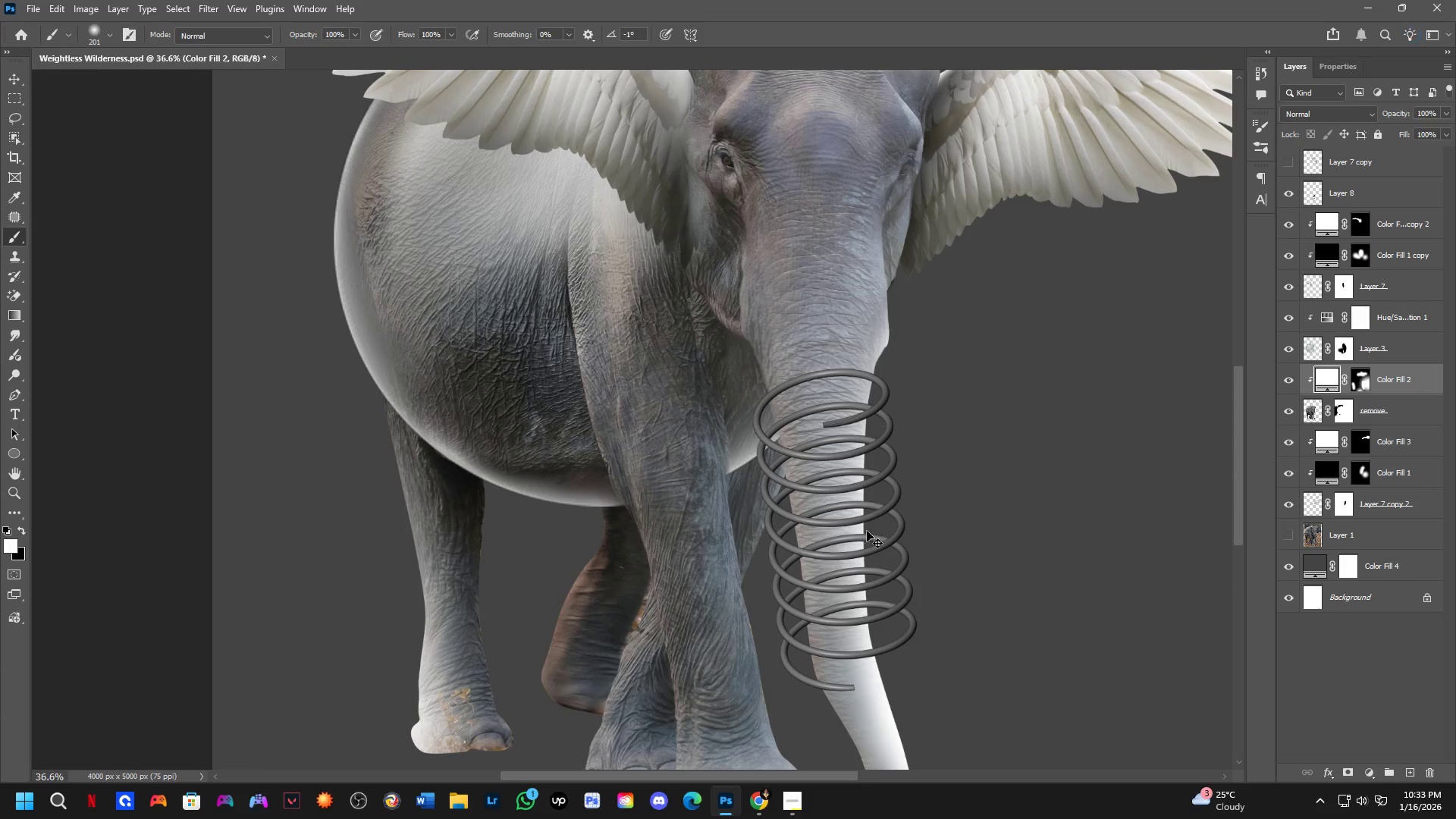 
key(Control+Z)
 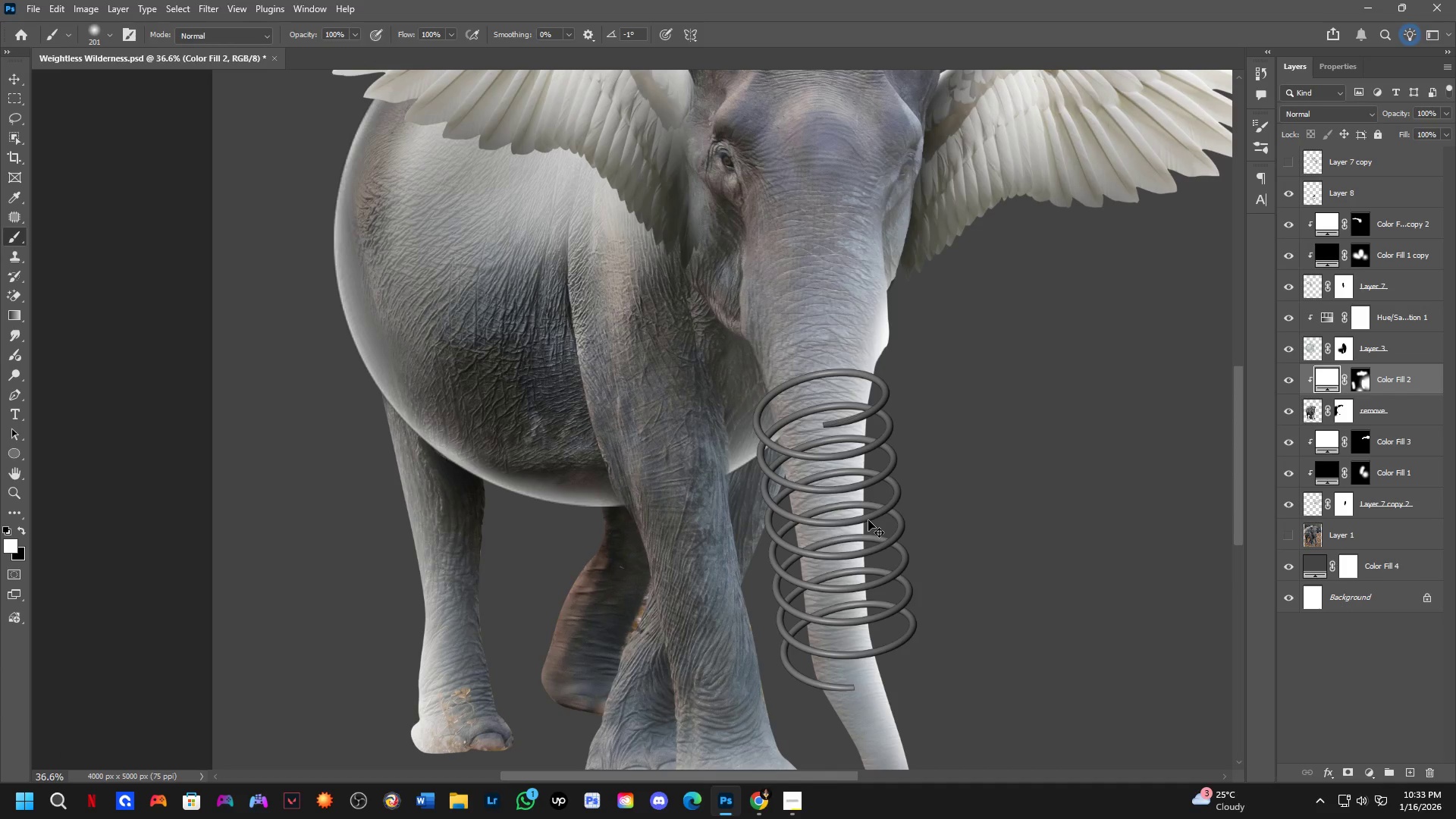 
left_click_drag(start_coordinate=[868, 520], to_coordinate=[877, 601])
 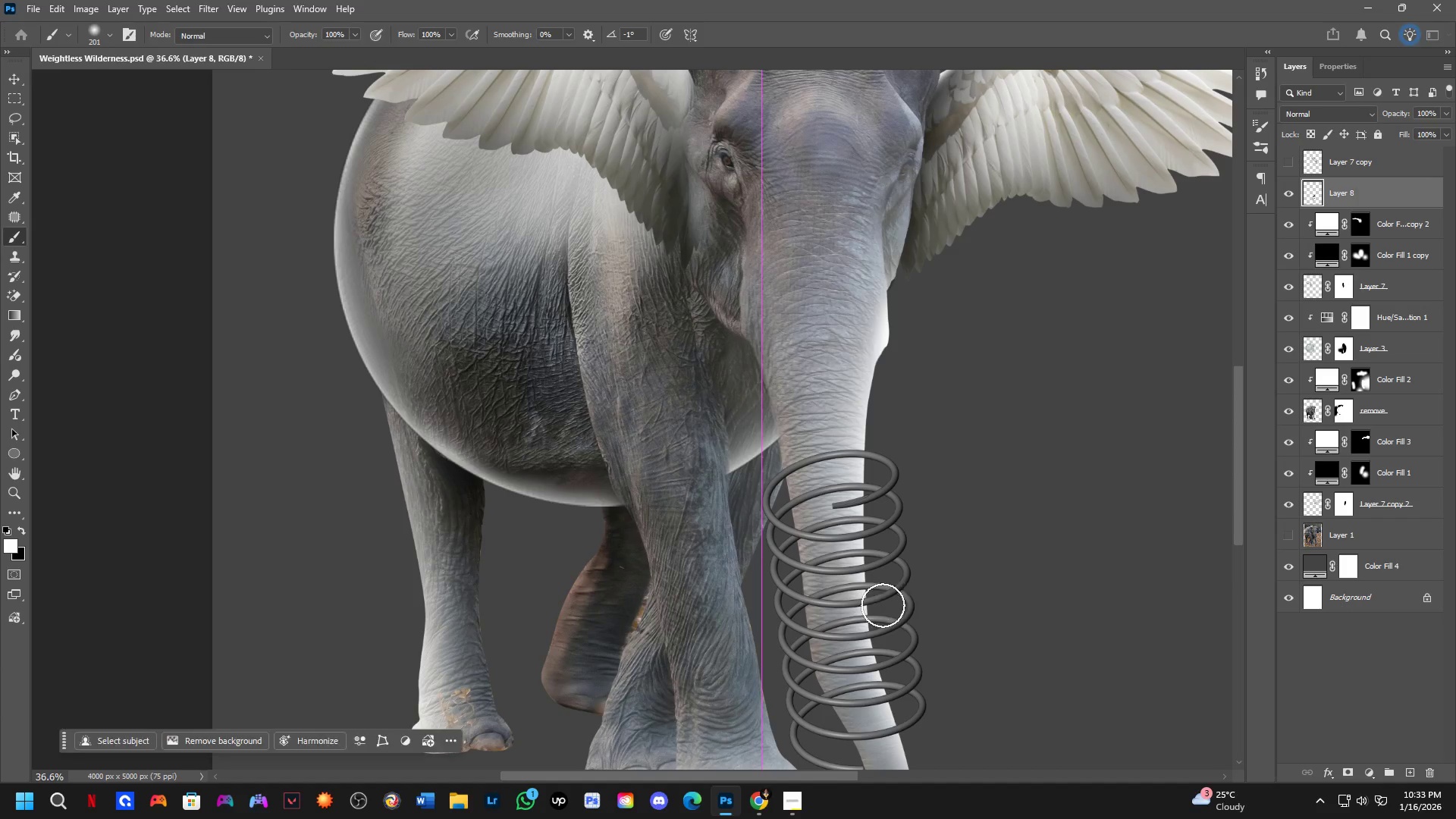 
hold_key(key=Space, duration=0.34)
 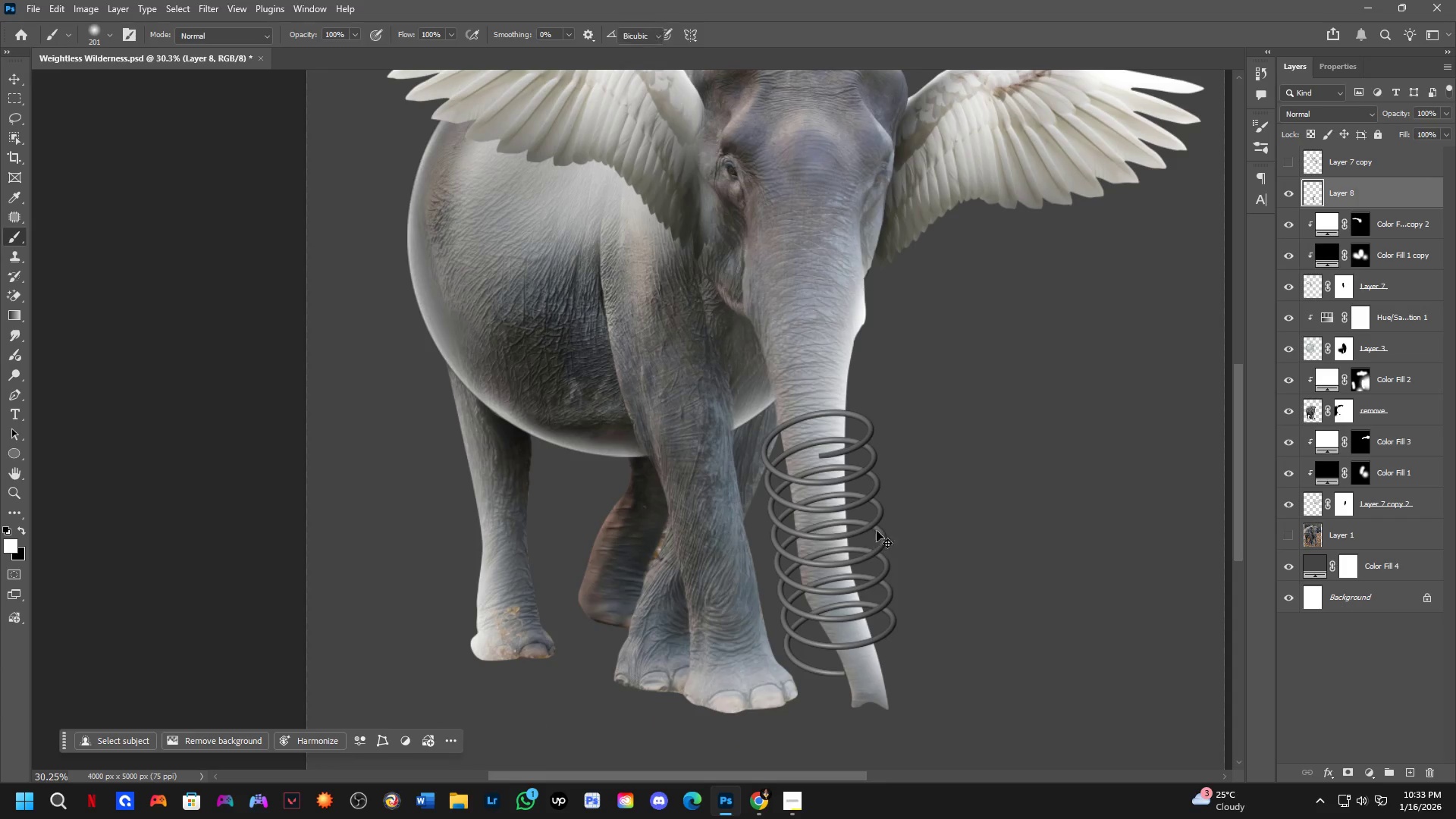 
left_click_drag(start_coordinate=[883, 607], to_coordinate=[861, 540])
 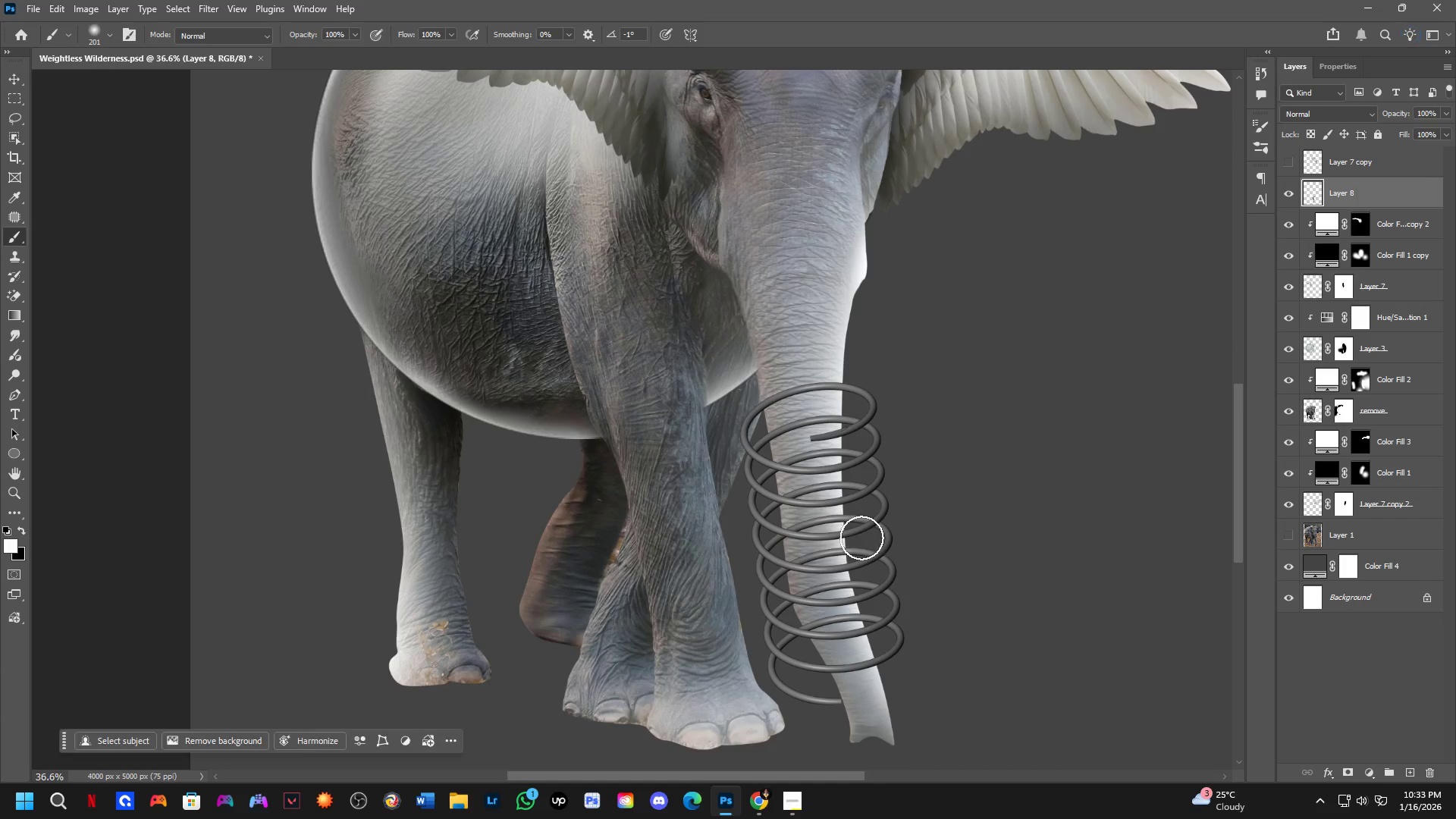 
key(Control+T)
 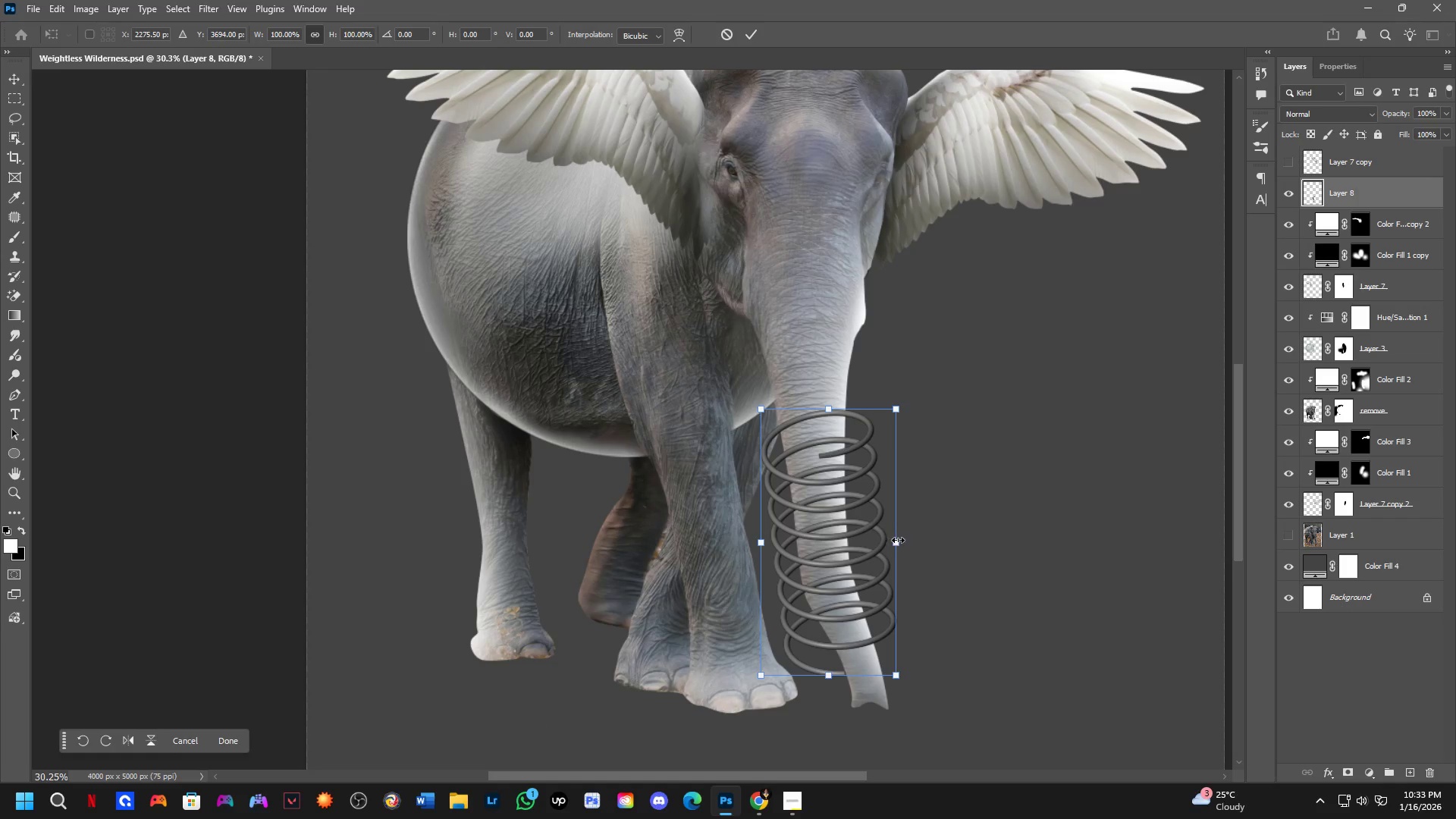 
scroll: coordinate [861, 536], scroll_direction: down, amount: 2.0
 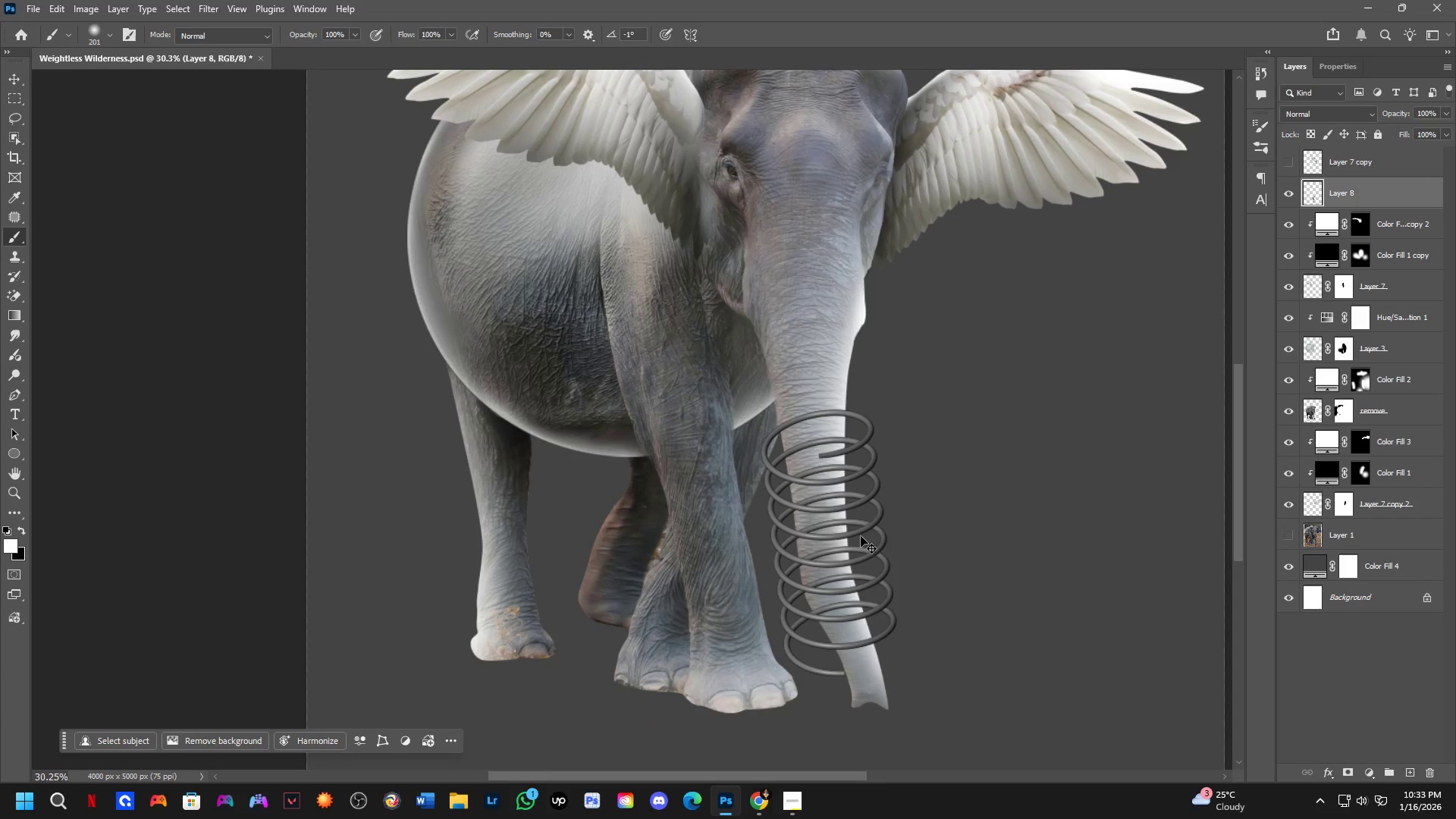 
left_click_drag(start_coordinate=[899, 540], to_coordinate=[871, 544])
 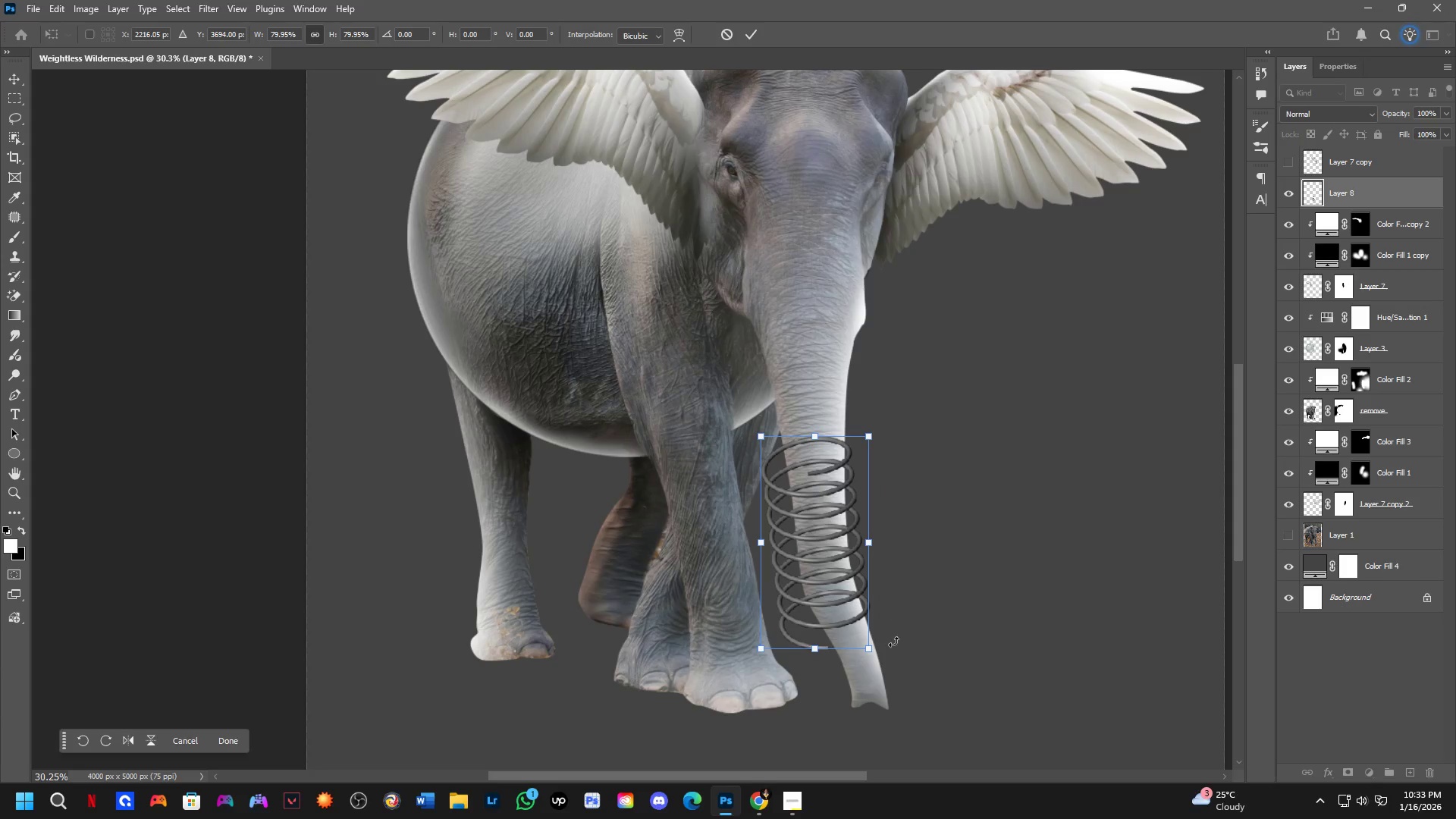 
hold_key(key=ControlLeft, duration=1.41)
left_click_drag(start_coordinate=[872, 648], to_coordinate=[831, 648])
 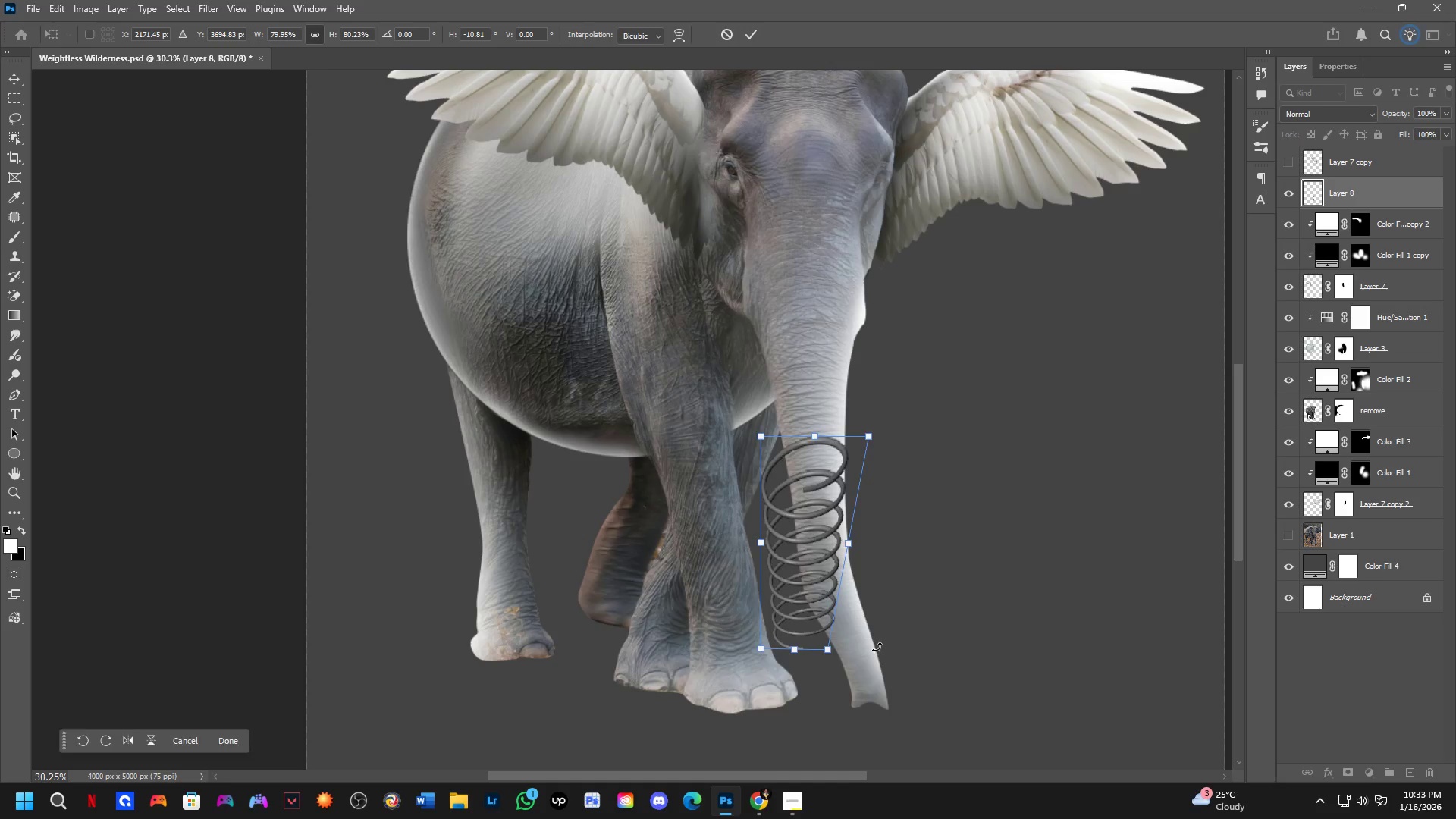 
left_click_drag(start_coordinate=[879, 647], to_coordinate=[911, 636])
 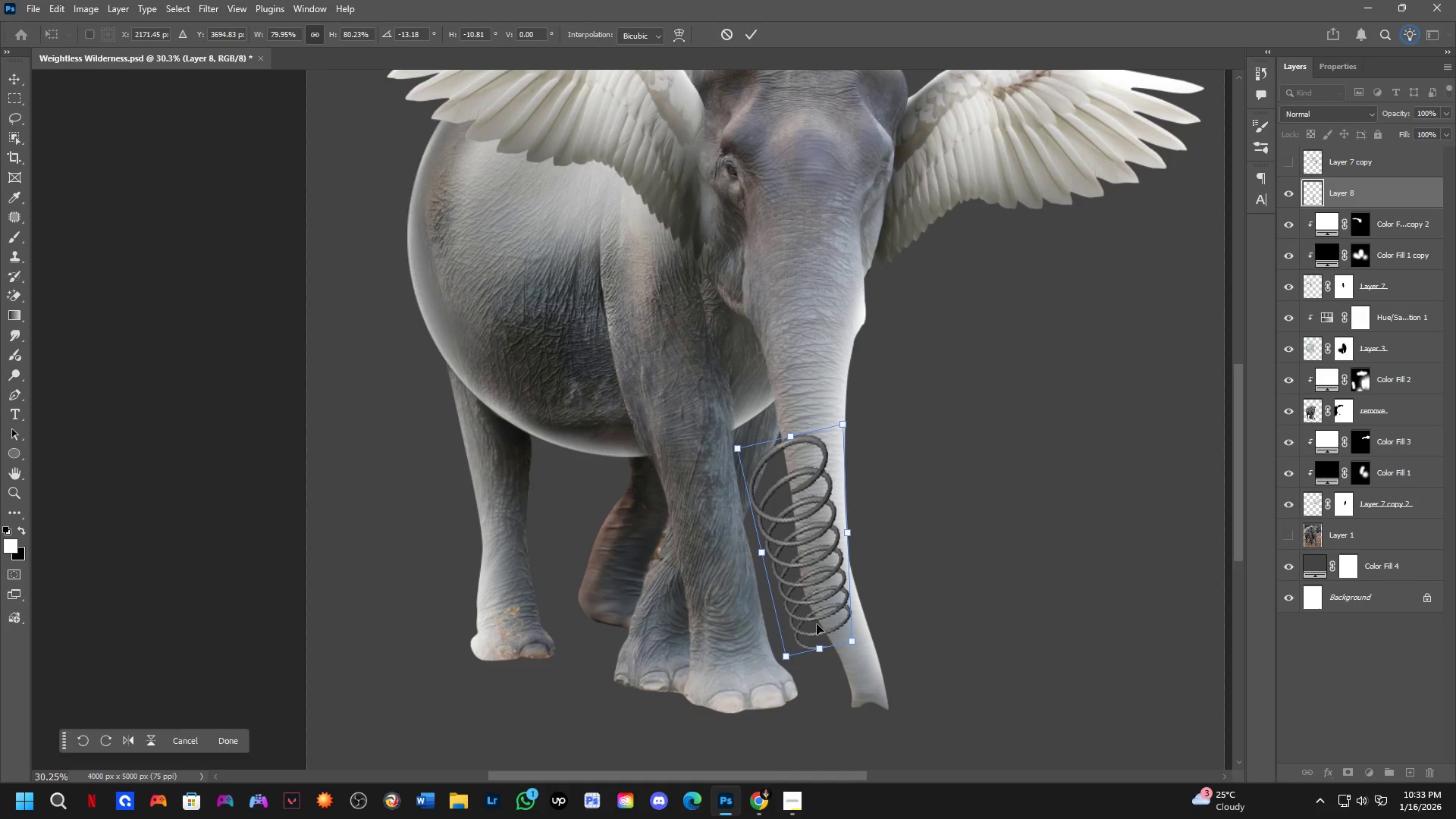 
hold_key(key=ControlLeft, duration=1.09)
left_click_drag(start_coordinate=[799, 604], to_coordinate=[820, 591])
 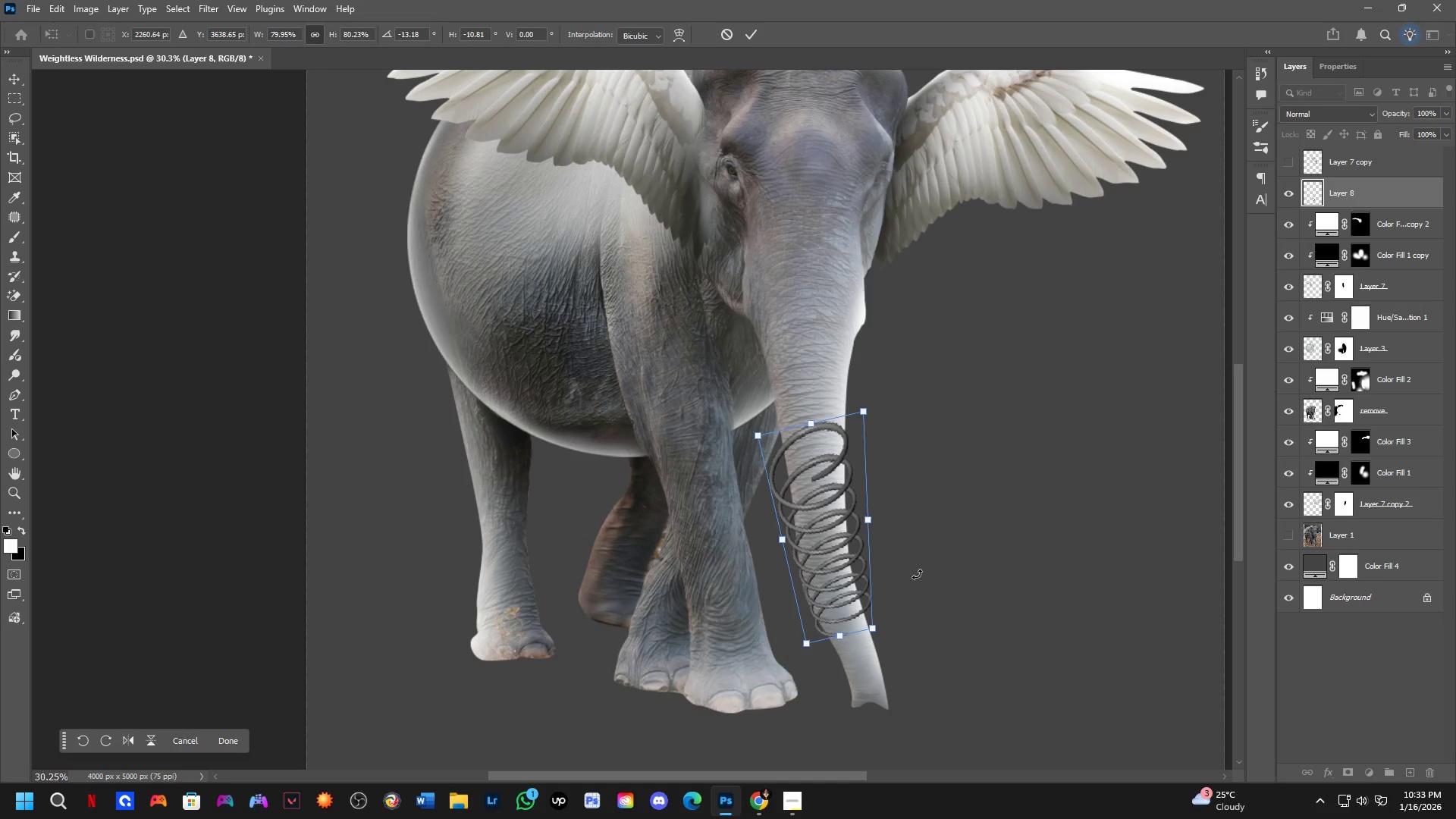 
left_click_drag(start_coordinate=[913, 580], to_coordinate=[915, 588])
 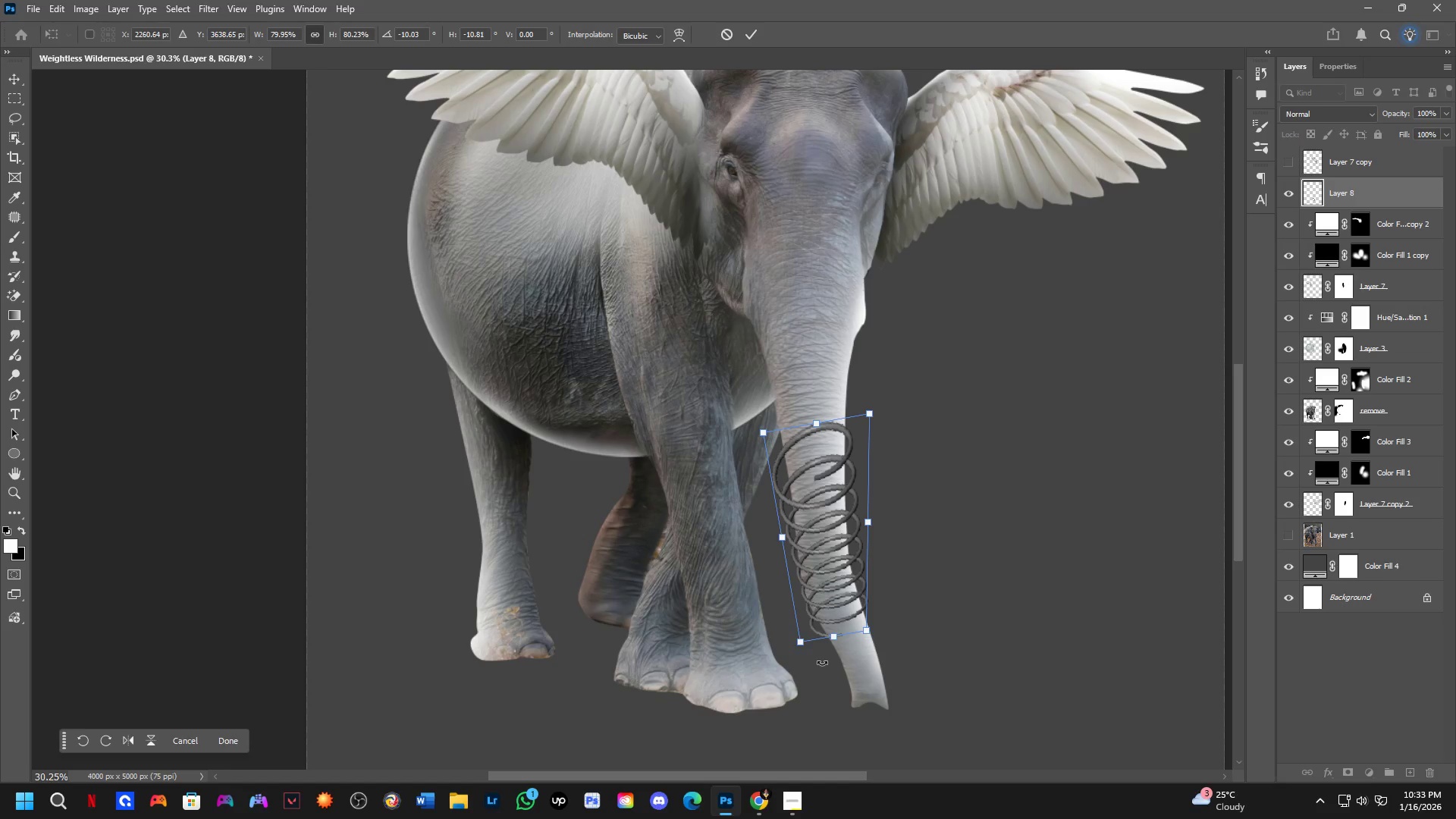 
wait(14.45)
 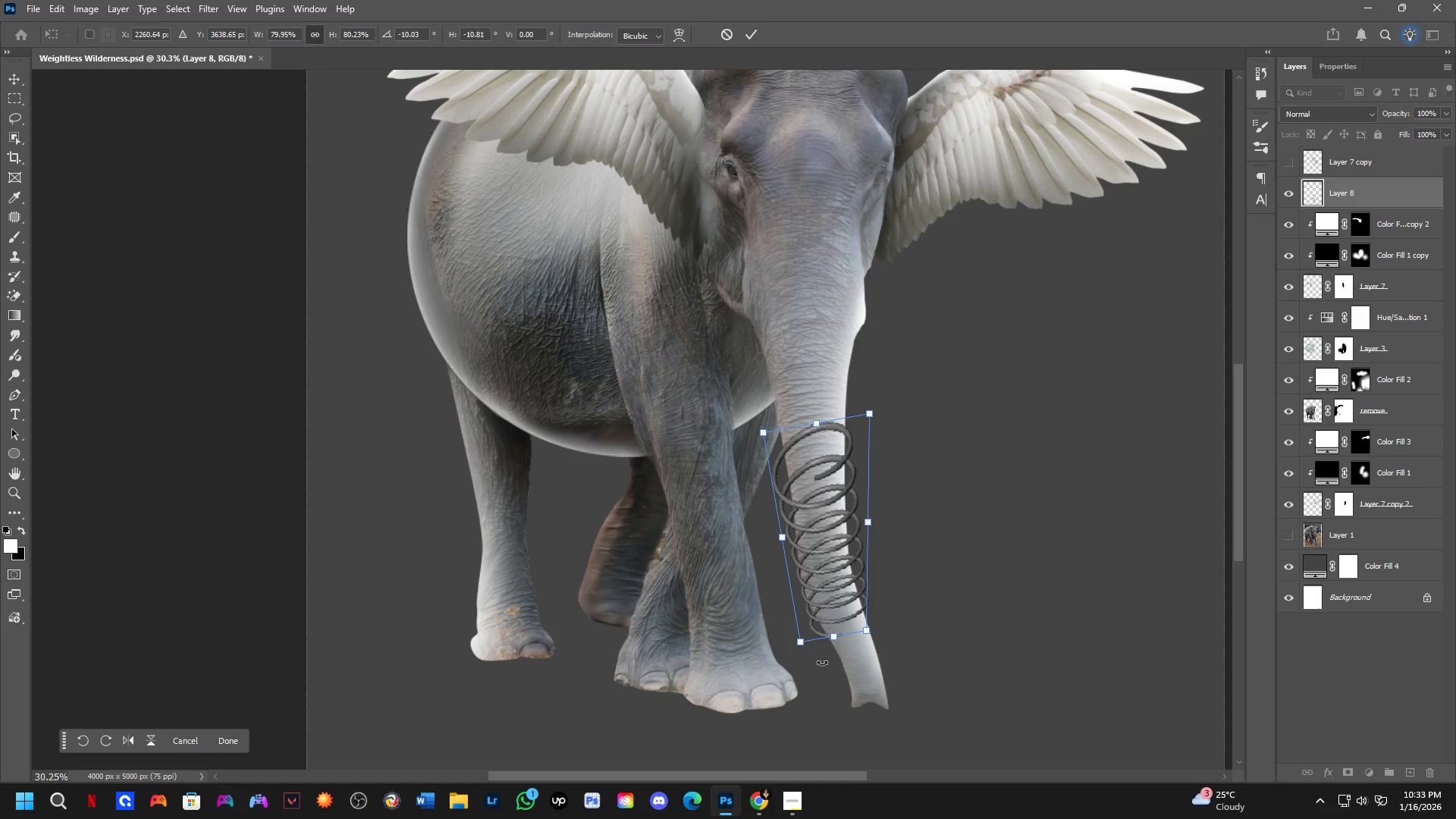 
key(NumpadEnter)
 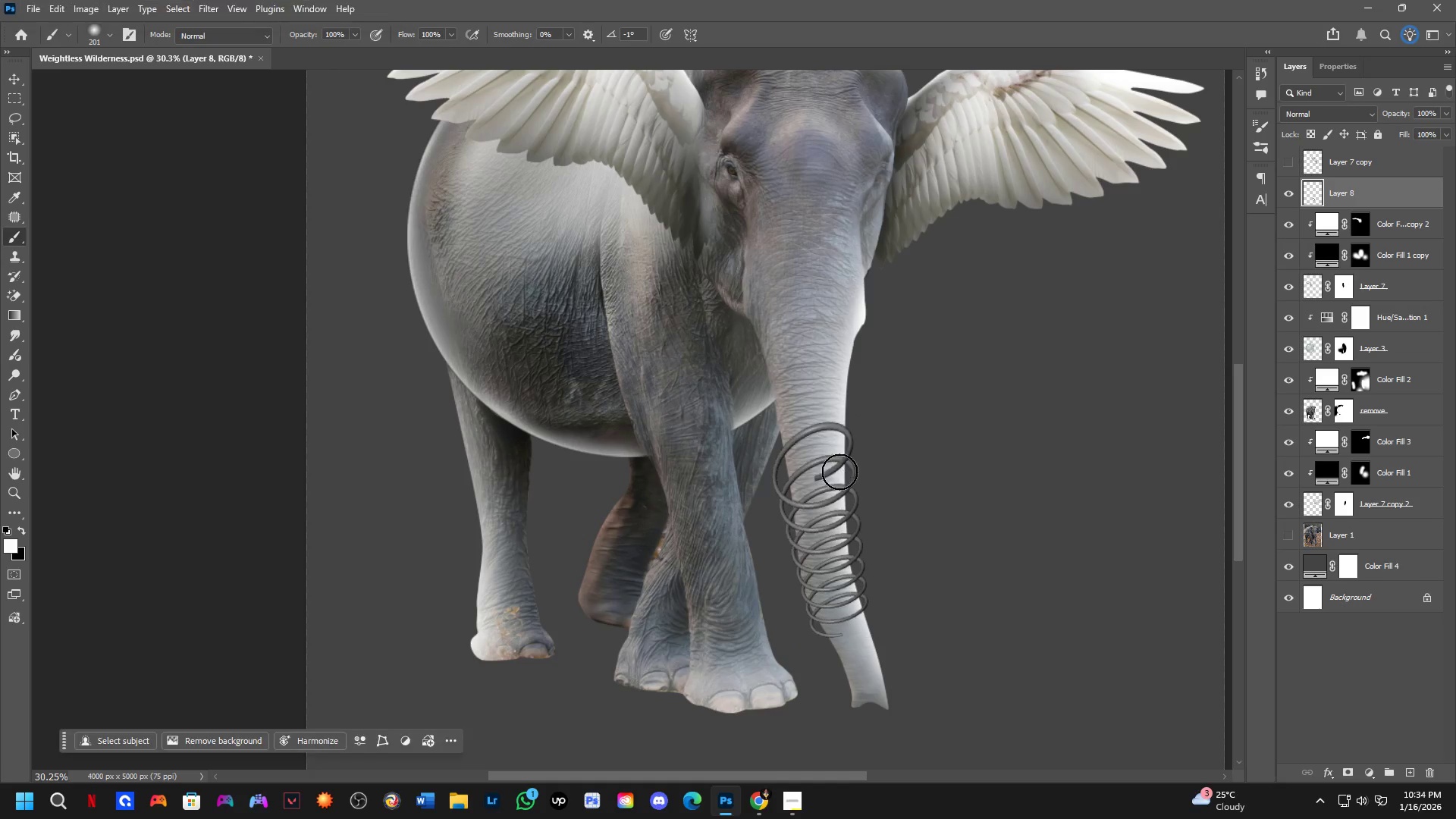 
hold_key(key=Space, duration=0.58)
 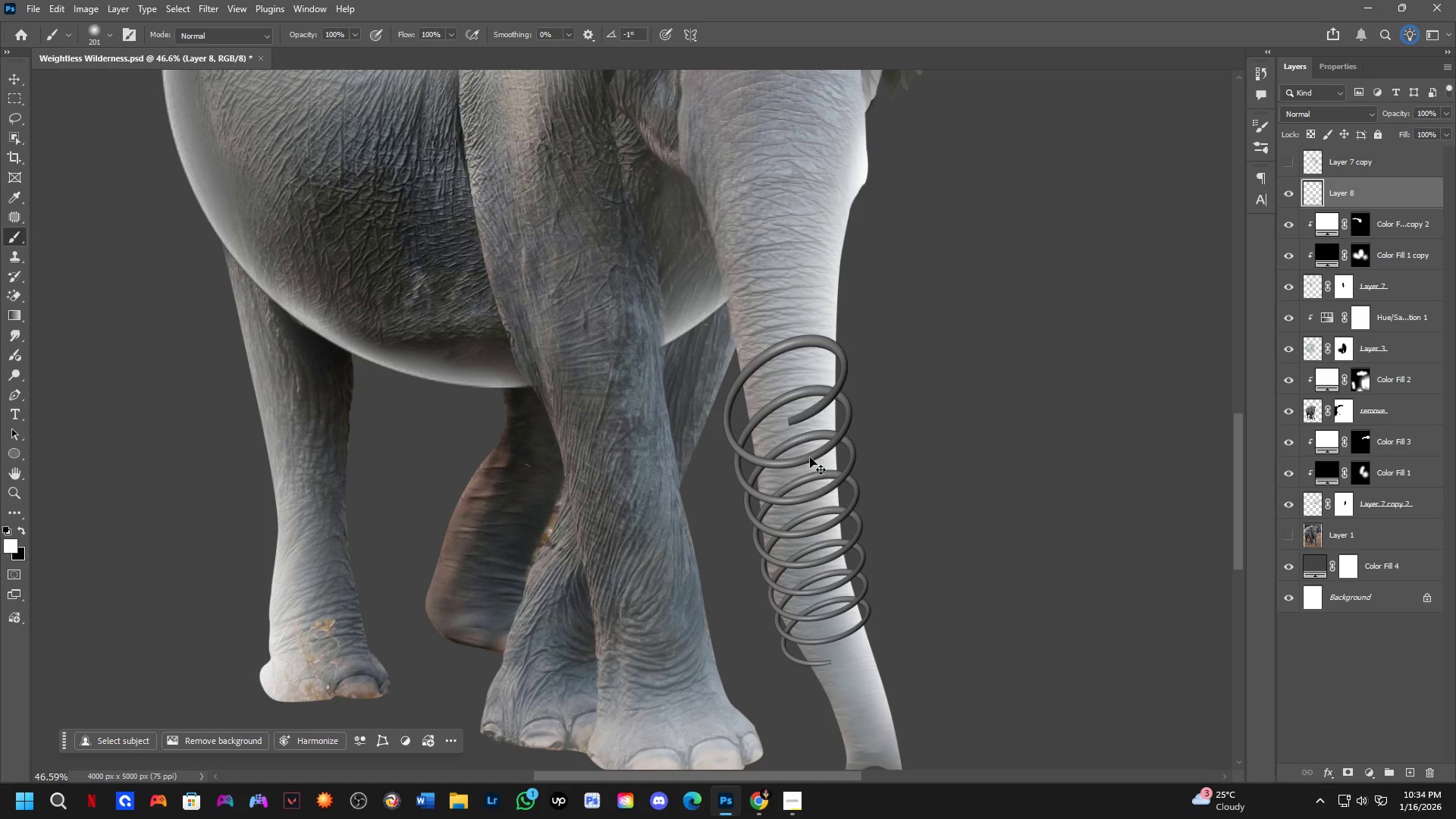 
left_click_drag(start_coordinate=[831, 602], to_coordinate=[835, 552])
 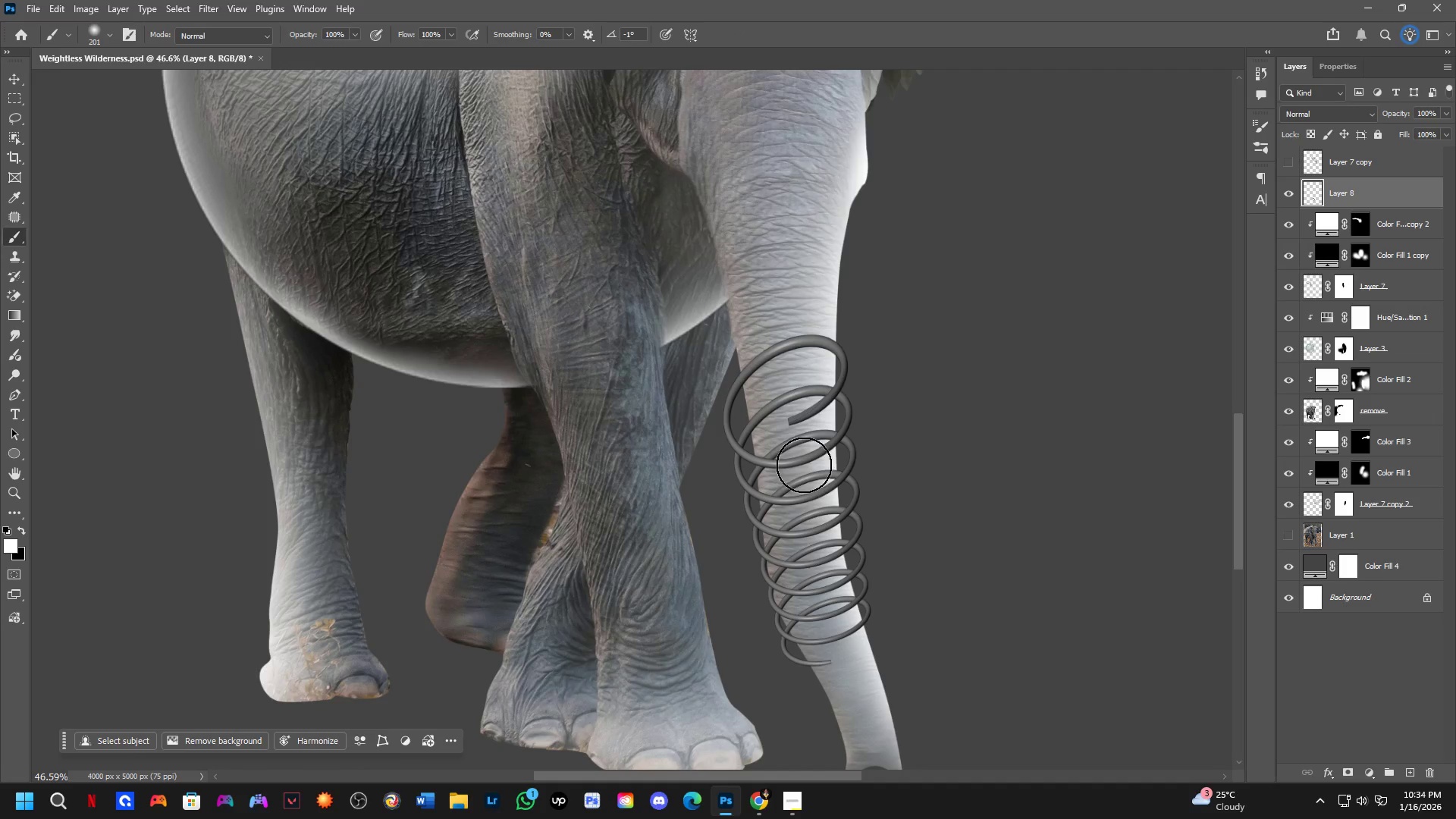 
scroll: coordinate [821, 493], scroll_direction: up, amount: 5.0
 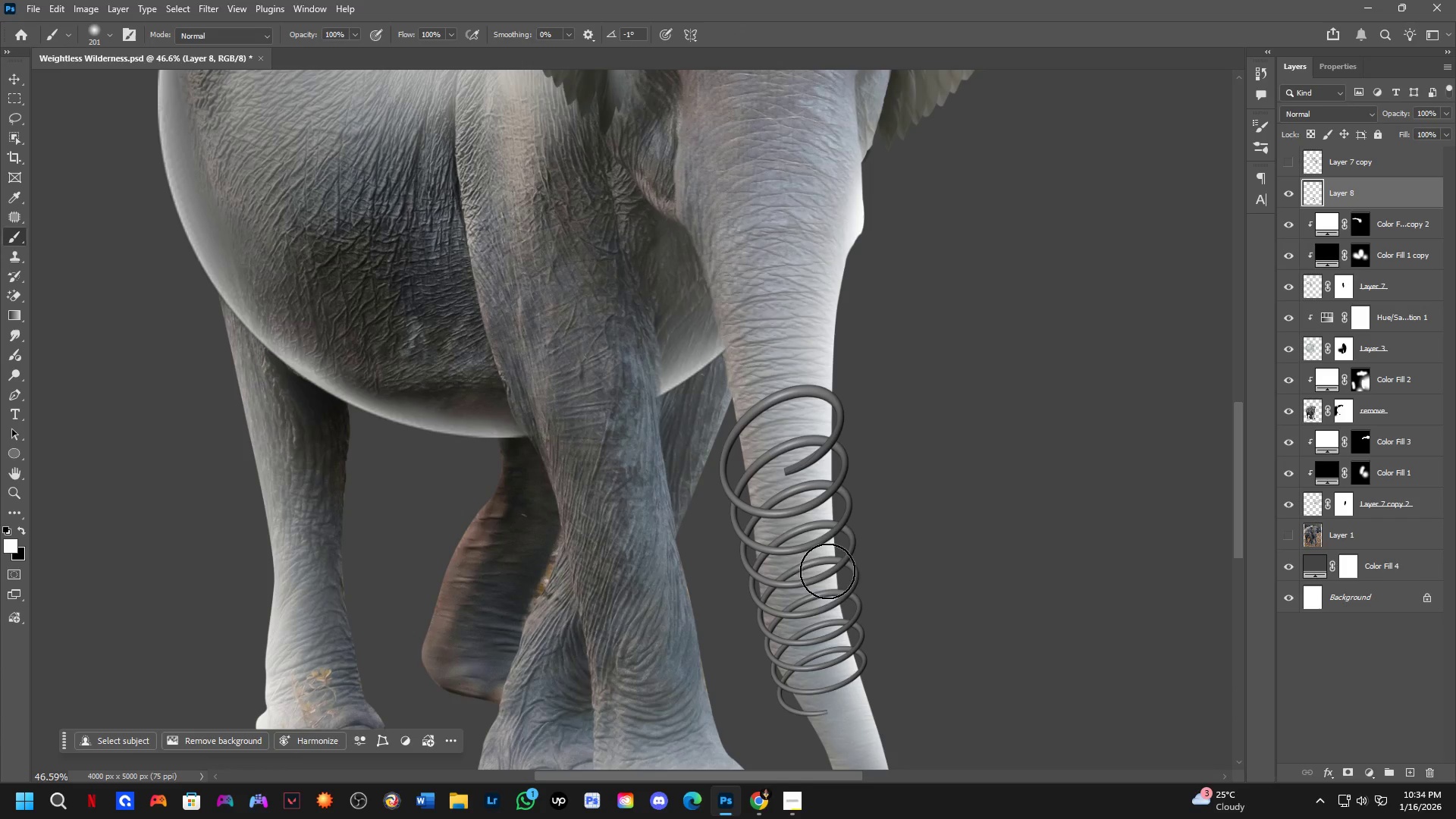 
hold_key(key=ControlLeft, duration=1.5)
left_click_drag(start_coordinate=[812, 456], to_coordinate=[811, 460])
 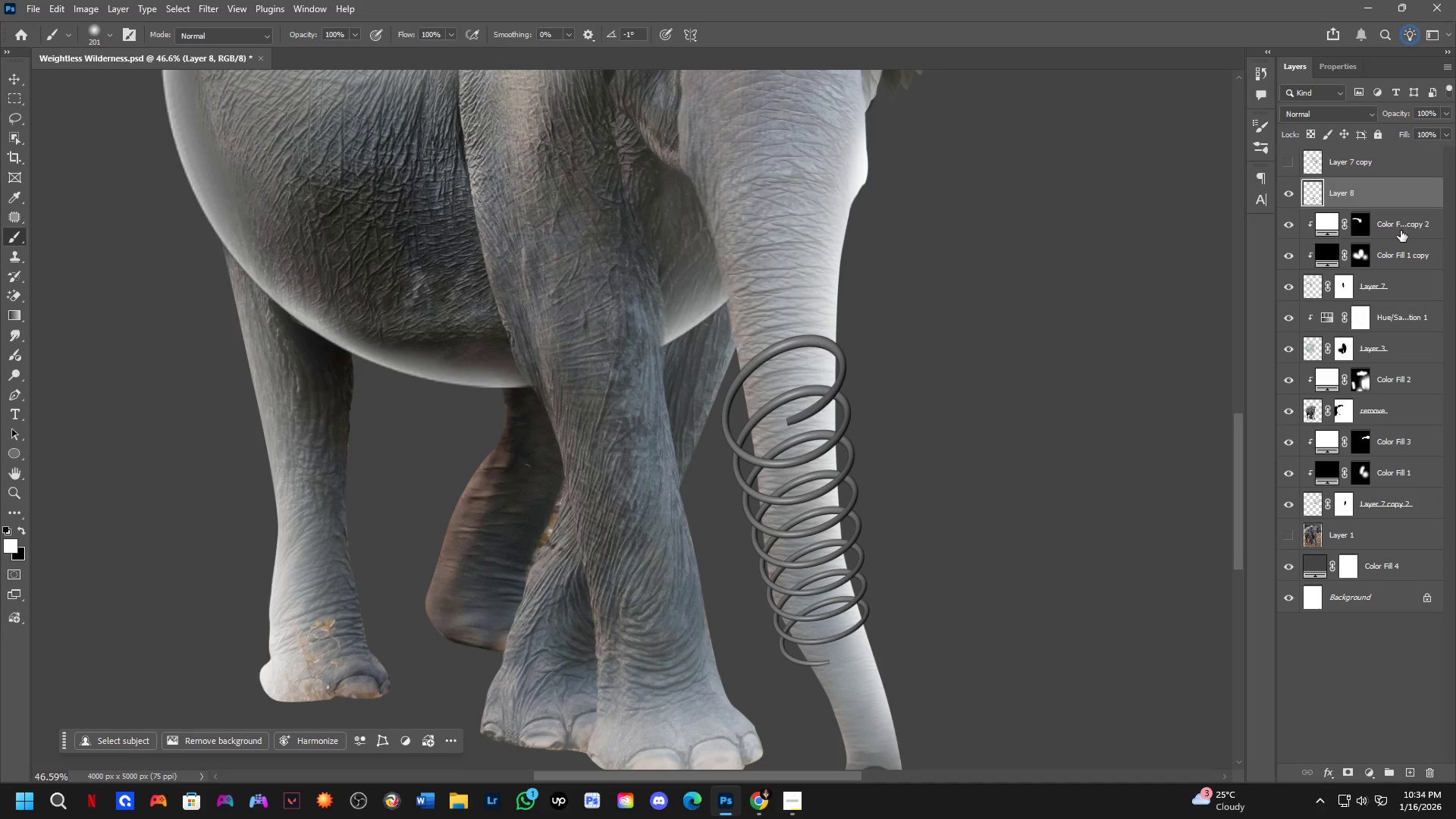 
left_click_drag(start_coordinate=[1400, 187], to_coordinate=[1391, 375])
 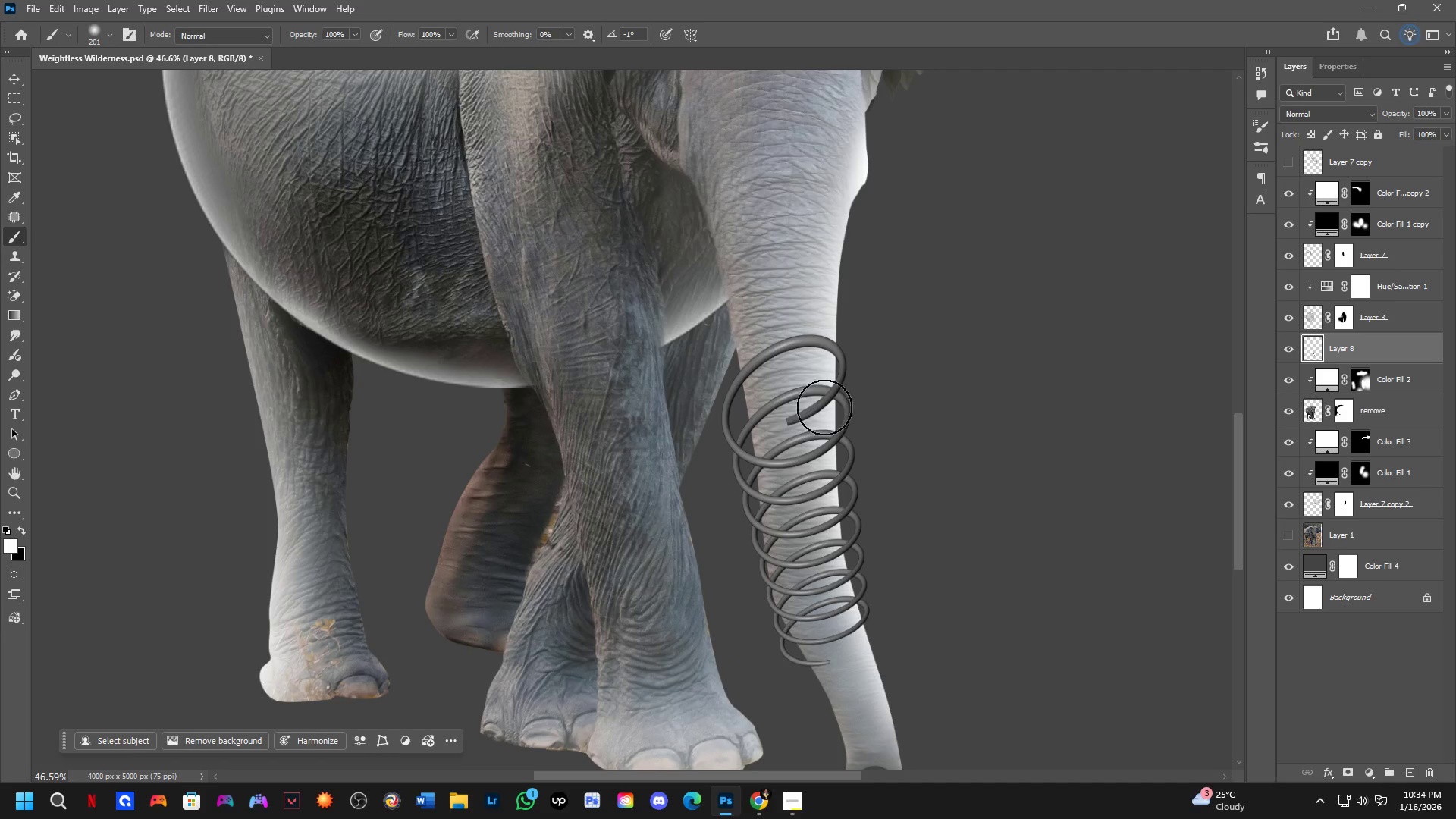 
scroll: coordinate [820, 406], scroll_direction: down, amount: 2.0
 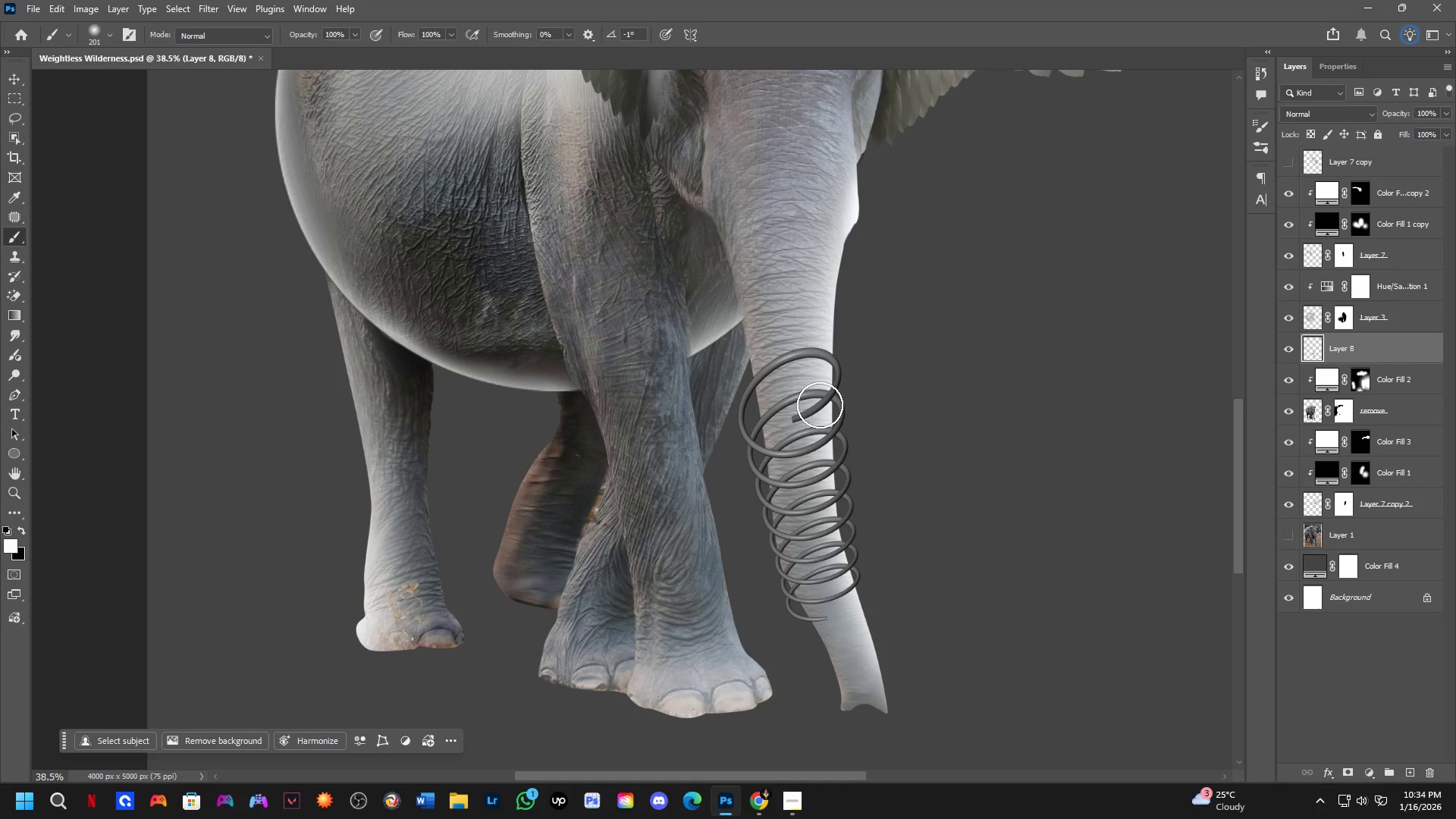 
wait(28.89)
 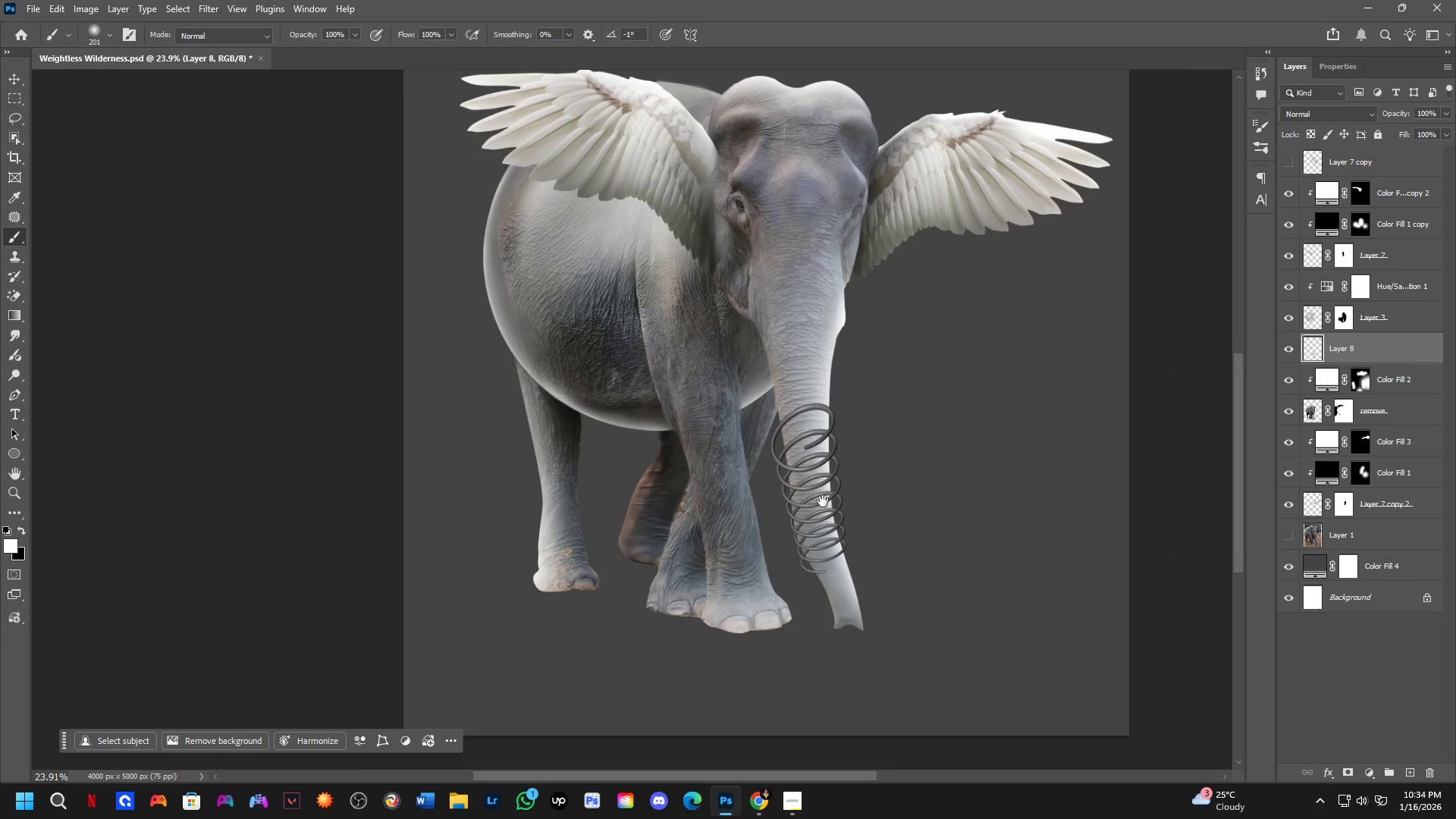 
hold_key(key=Space, duration=0.44)
 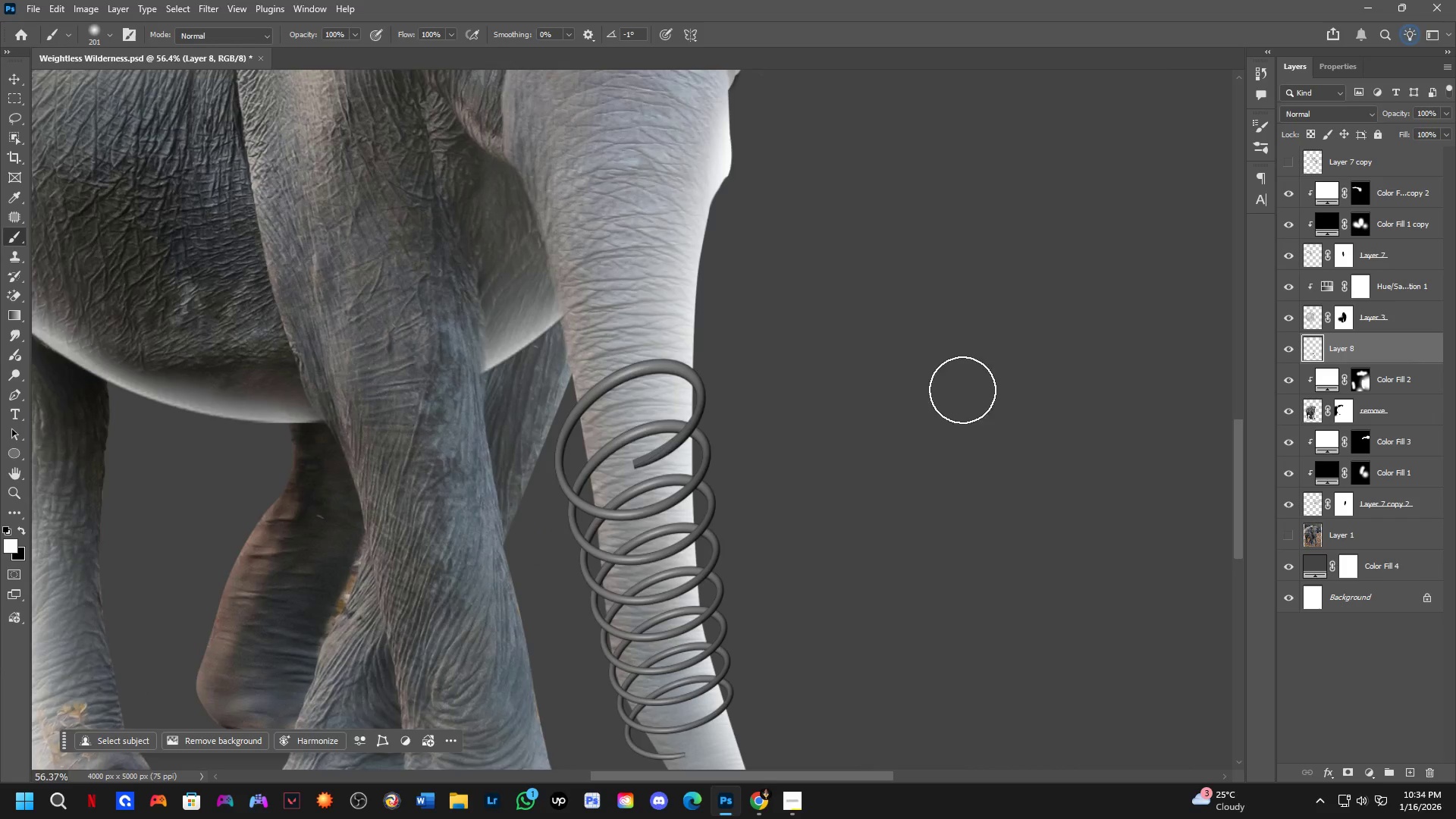 
left_click_drag(start_coordinate=[821, 502], to_coordinate=[835, 512])
 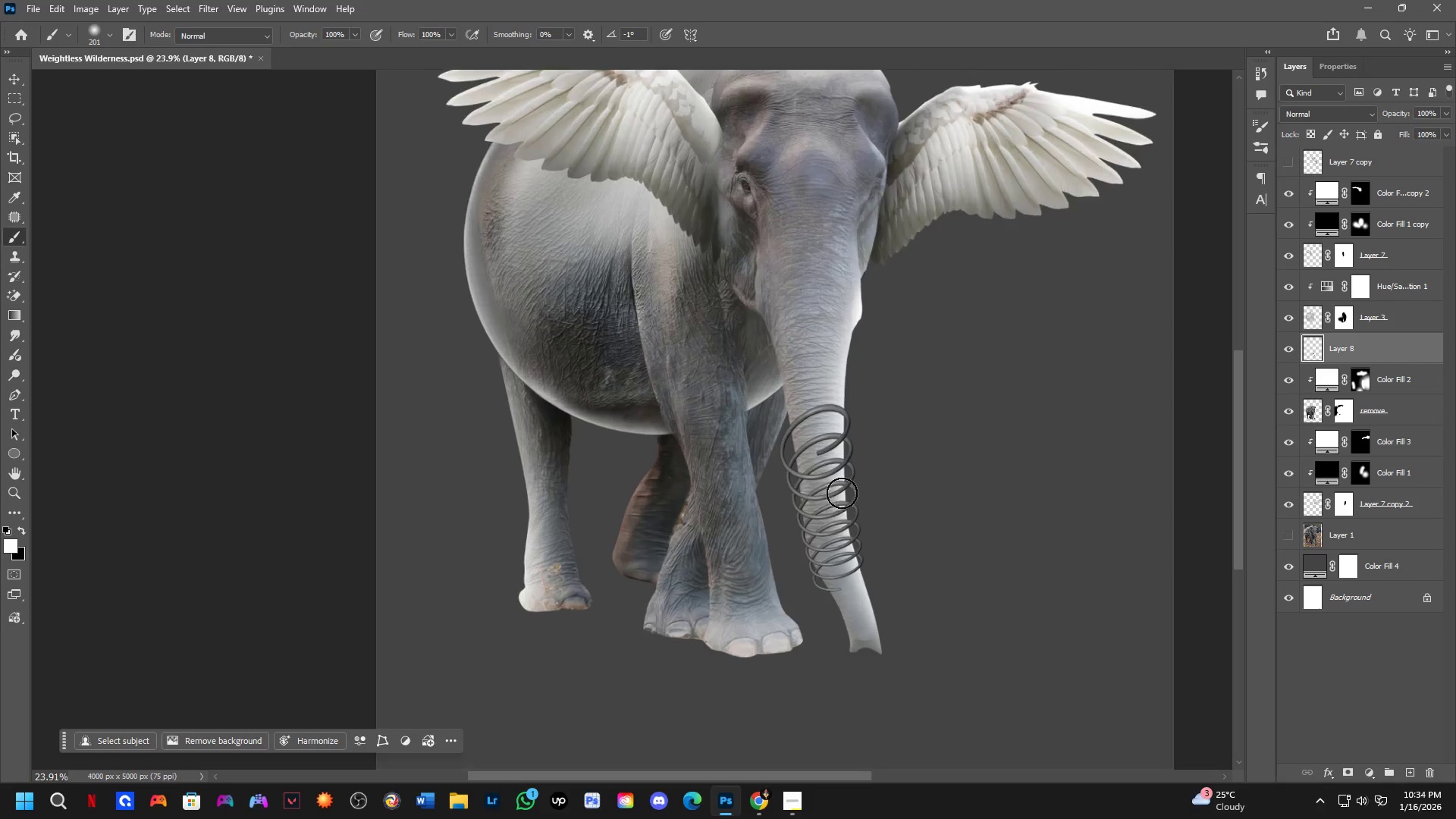 
scroll: coordinate [823, 495], scroll_direction: down, amount: 5.0
 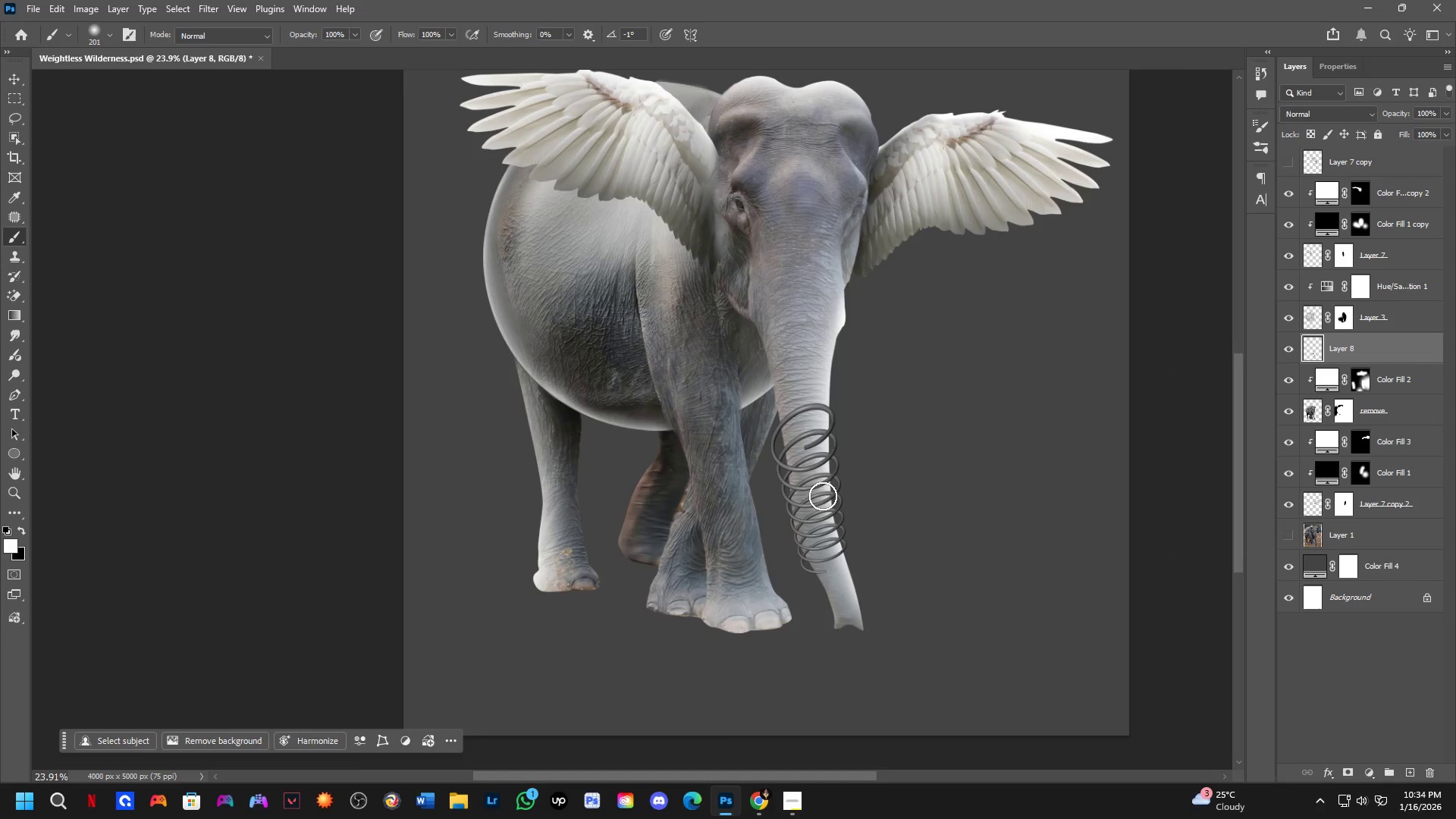 
scroll: coordinate [1372, 374], scroll_direction: up, amount: 10.0
 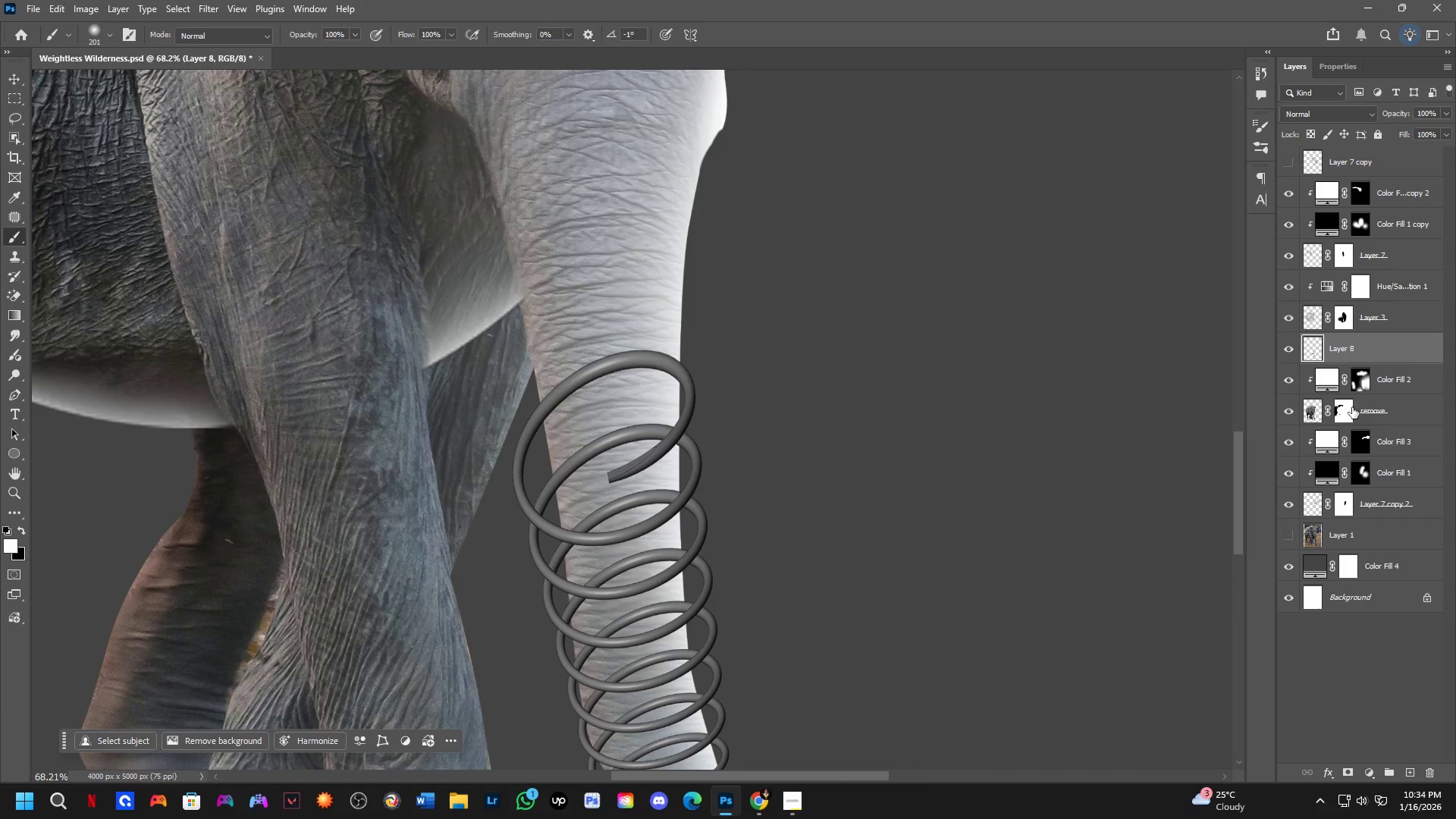 
left_click([1351, 406])
 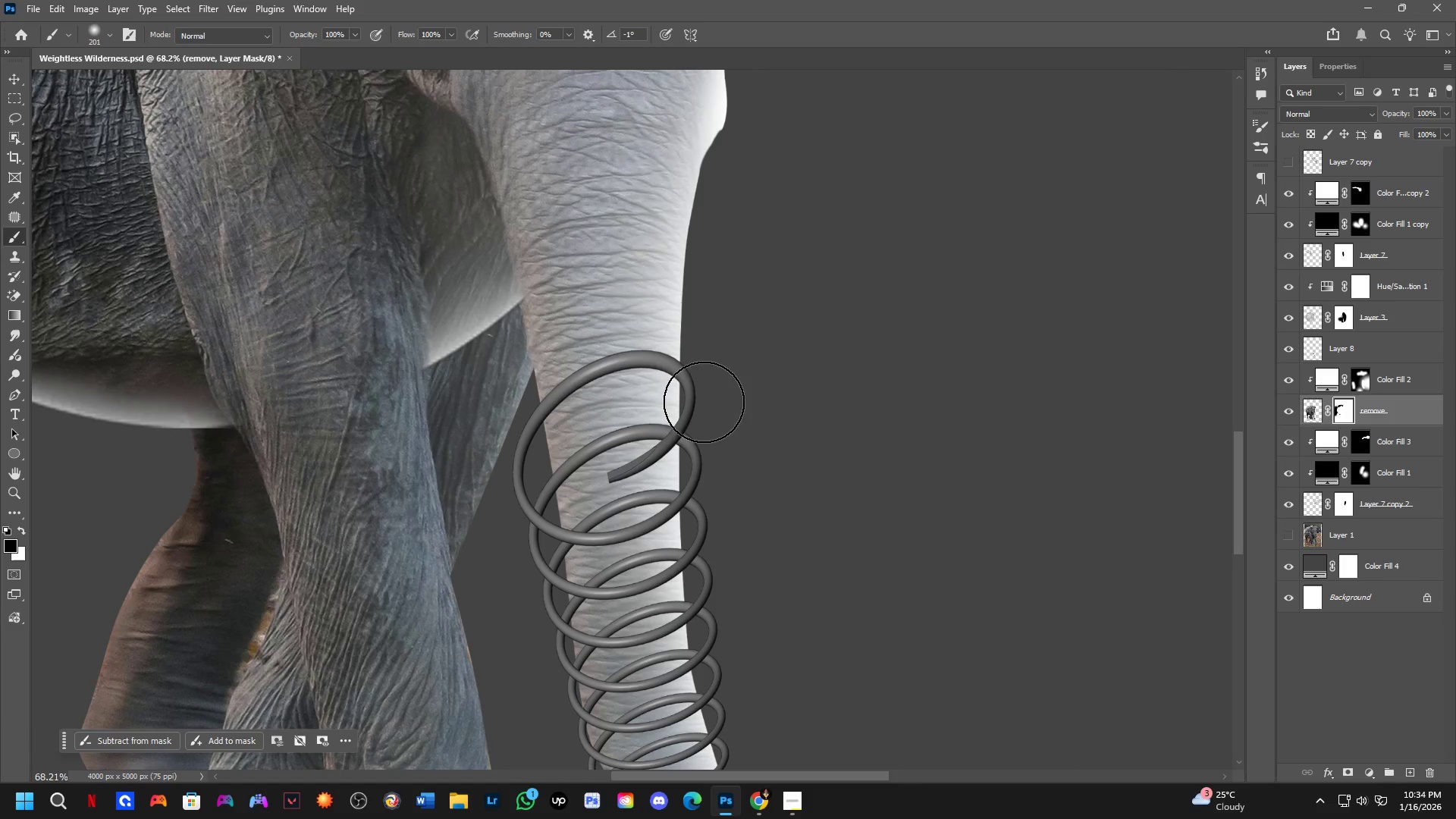 
left_click_drag(start_coordinate=[704, 401], to_coordinate=[556, 461])
 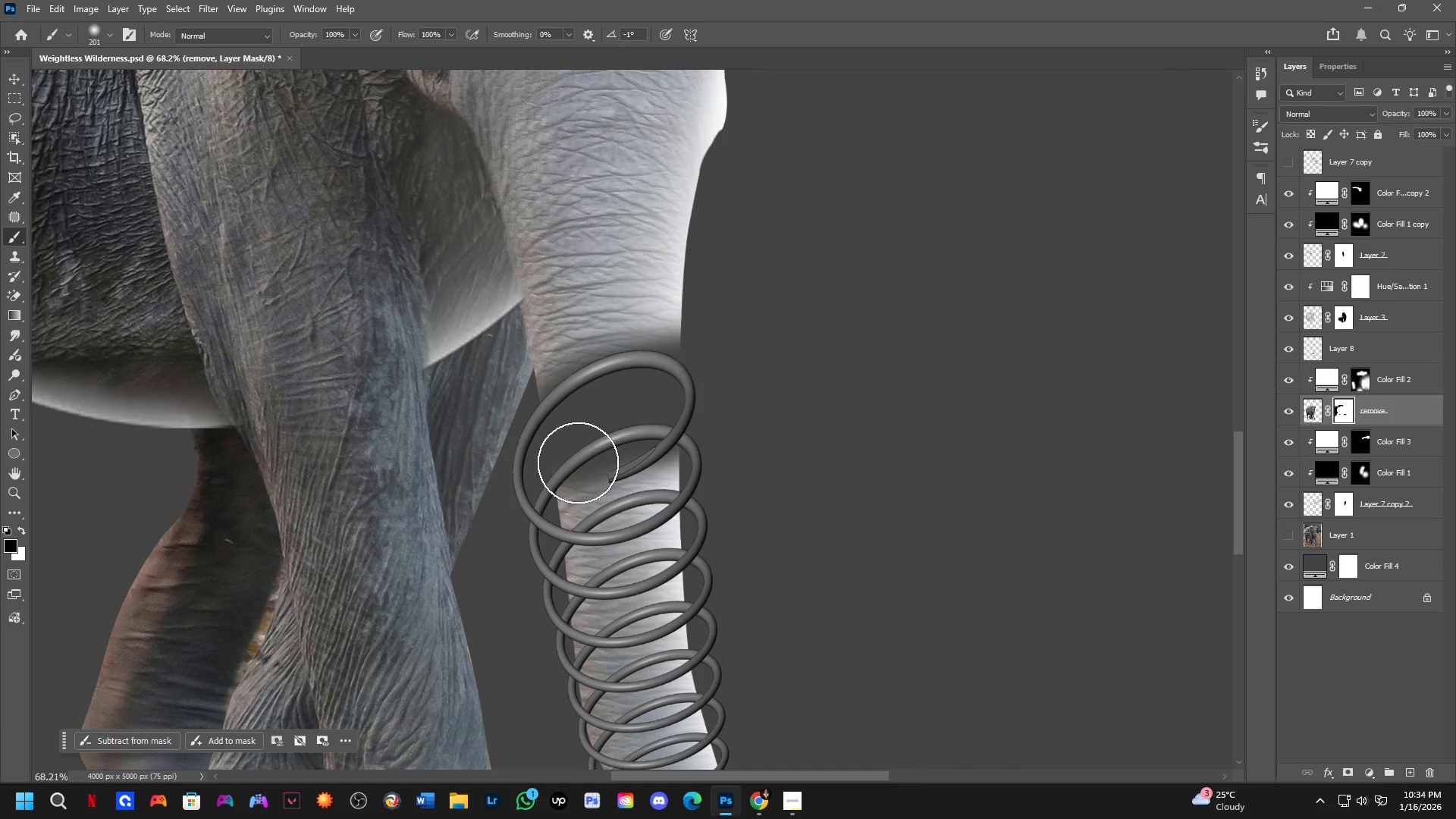 
key(Alt+AltLeft)
 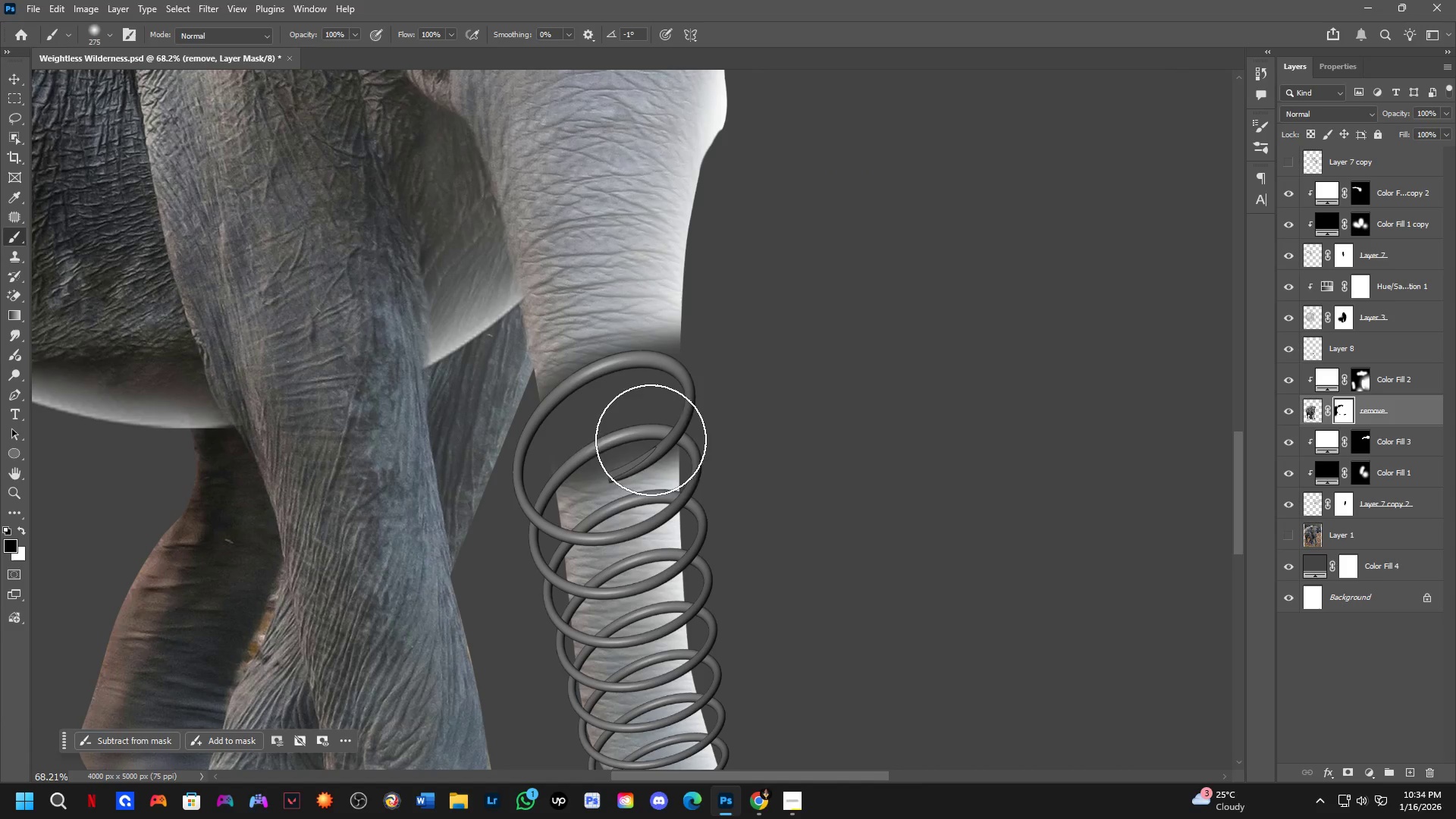 
left_click_drag(start_coordinate=[635, 441], to_coordinate=[662, 551])
 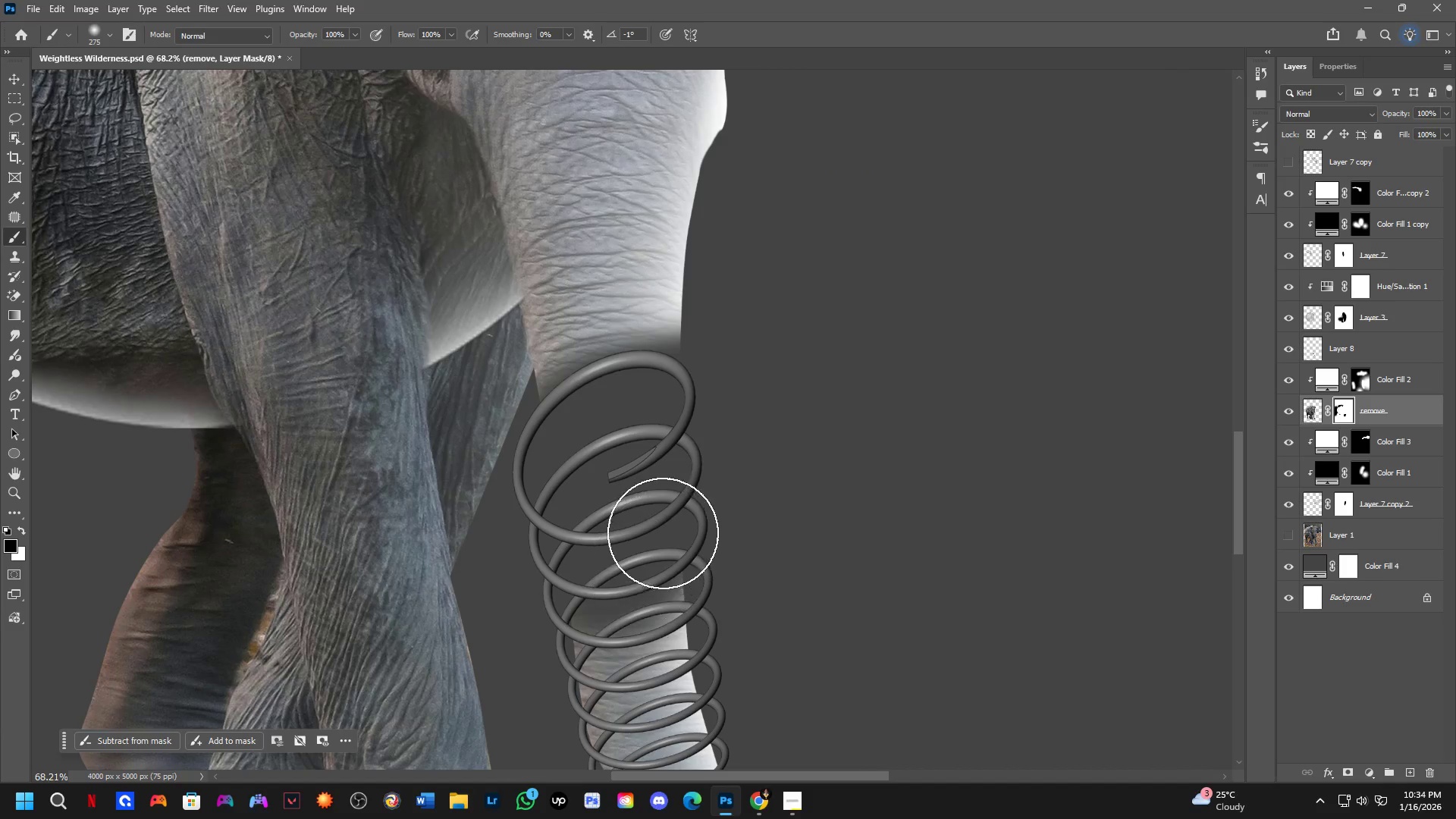 
hold_key(key=Space, duration=0.5)
 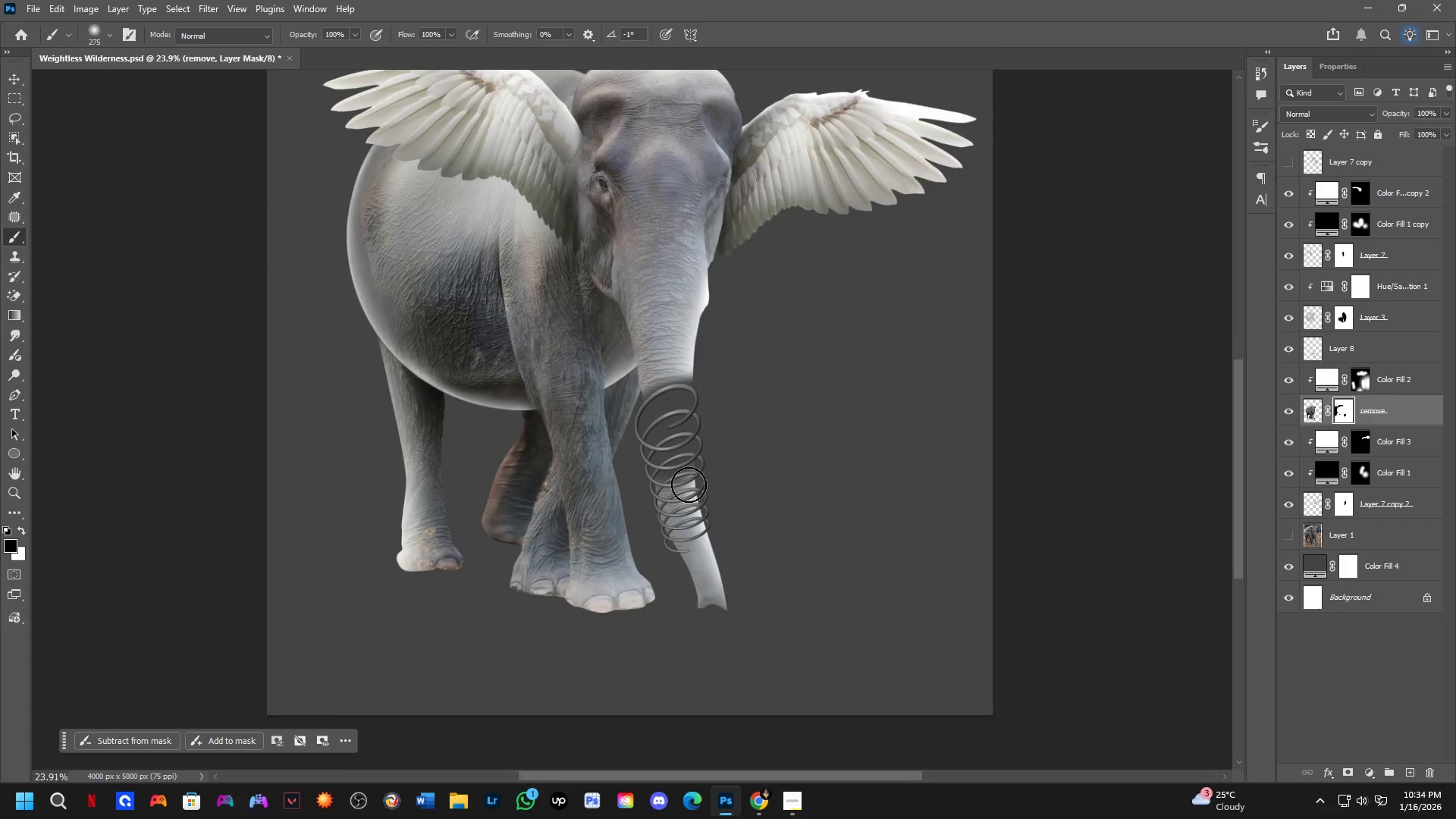 
left_click_drag(start_coordinate=[635, 575], to_coordinate=[662, 466])
 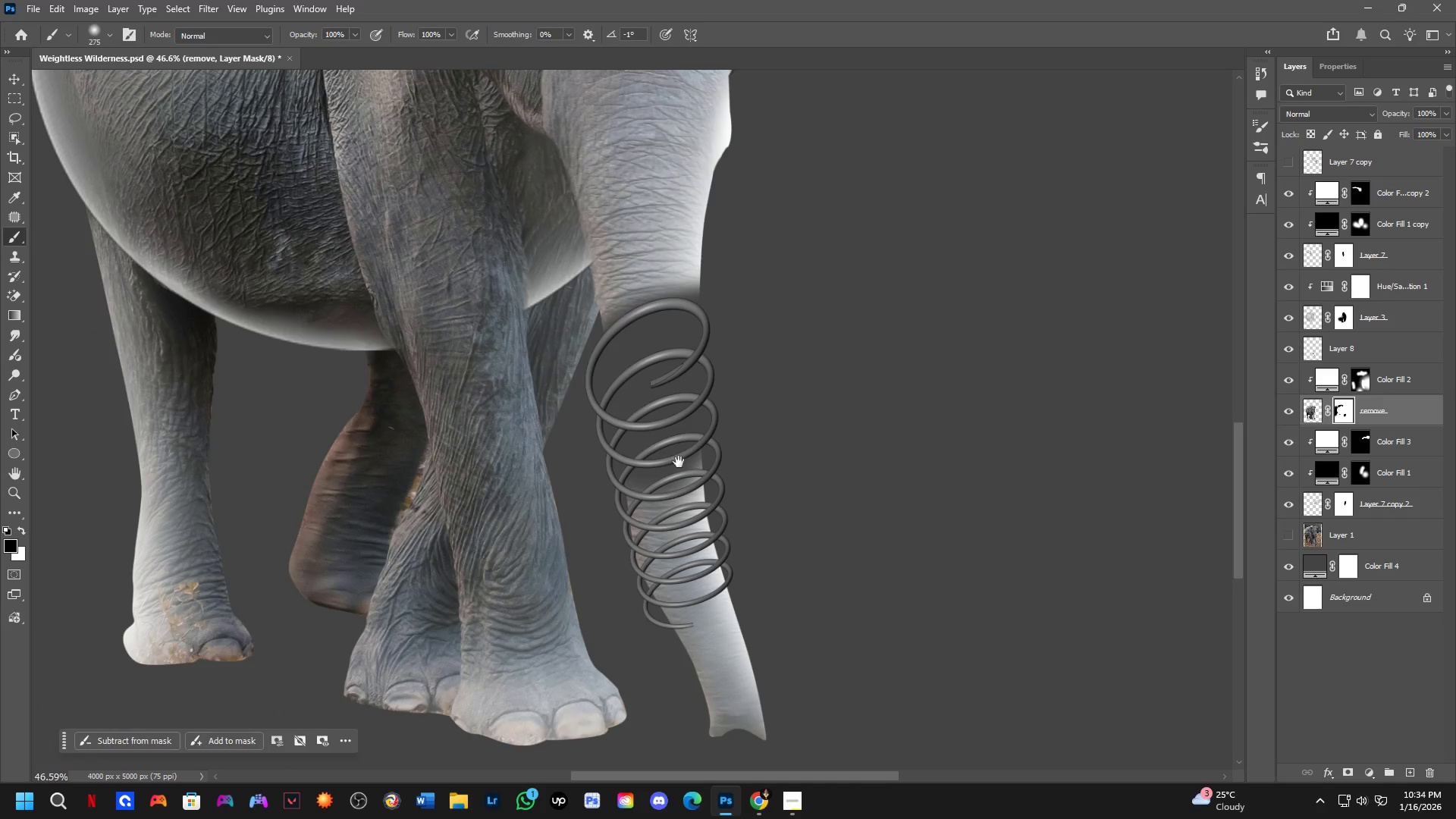 
scroll: coordinate [660, 470], scroll_direction: down, amount: 6.0
 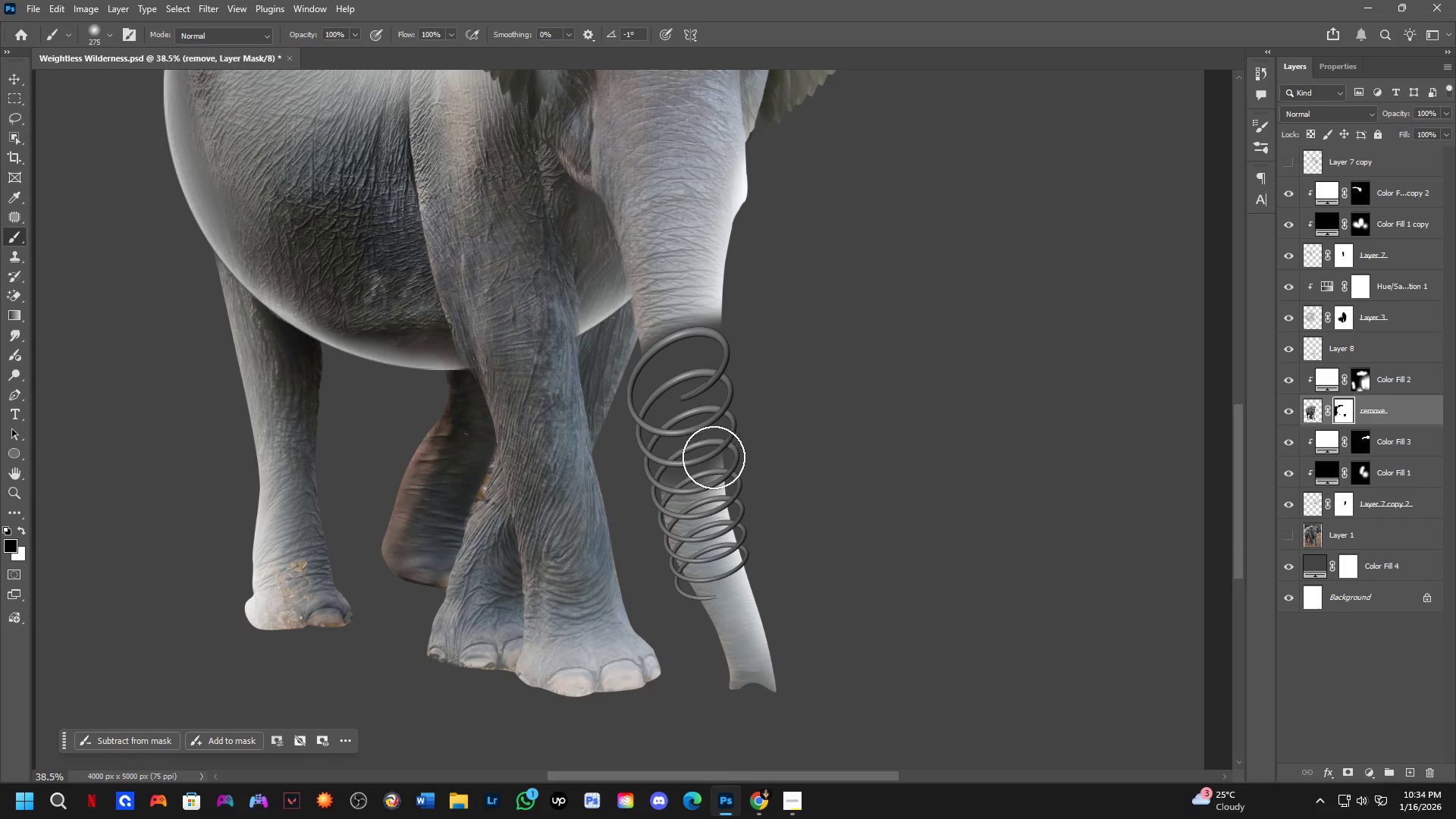 
left_click_drag(start_coordinate=[717, 458], to_coordinate=[710, 488])
 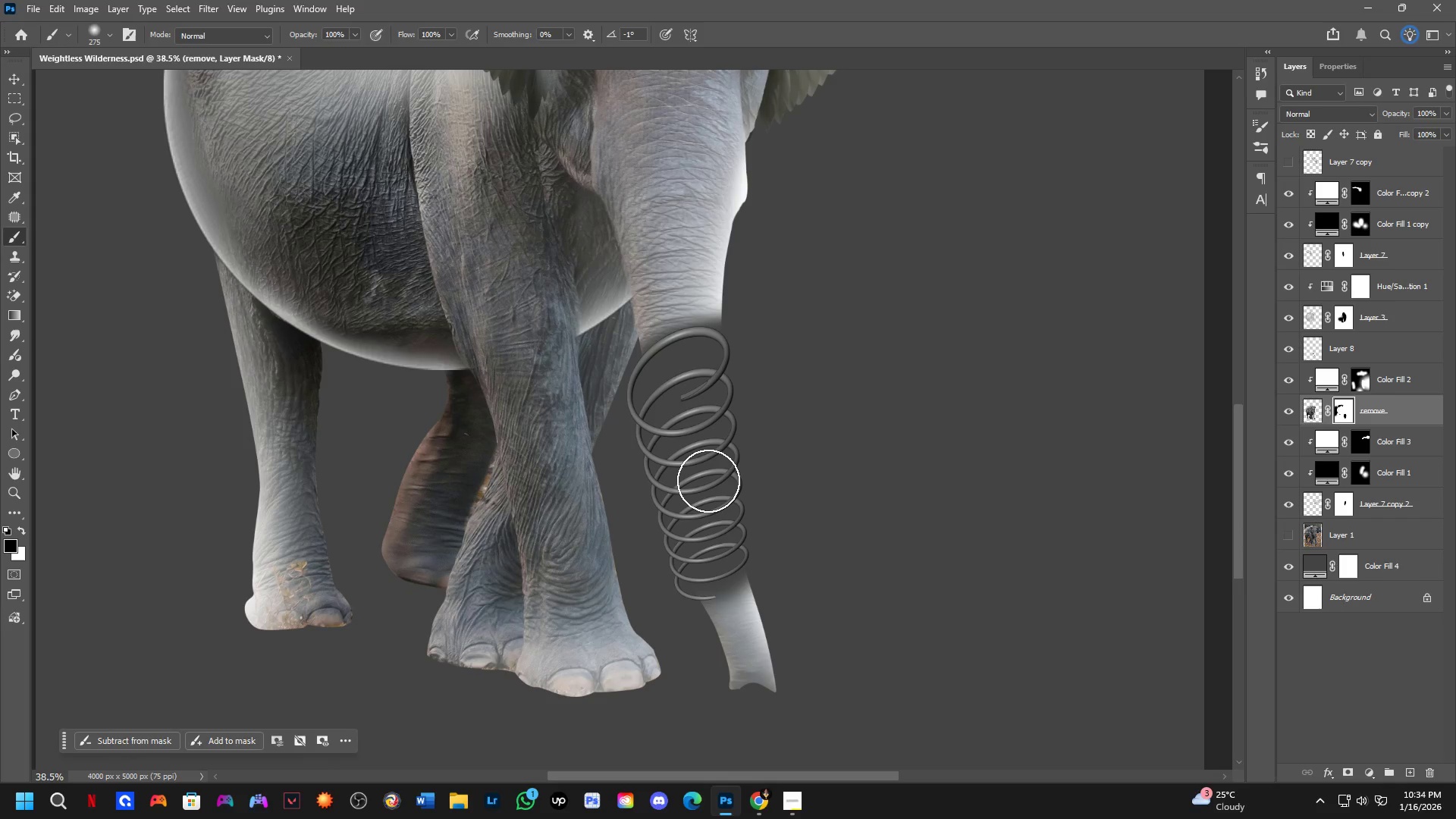 
hold_key(key=AltLeft, duration=0.44)
 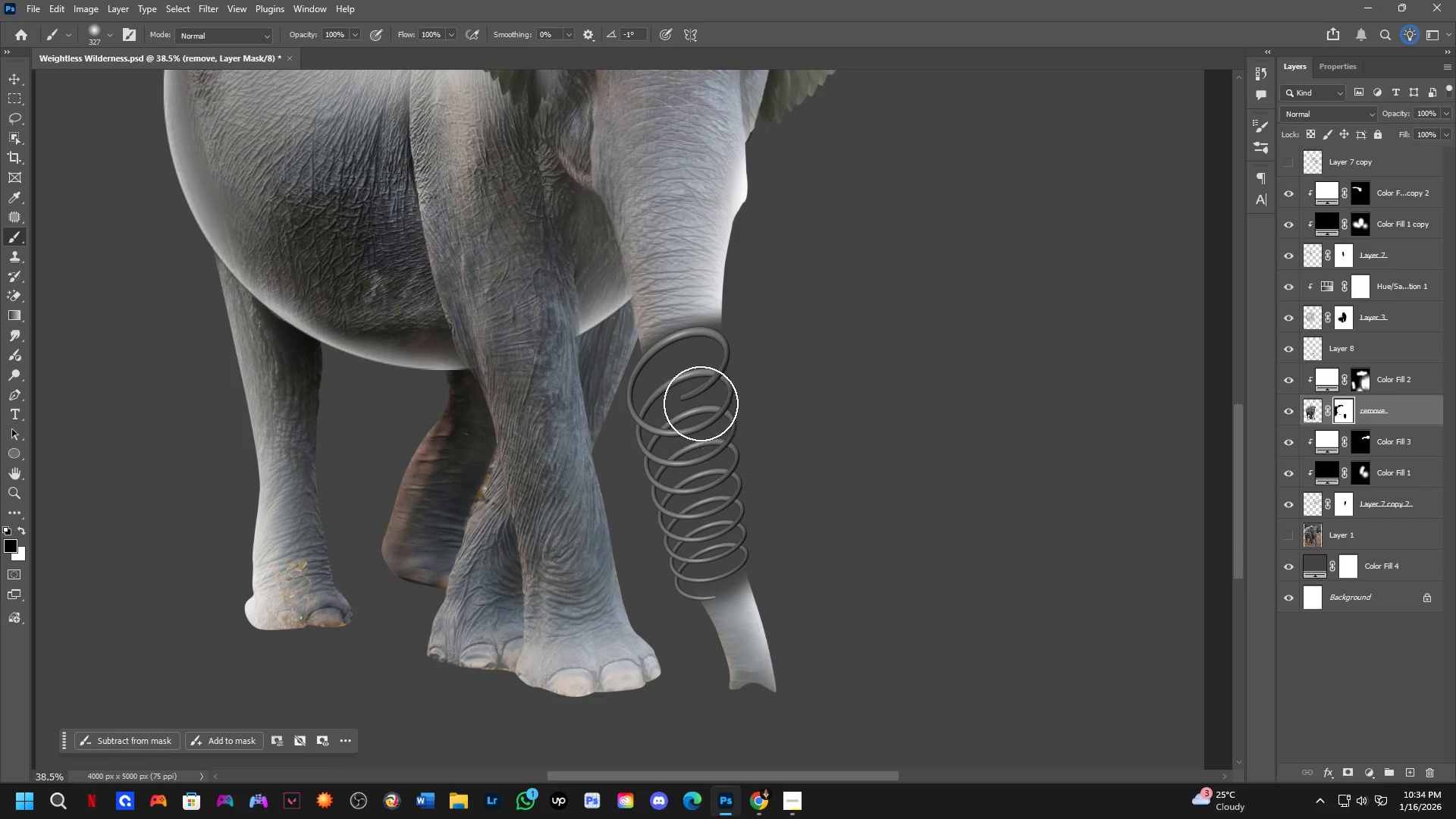 
left_click_drag(start_coordinate=[696, 406], to_coordinate=[717, 413])
 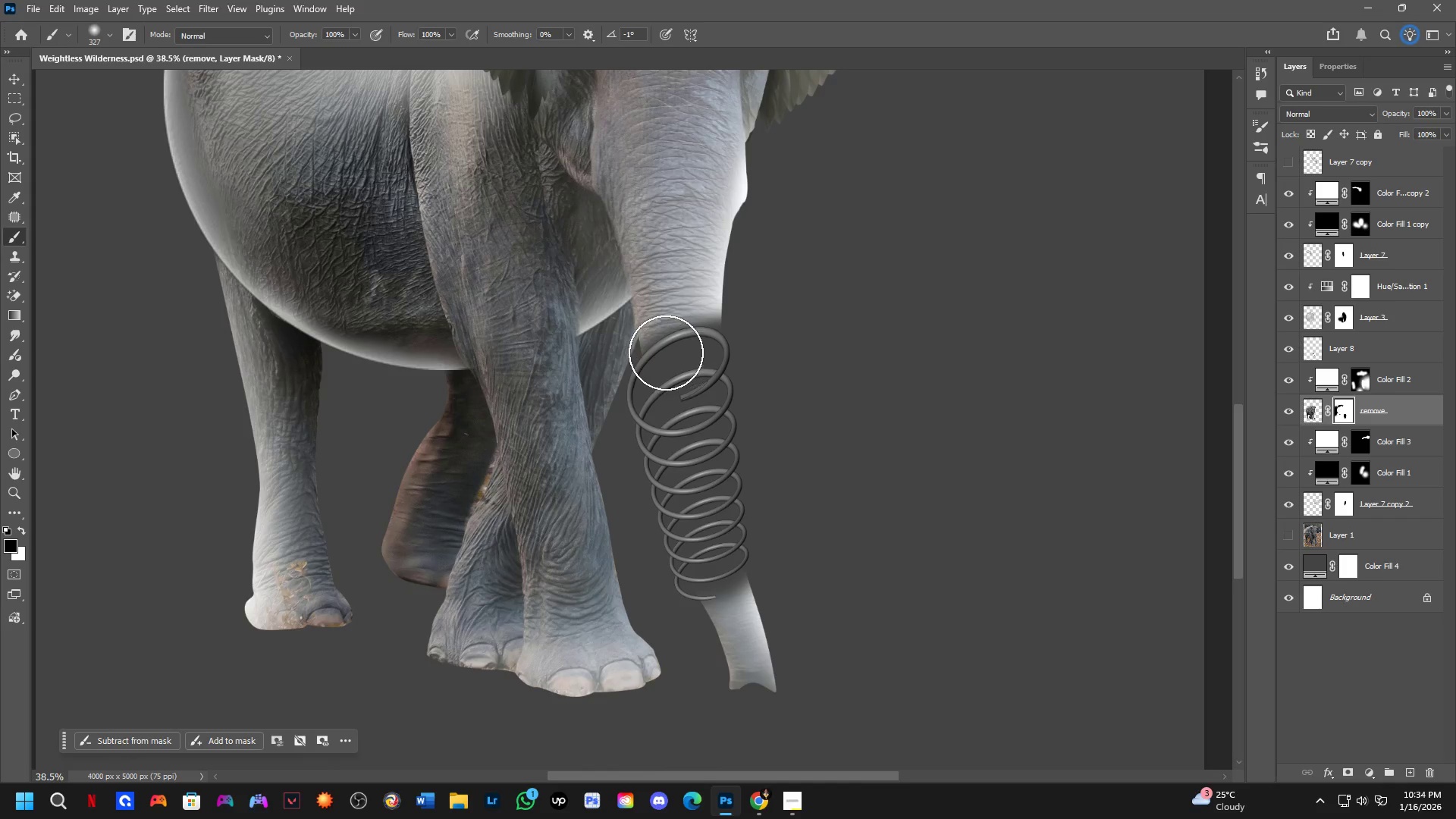 
hold_key(key=AltLeft, duration=0.61)
 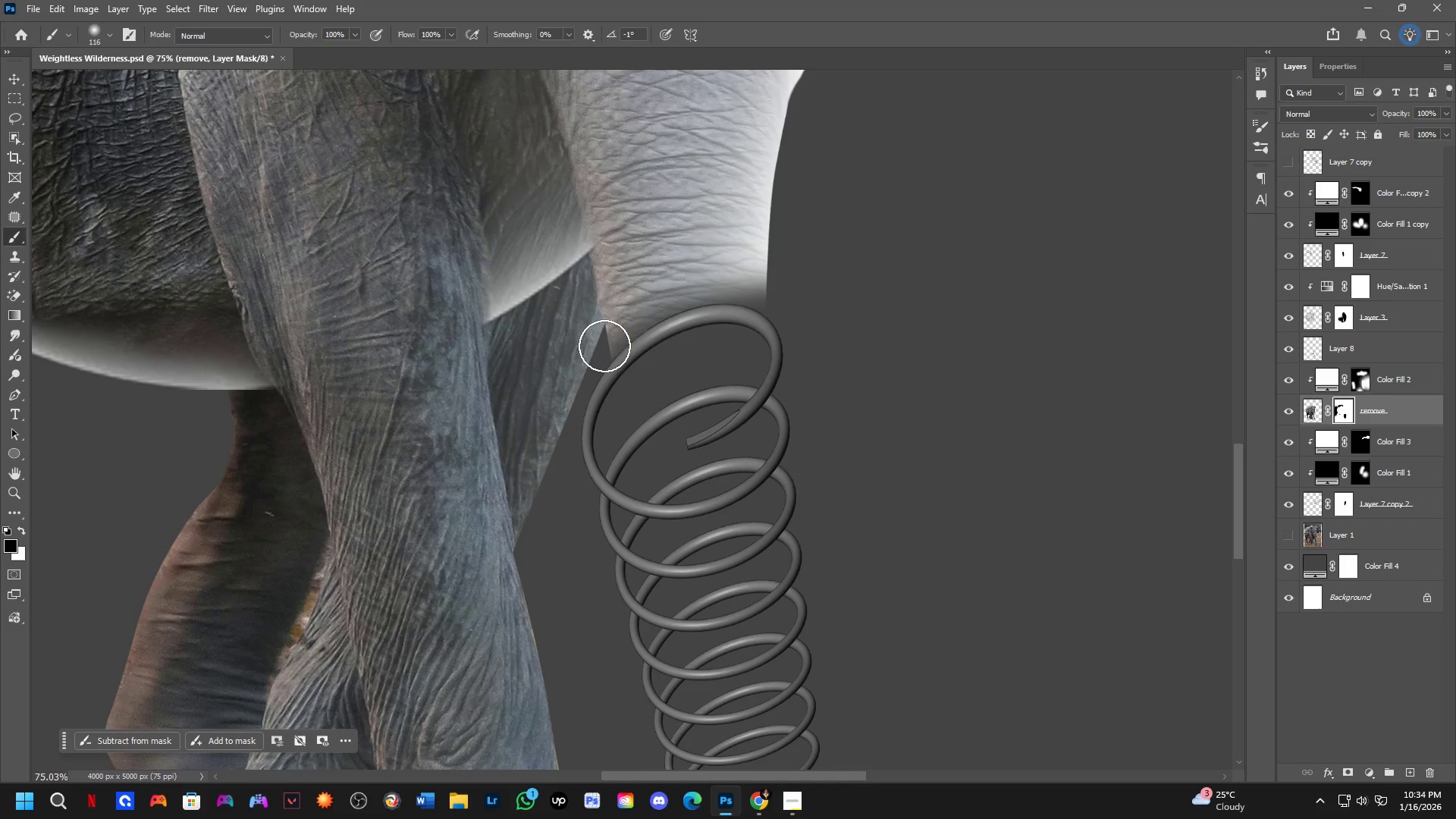 
scroll: coordinate [700, 334], scroll_direction: up, amount: 7.0
 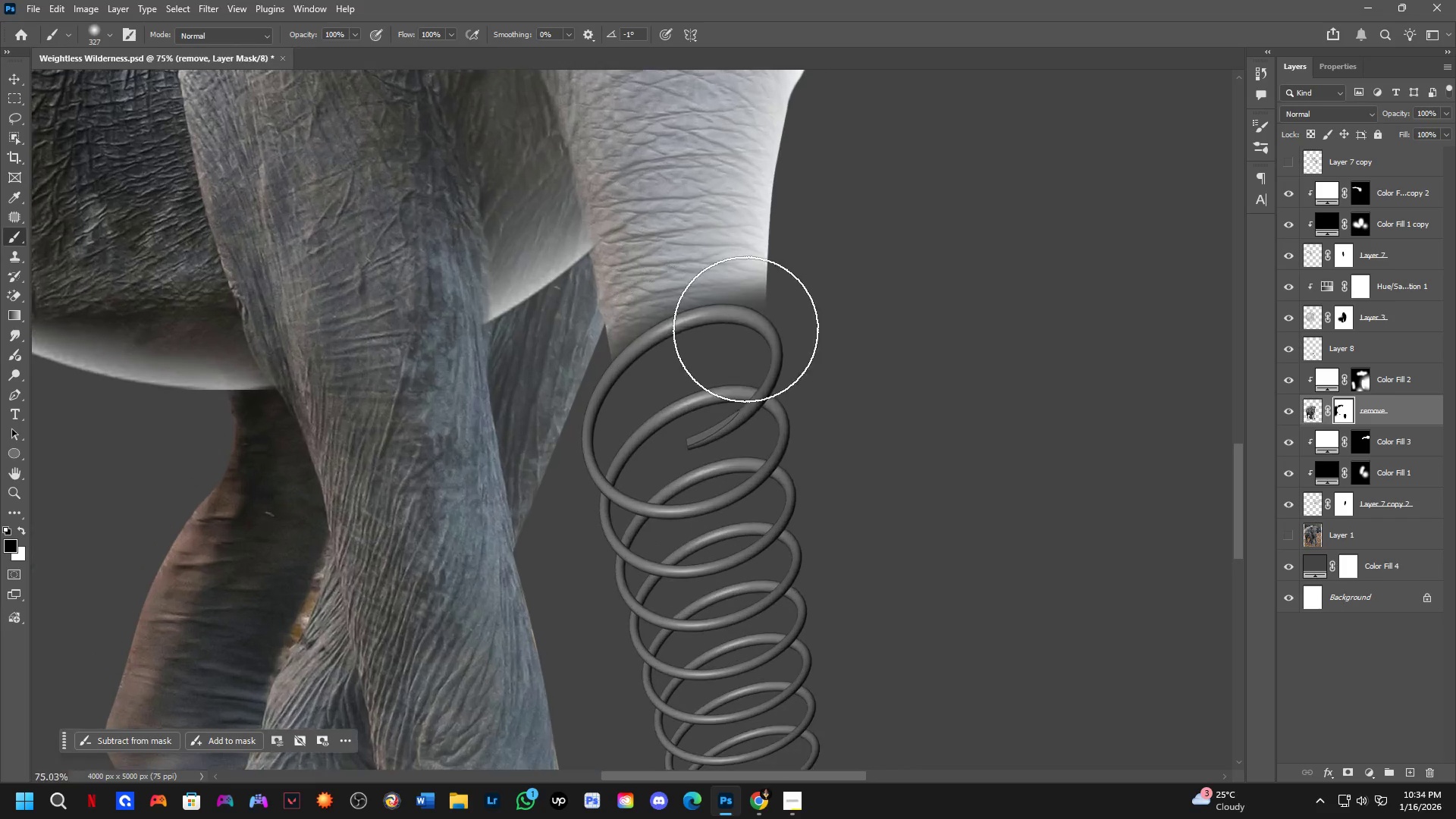 
key(X)
 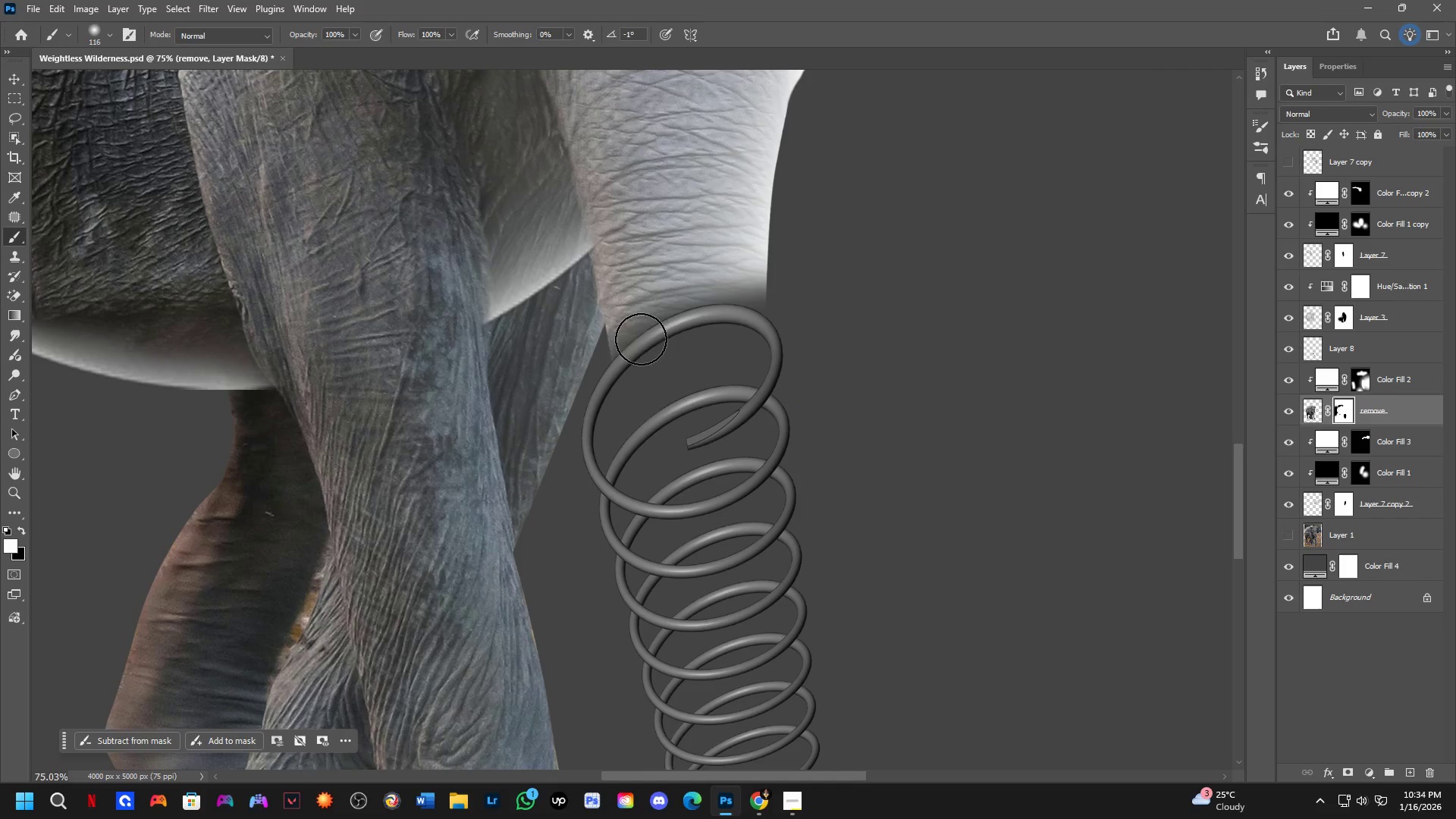 
left_click_drag(start_coordinate=[641, 339], to_coordinate=[646, 369])
 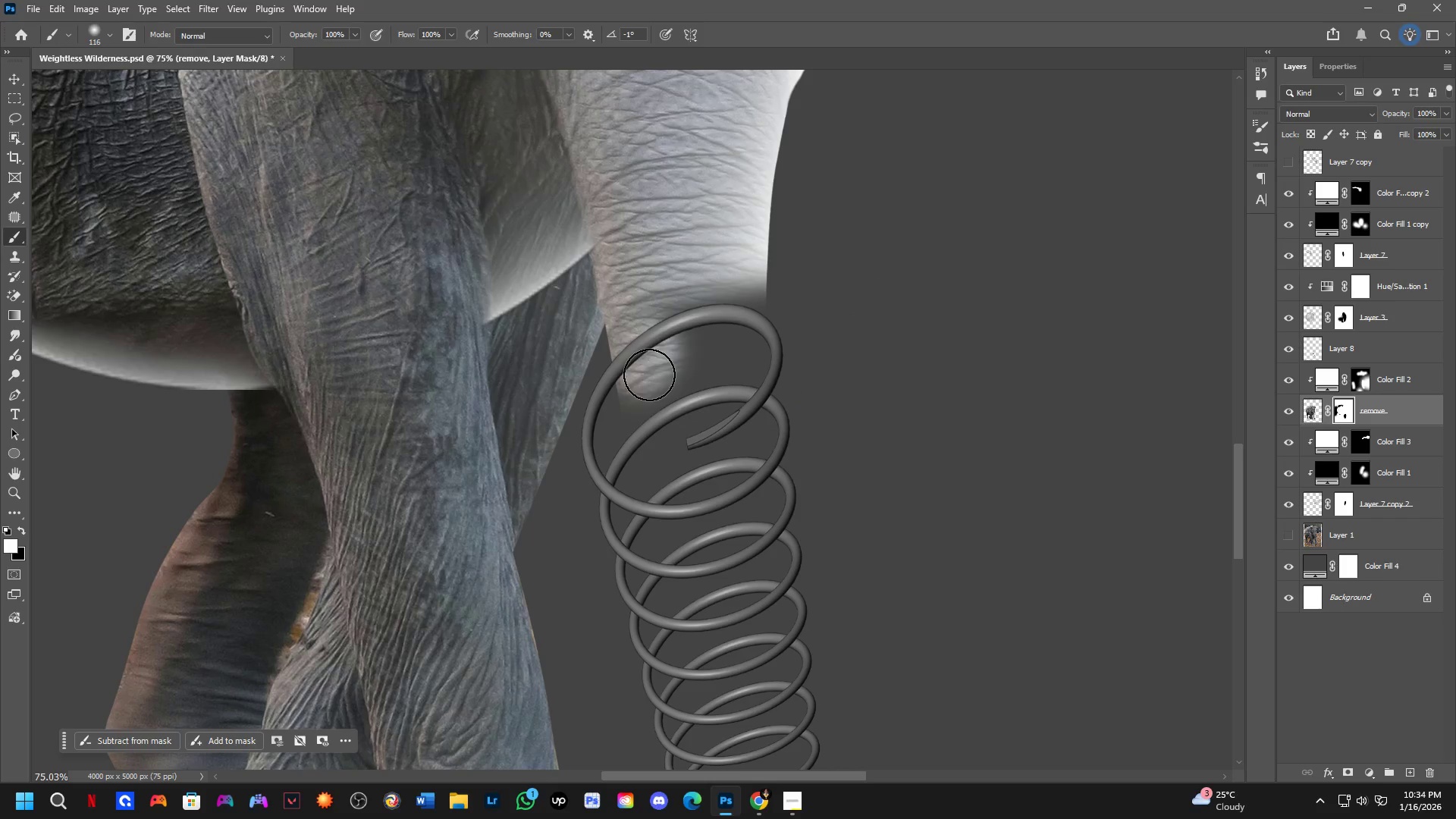 
hold_key(key=AltLeft, duration=0.42)
 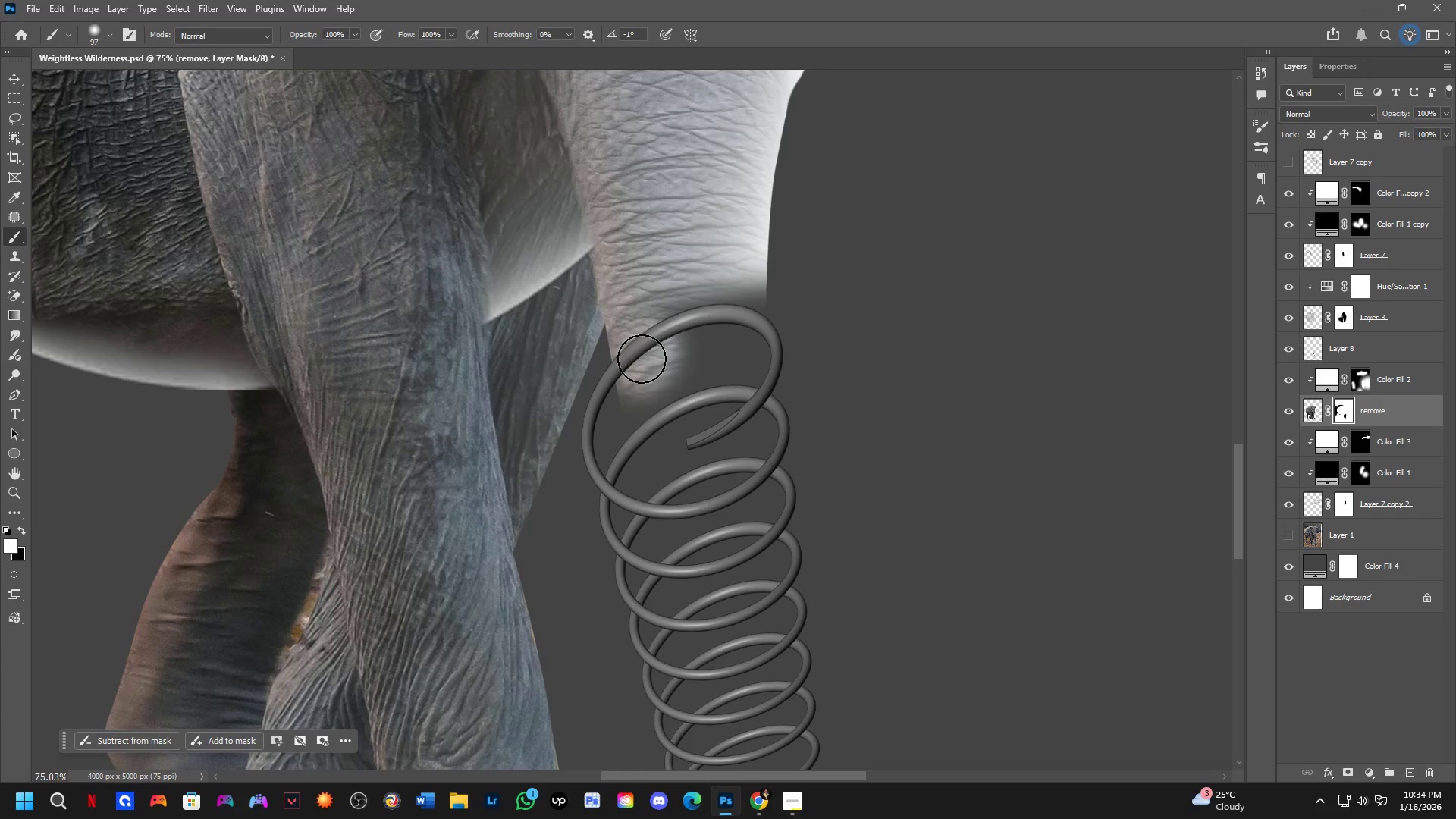 
left_click_drag(start_coordinate=[642, 359], to_coordinate=[676, 405])
 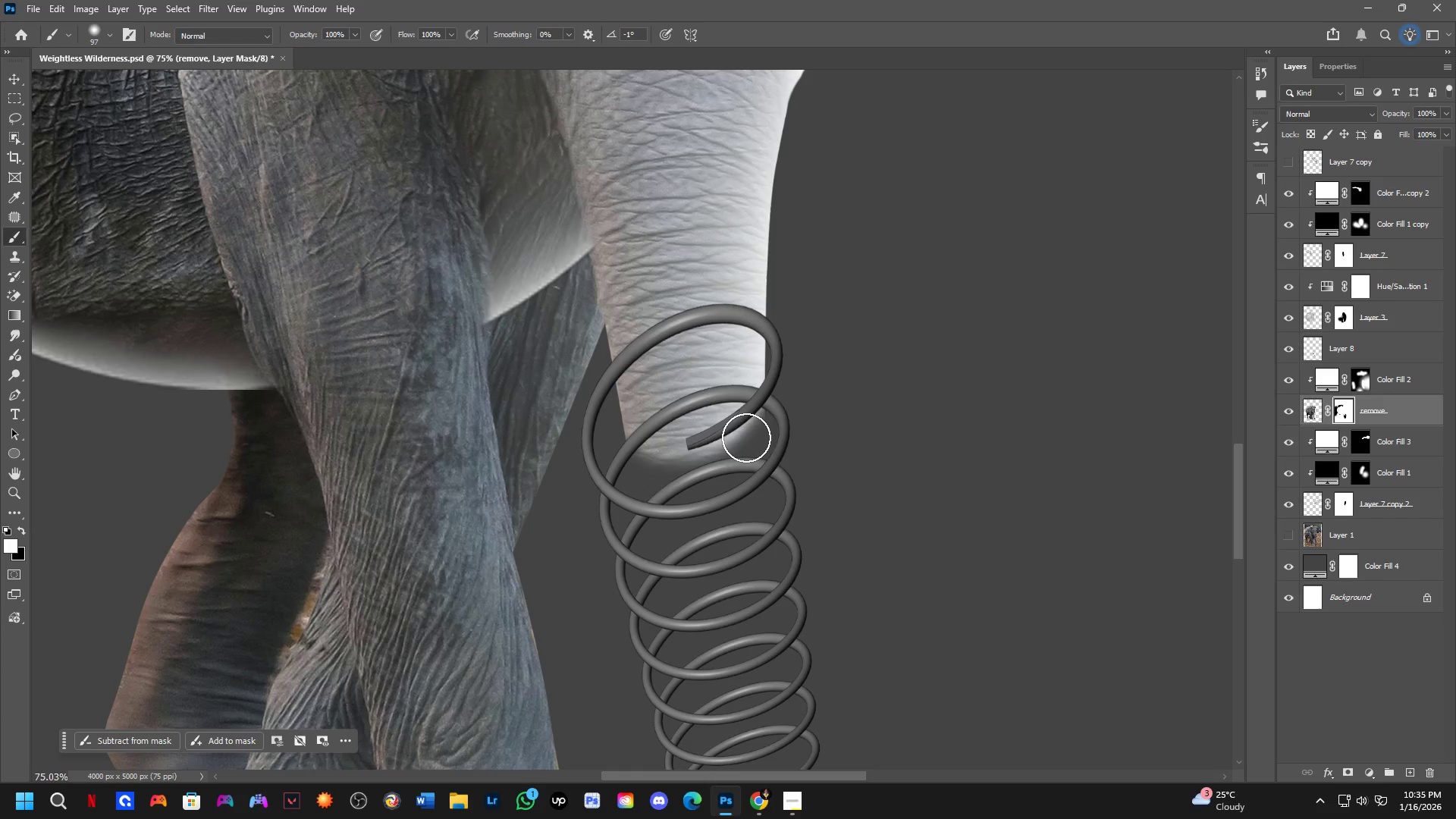 
hold_key(key=AltLeft, duration=0.44)
 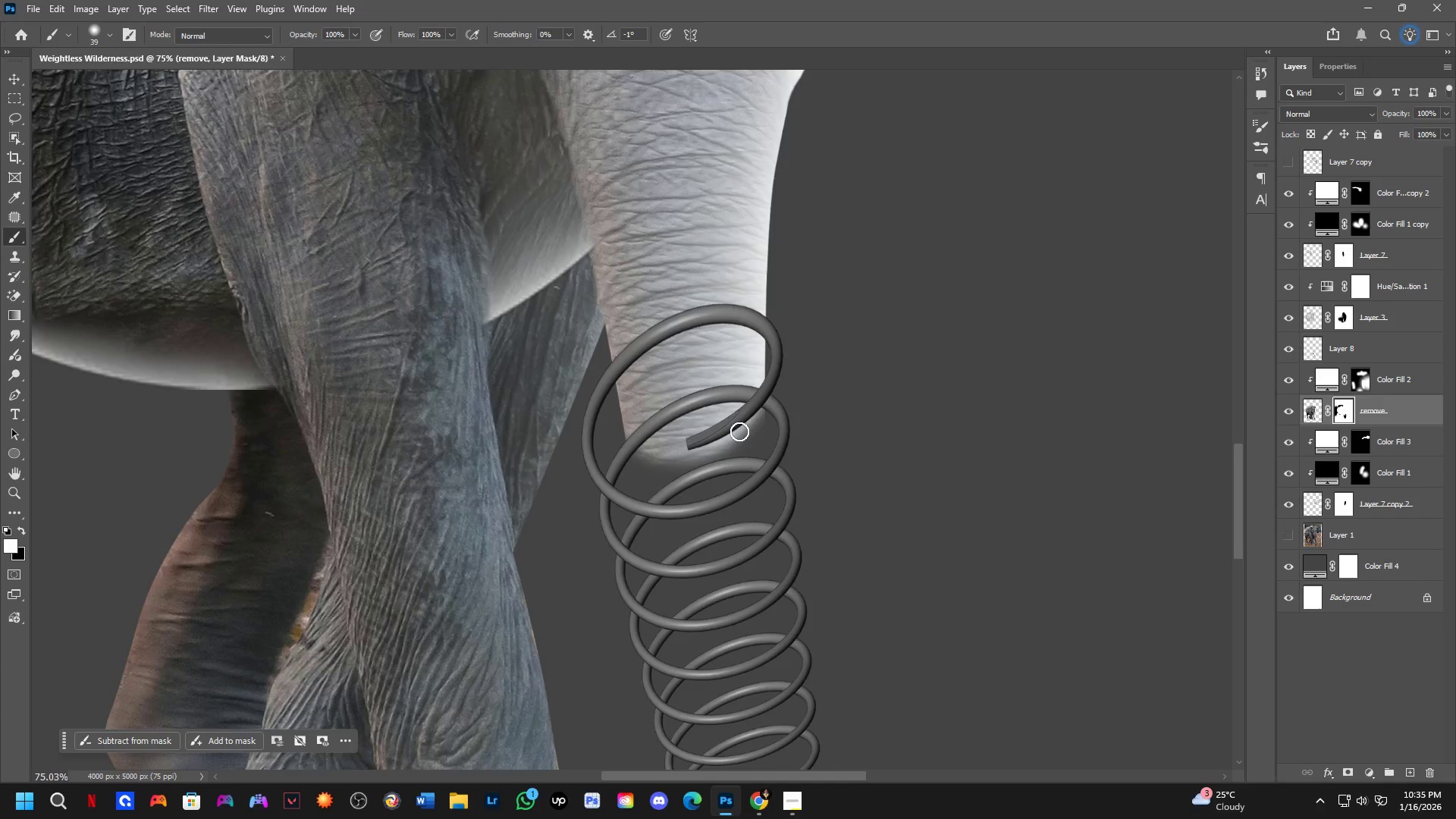 
key(Alt+AltLeft)
 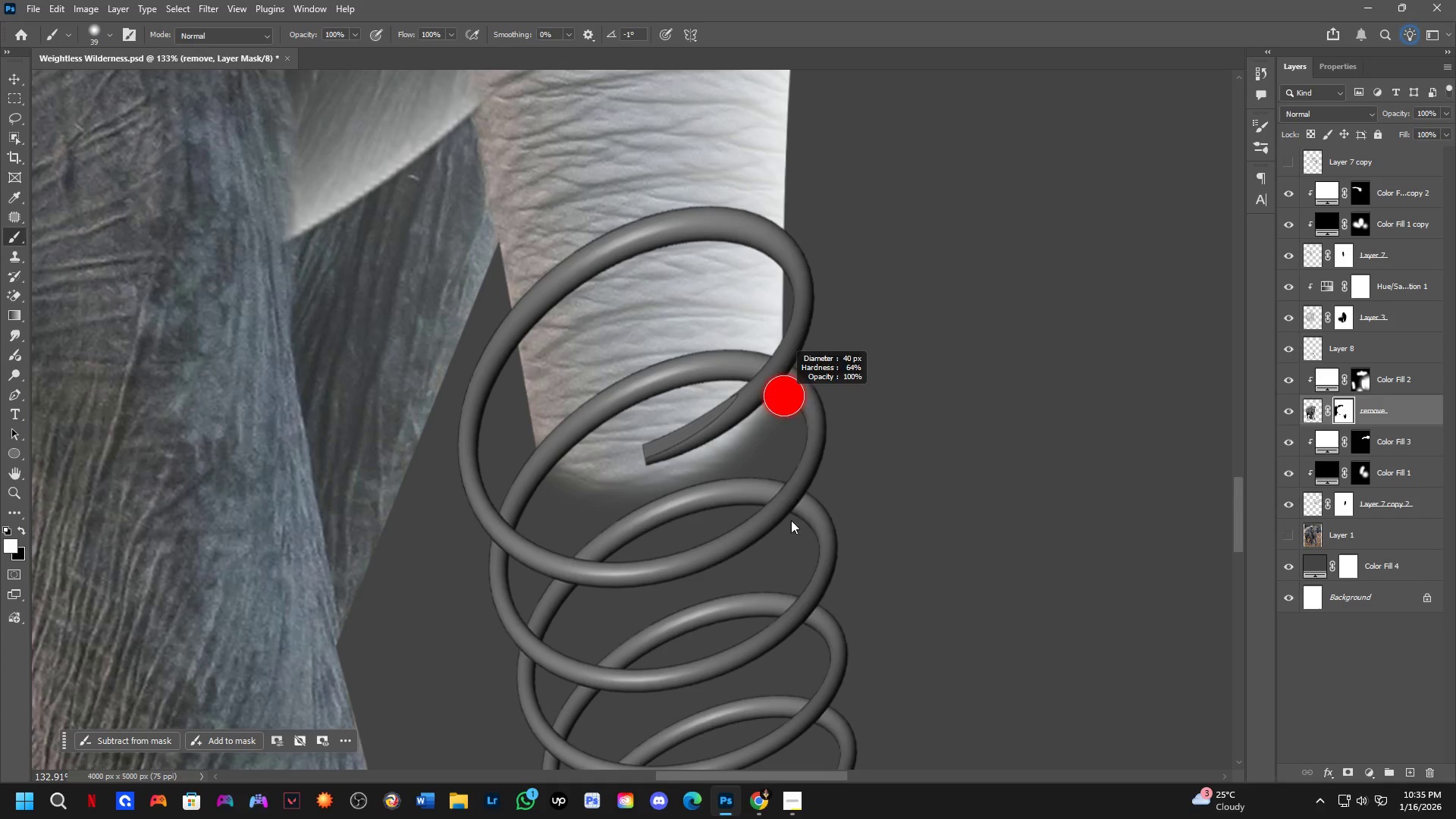 
scroll: coordinate [742, 425], scroll_direction: up, amount: 6.0
 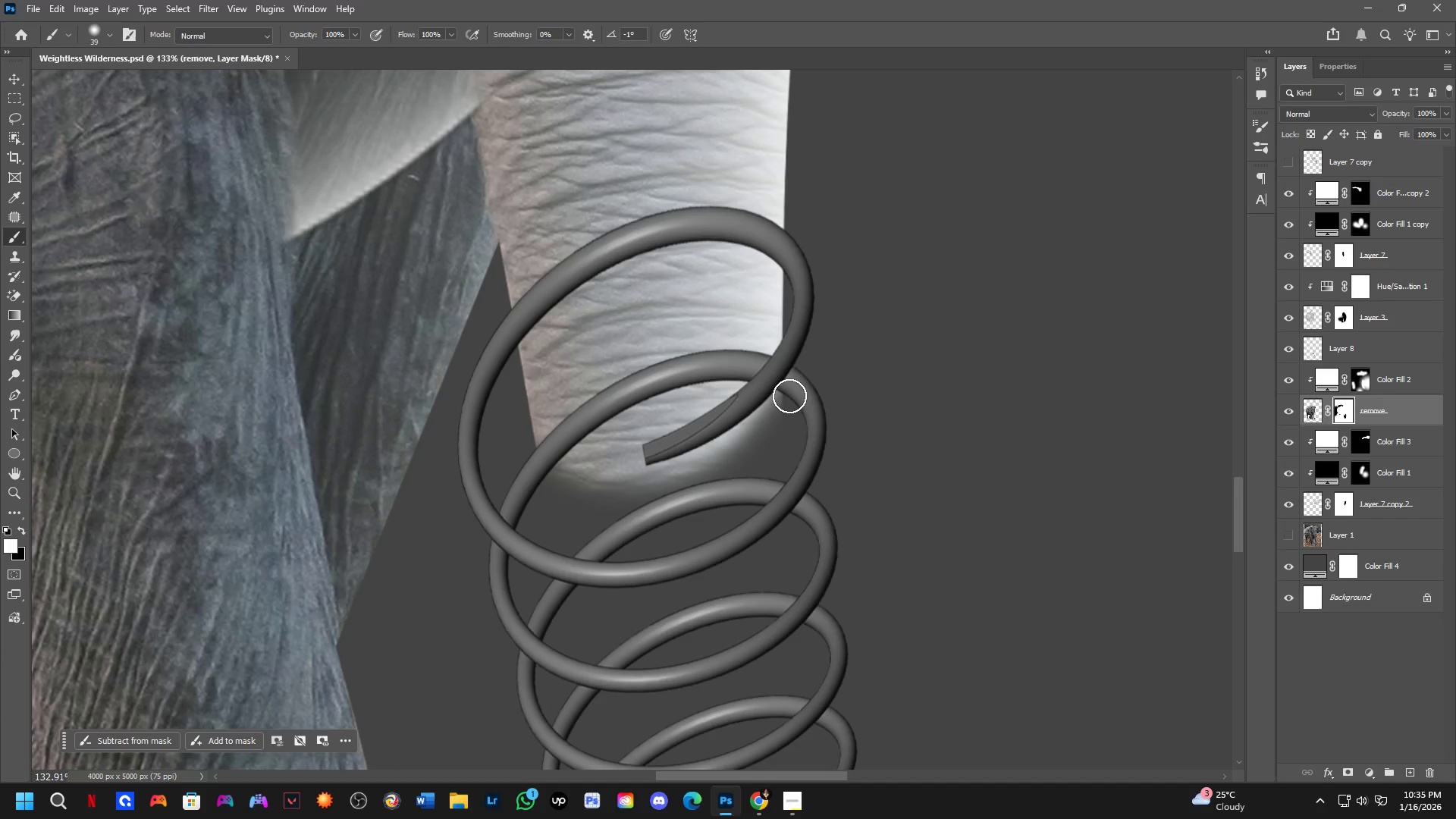 
key(Alt+AltLeft)
 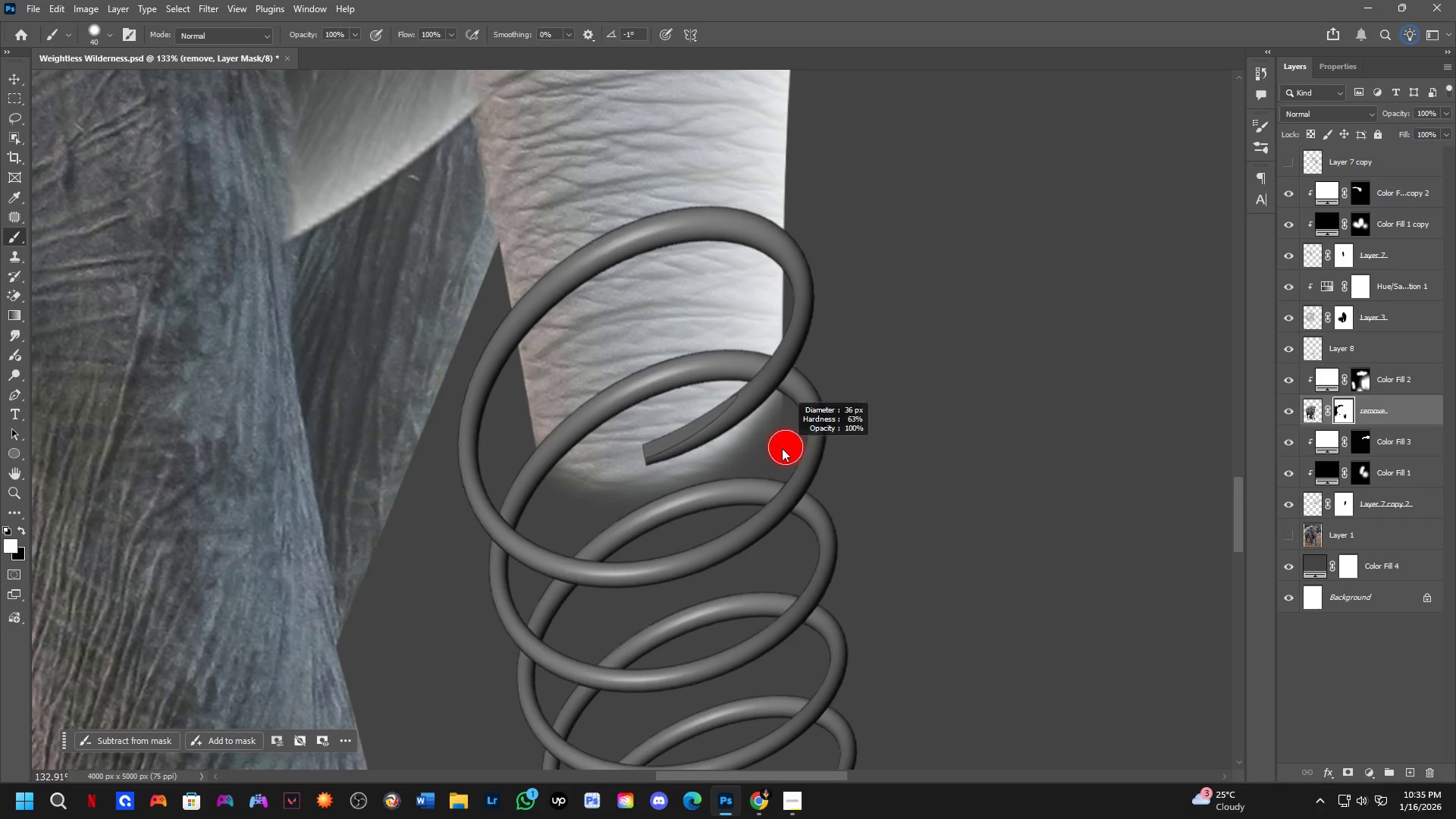 
key(X)
 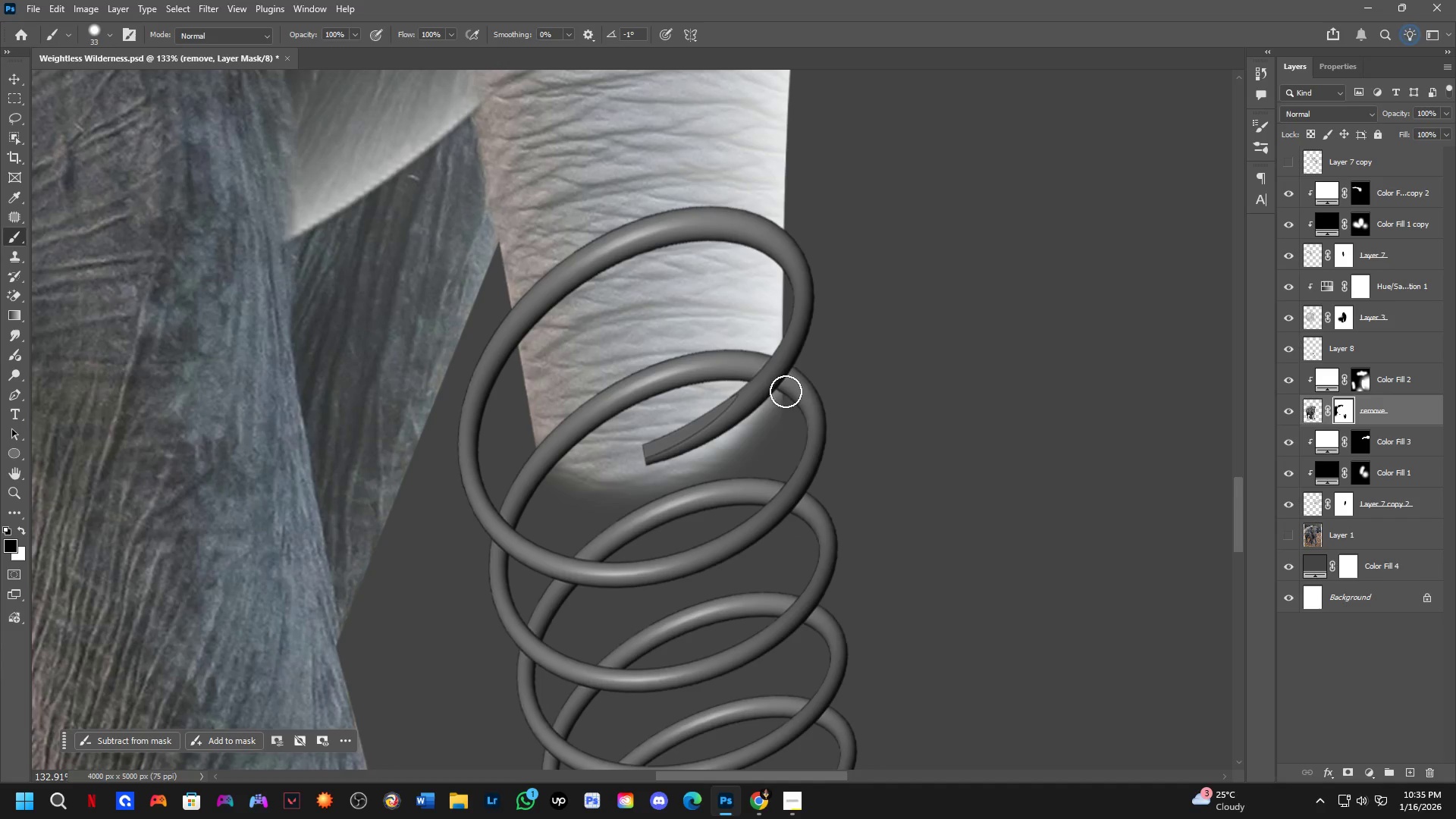 
left_click_drag(start_coordinate=[784, 394], to_coordinate=[623, 488])
 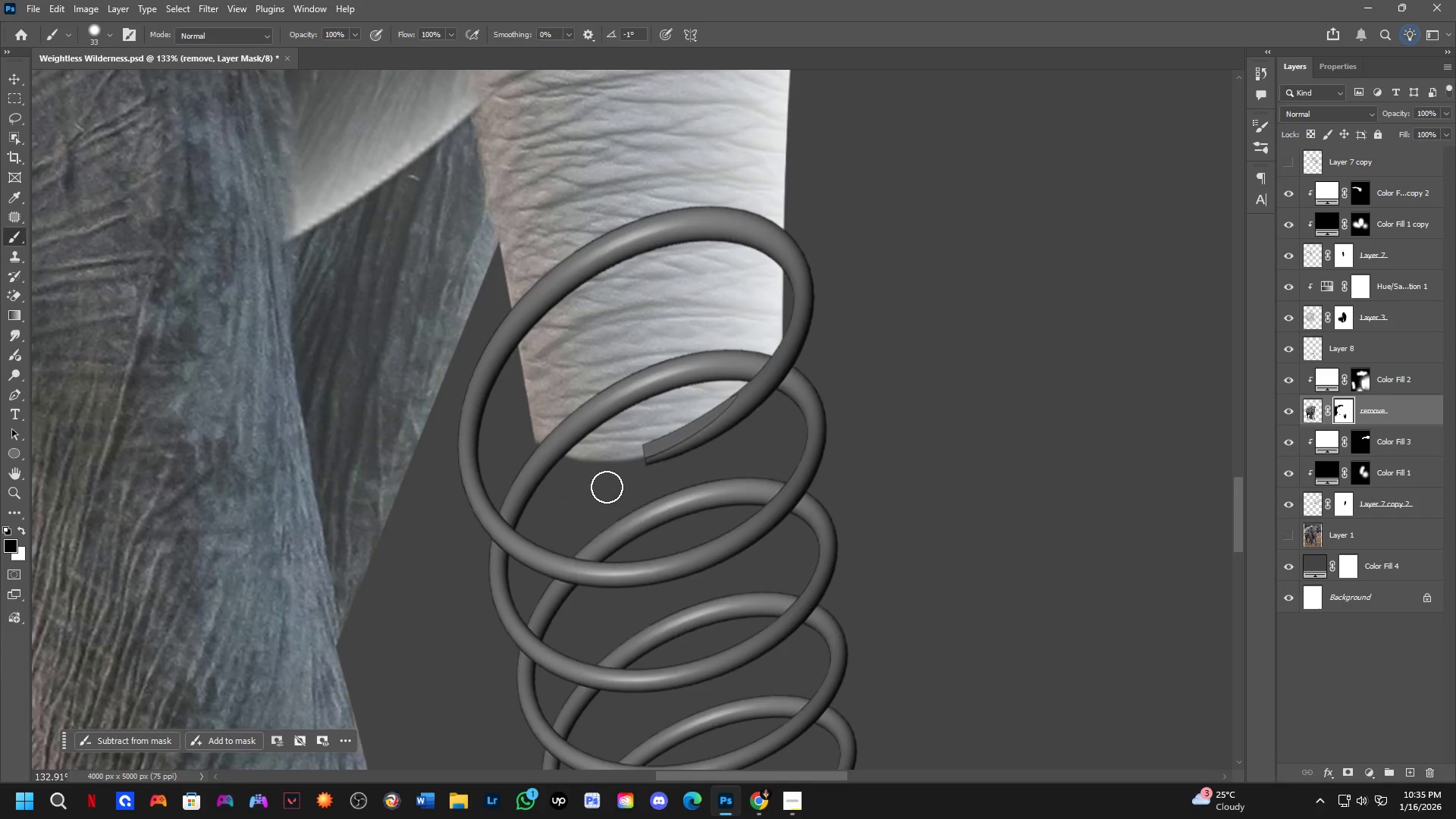 
key(Shift+ShiftLeft)
 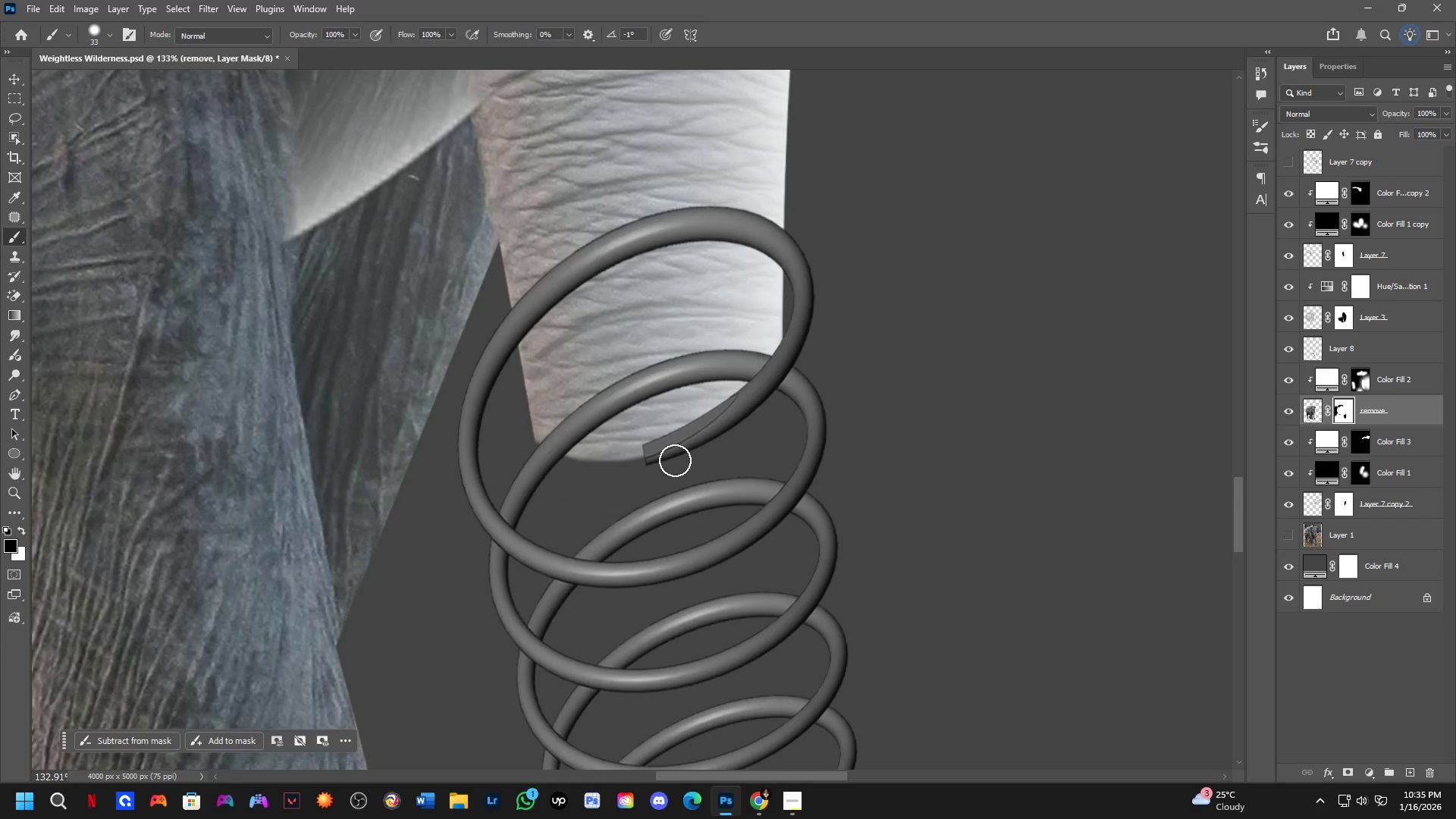 
scroll: coordinate [689, 496], scroll_direction: down, amount: 9.0
 